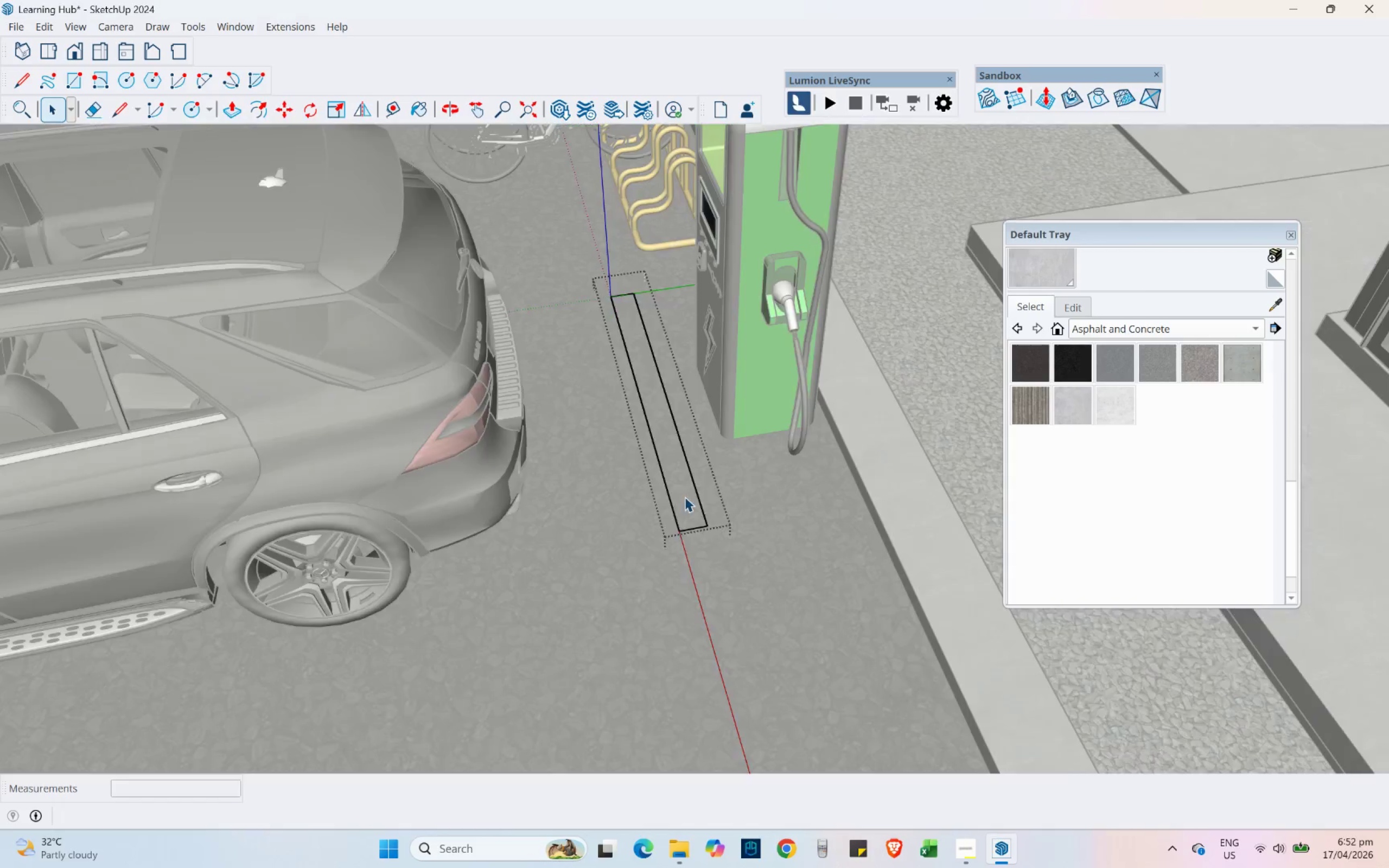 
triple_click([685, 497])
 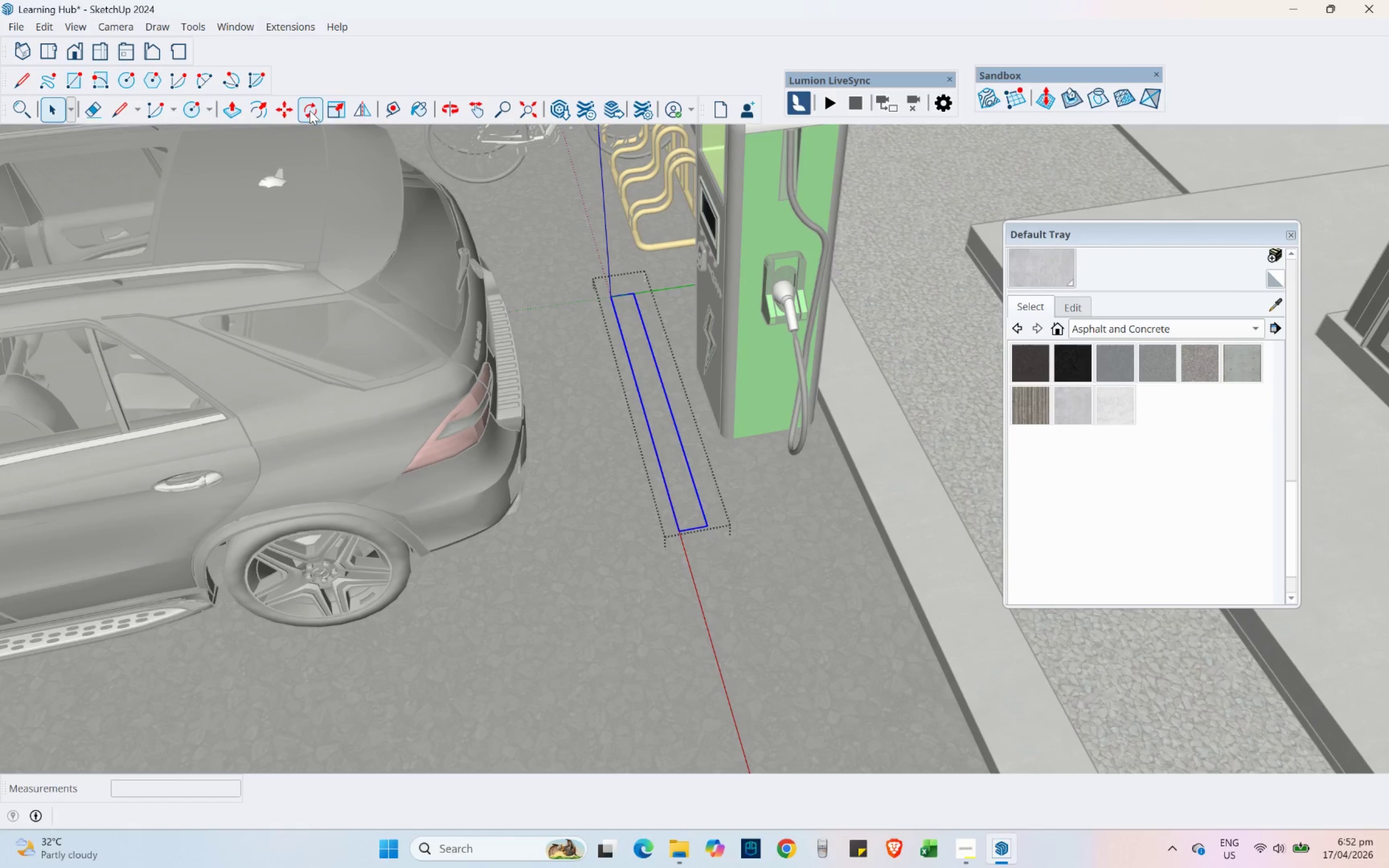 
left_click([419, 111])
 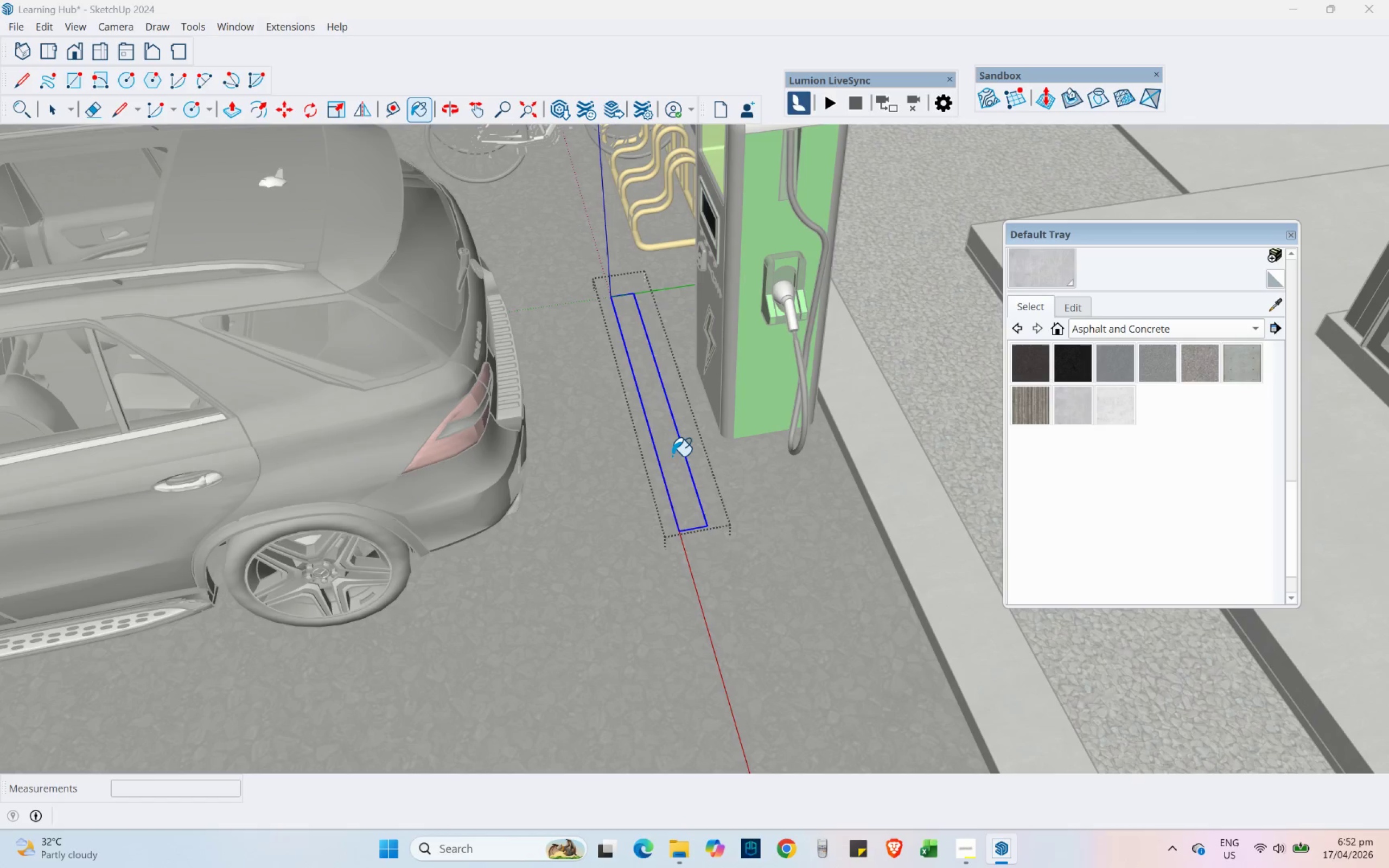 
left_click([672, 457])
 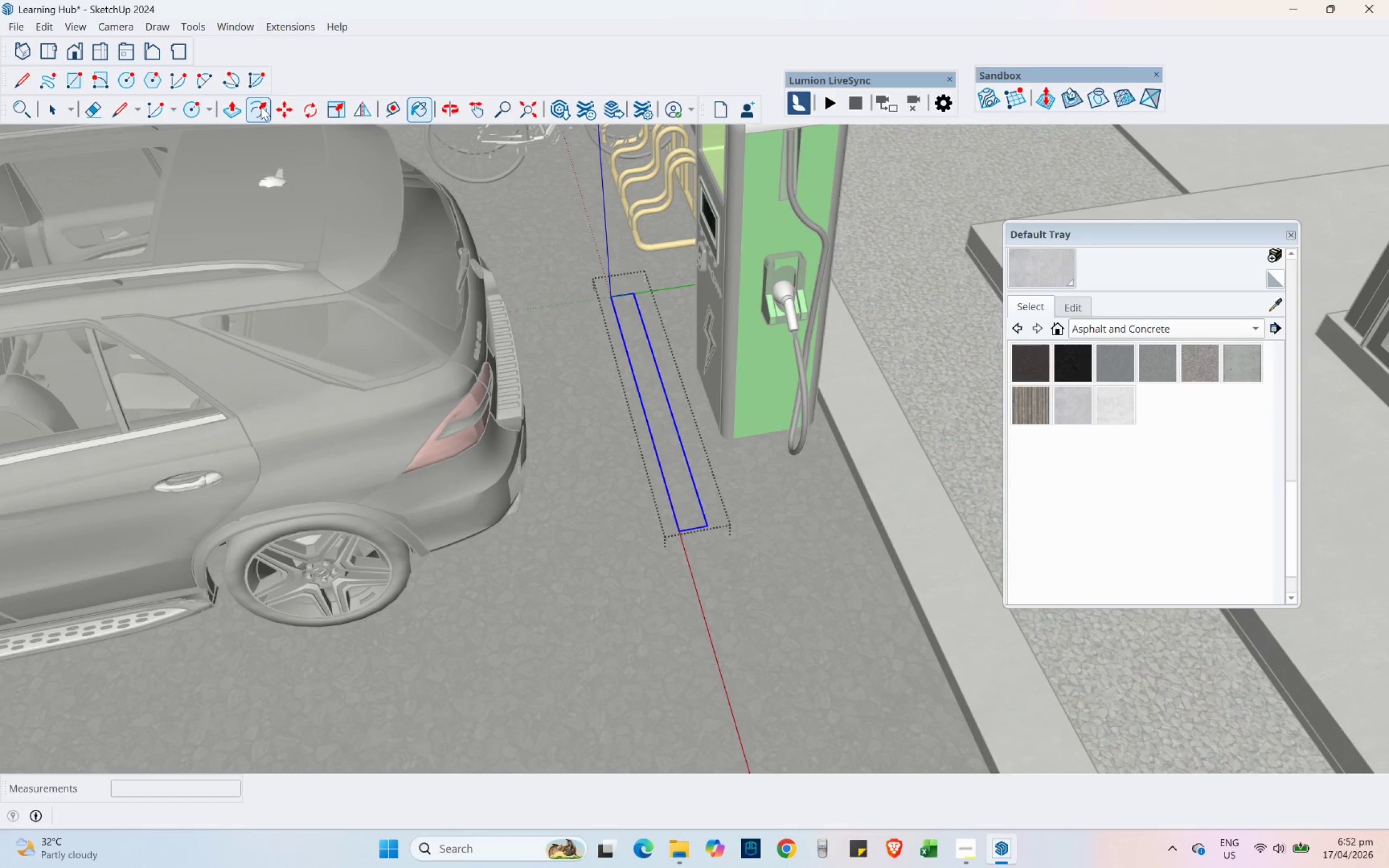 
left_click([231, 108])
 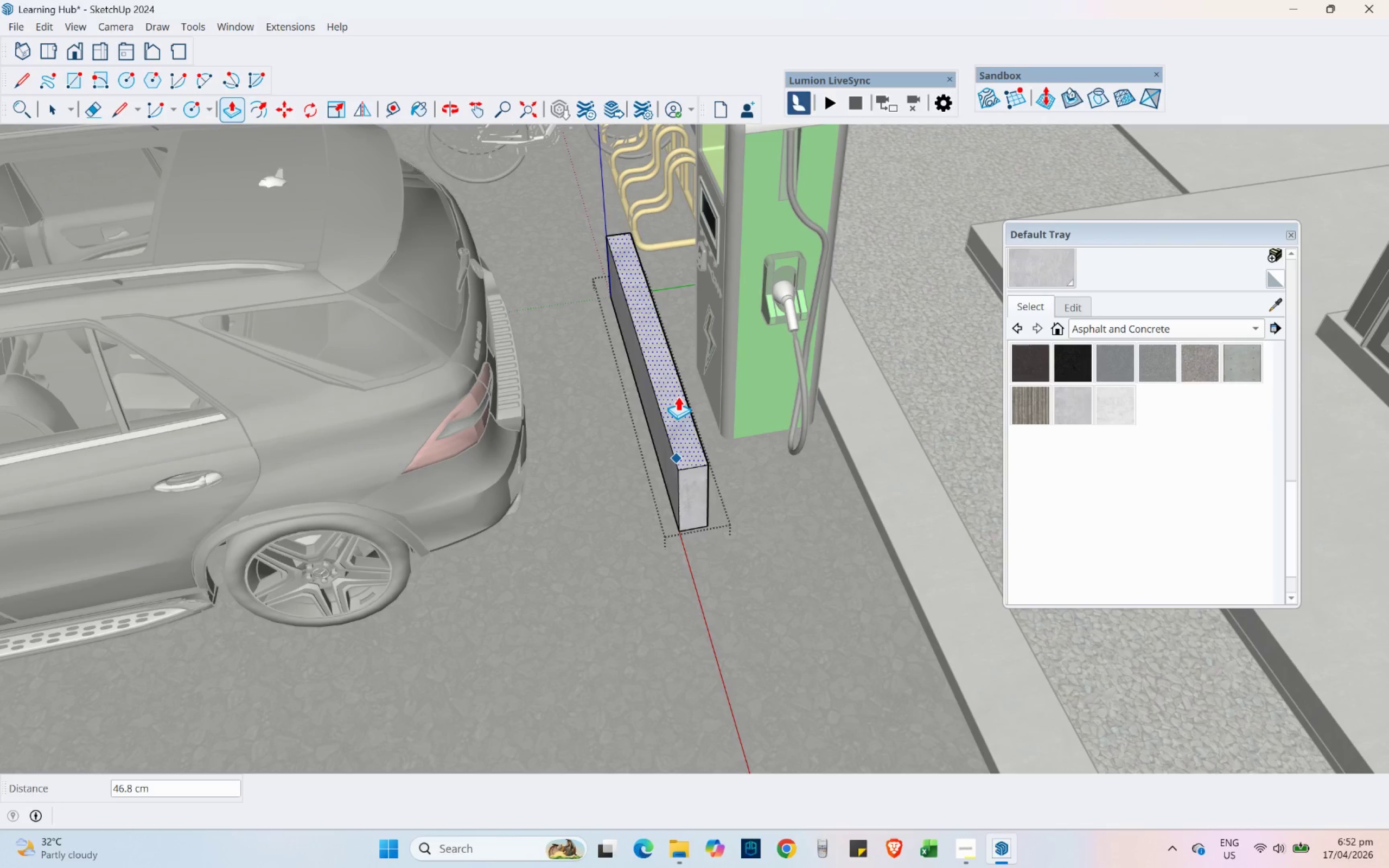 
key(Numpad2)
 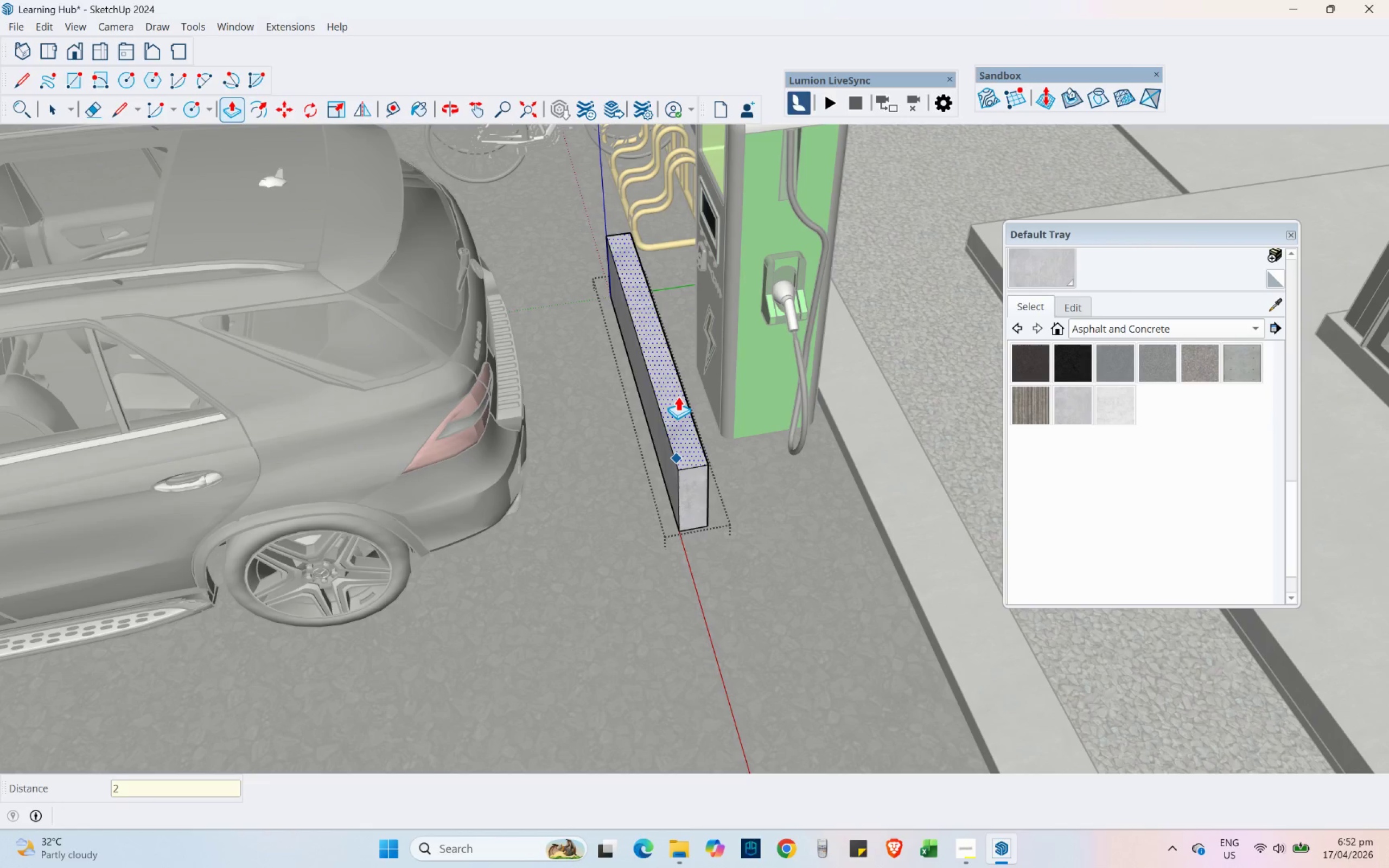 
key(Numpad0)
 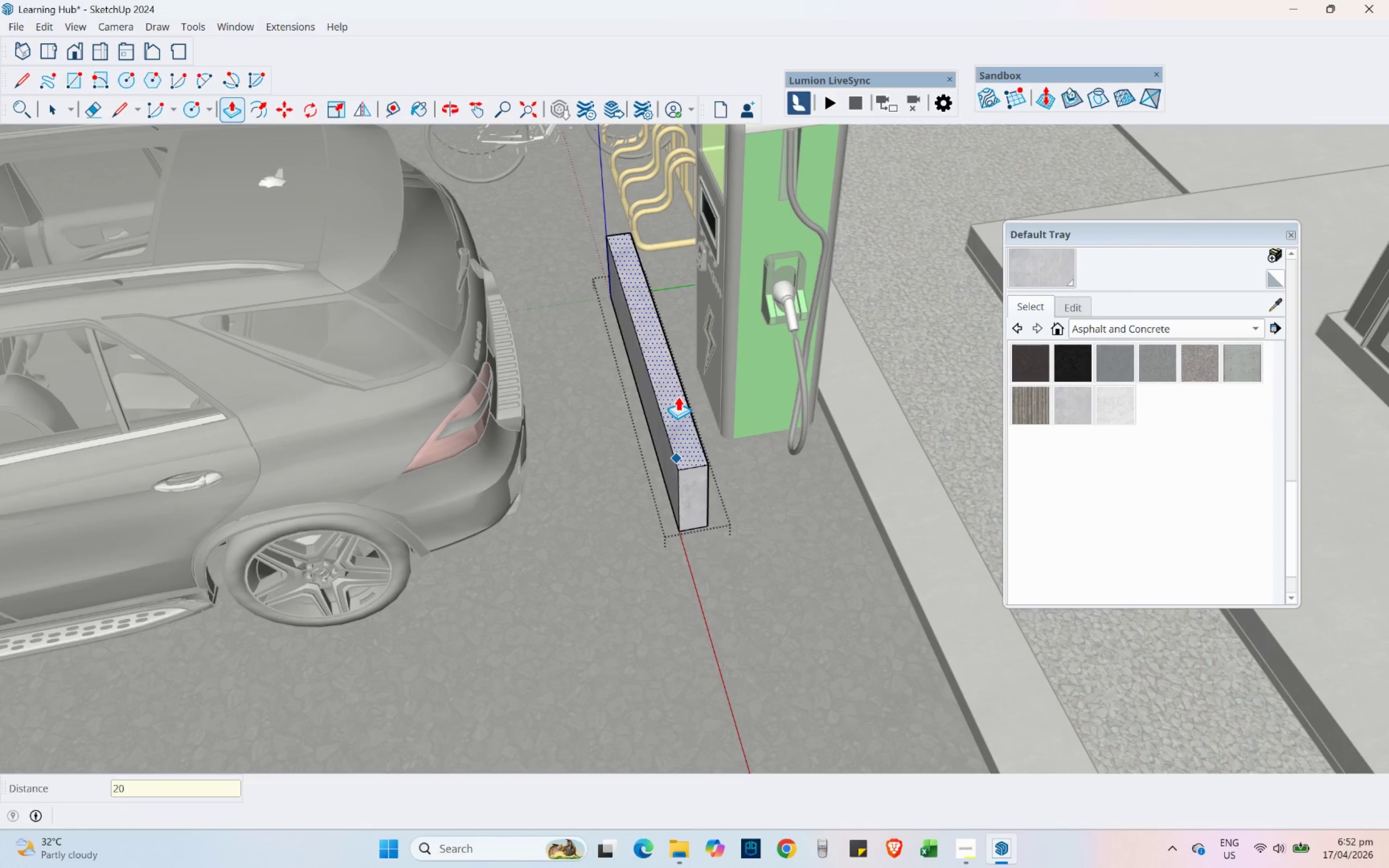 
key(NumpadEnter)
 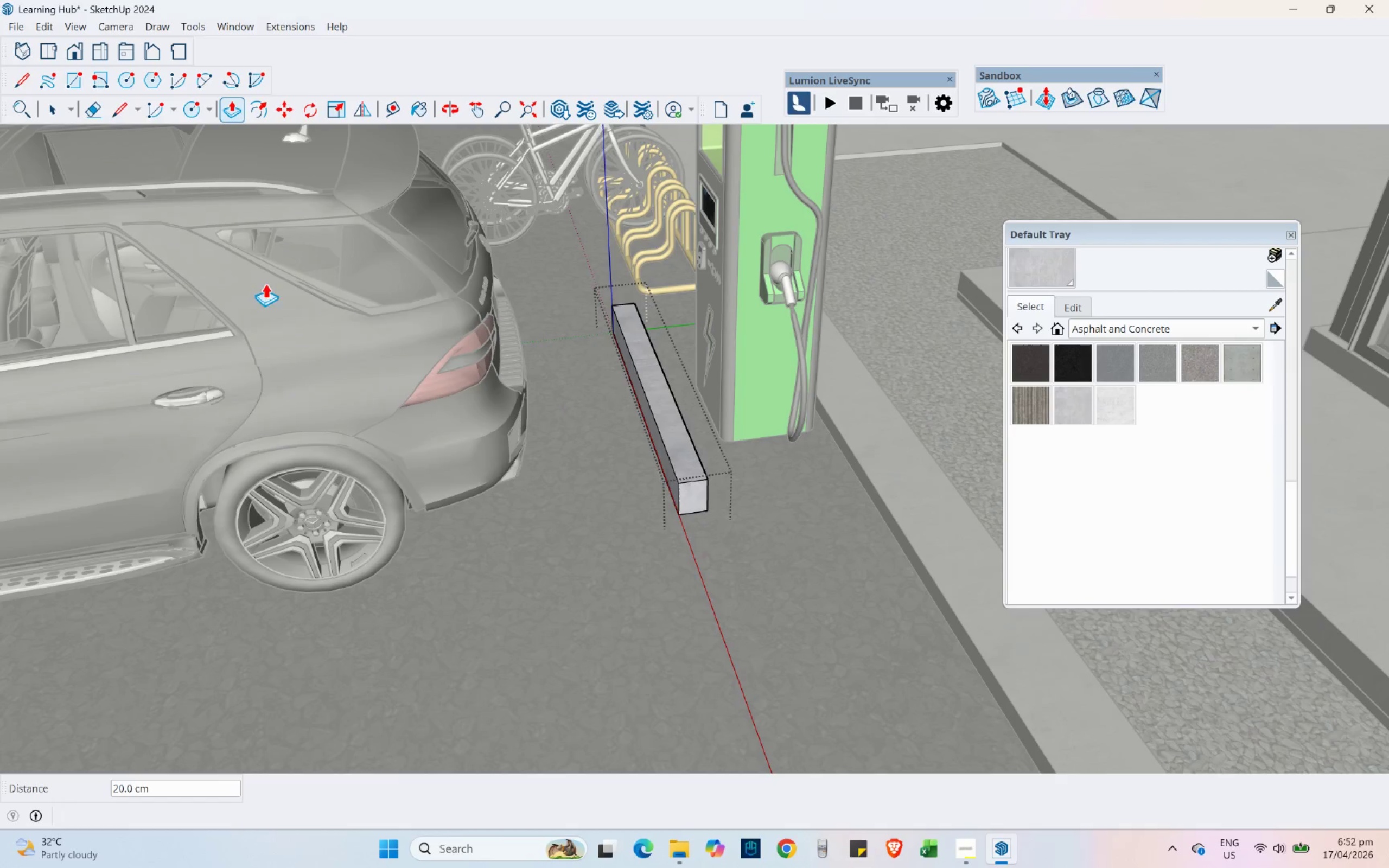 
left_click([52, 110])
 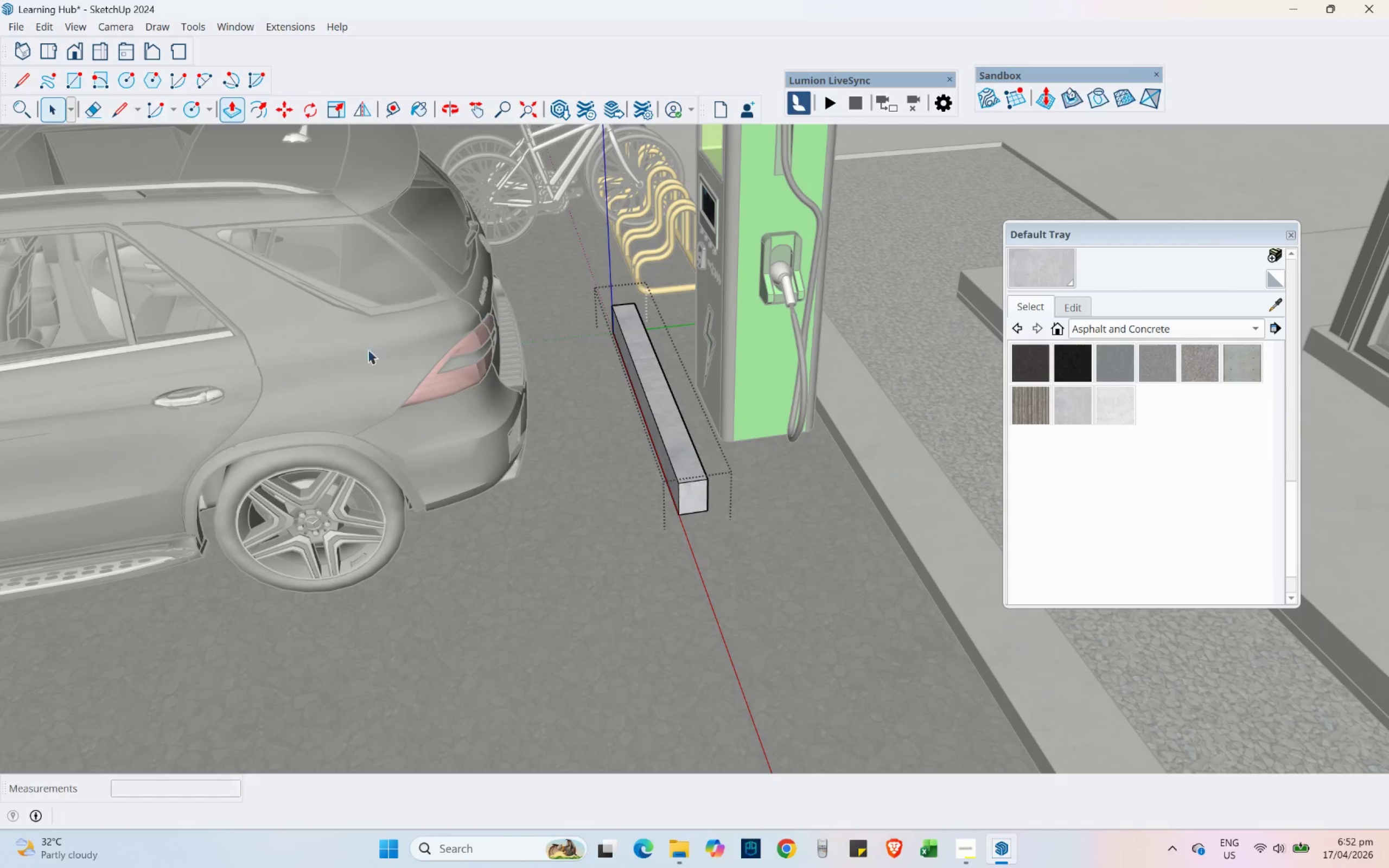 
key(Escape)
 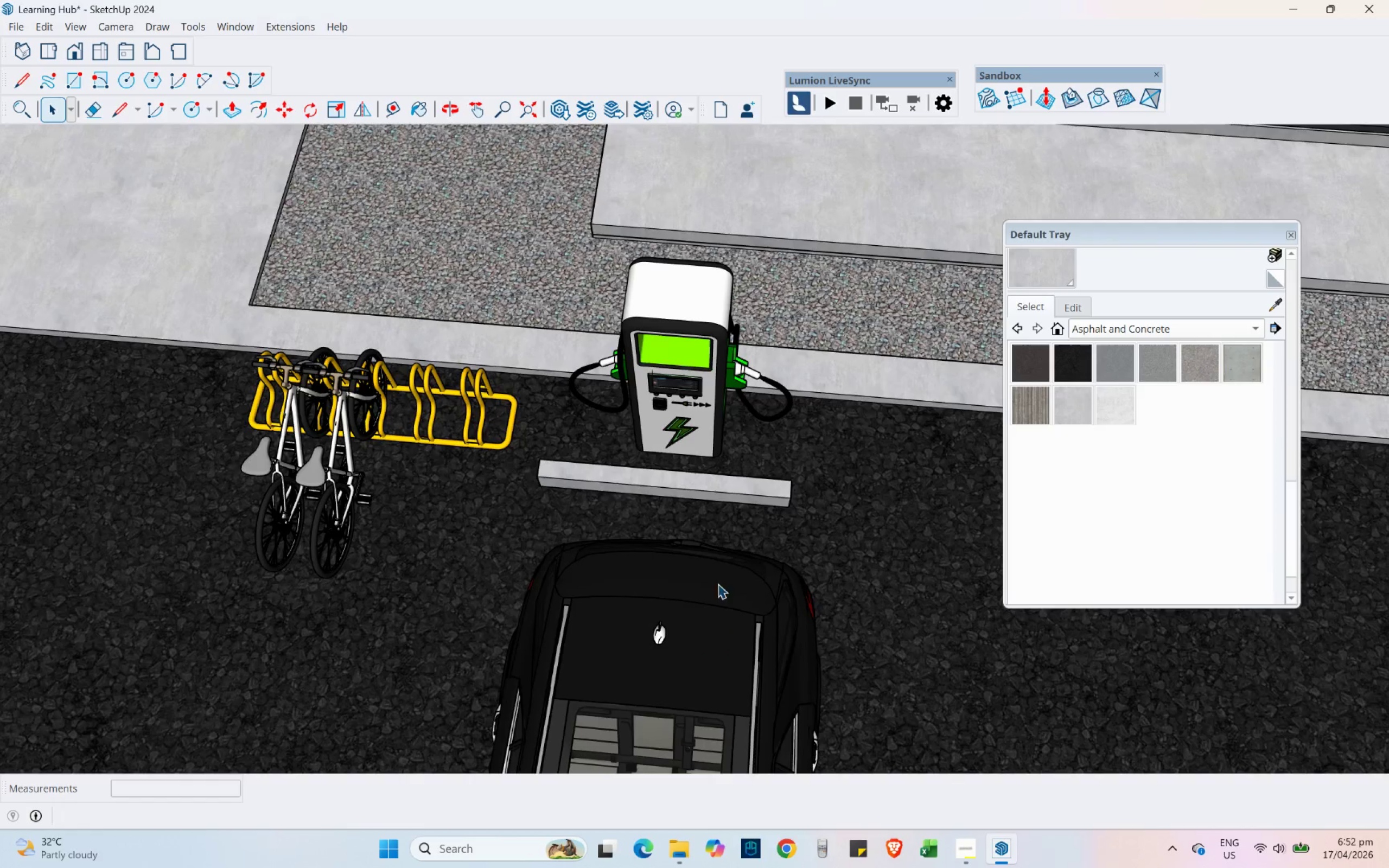 
scroll: coordinate [603, 490], scroll_direction: down, amount: 4.0
 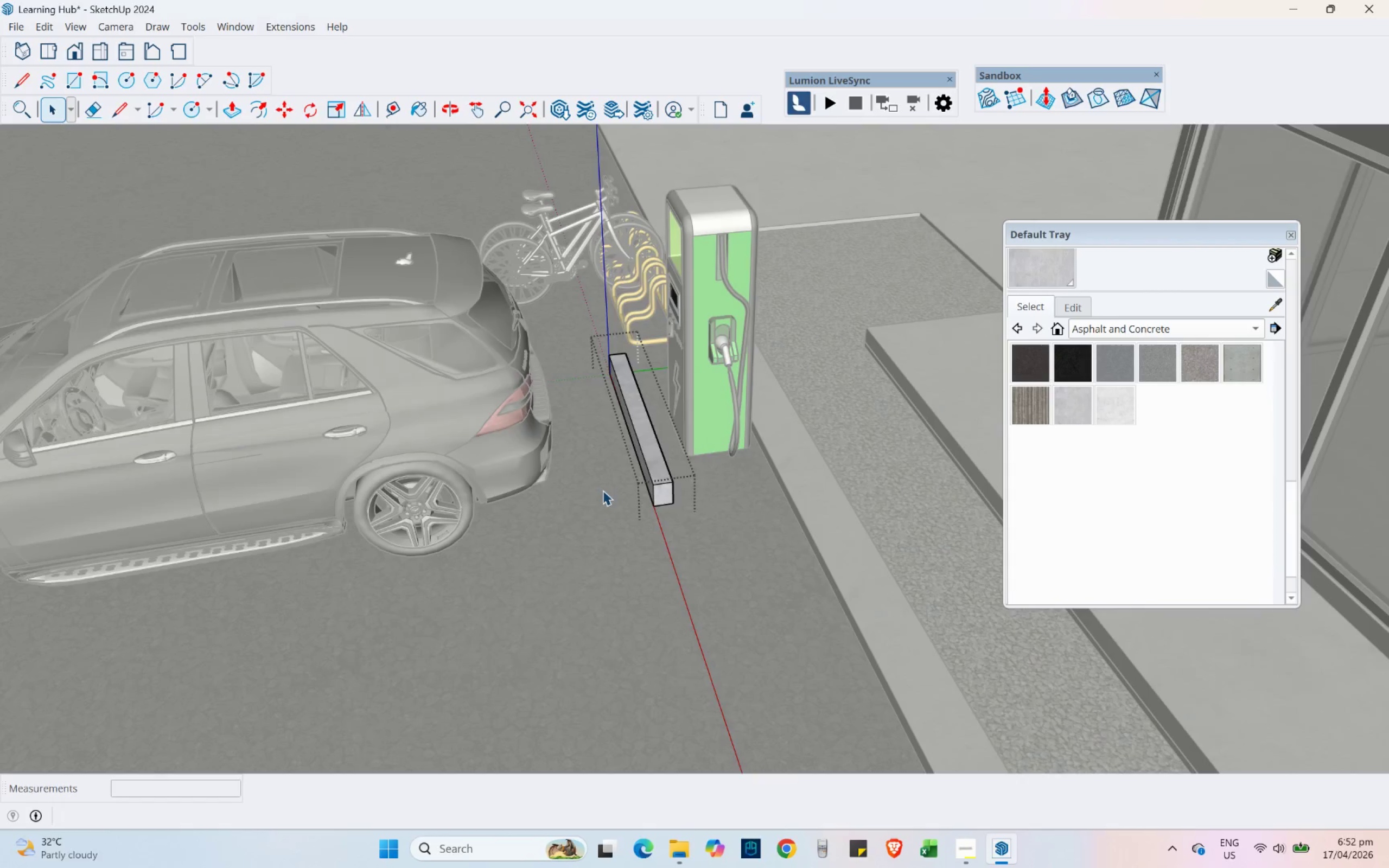 
left_click([691, 495])
 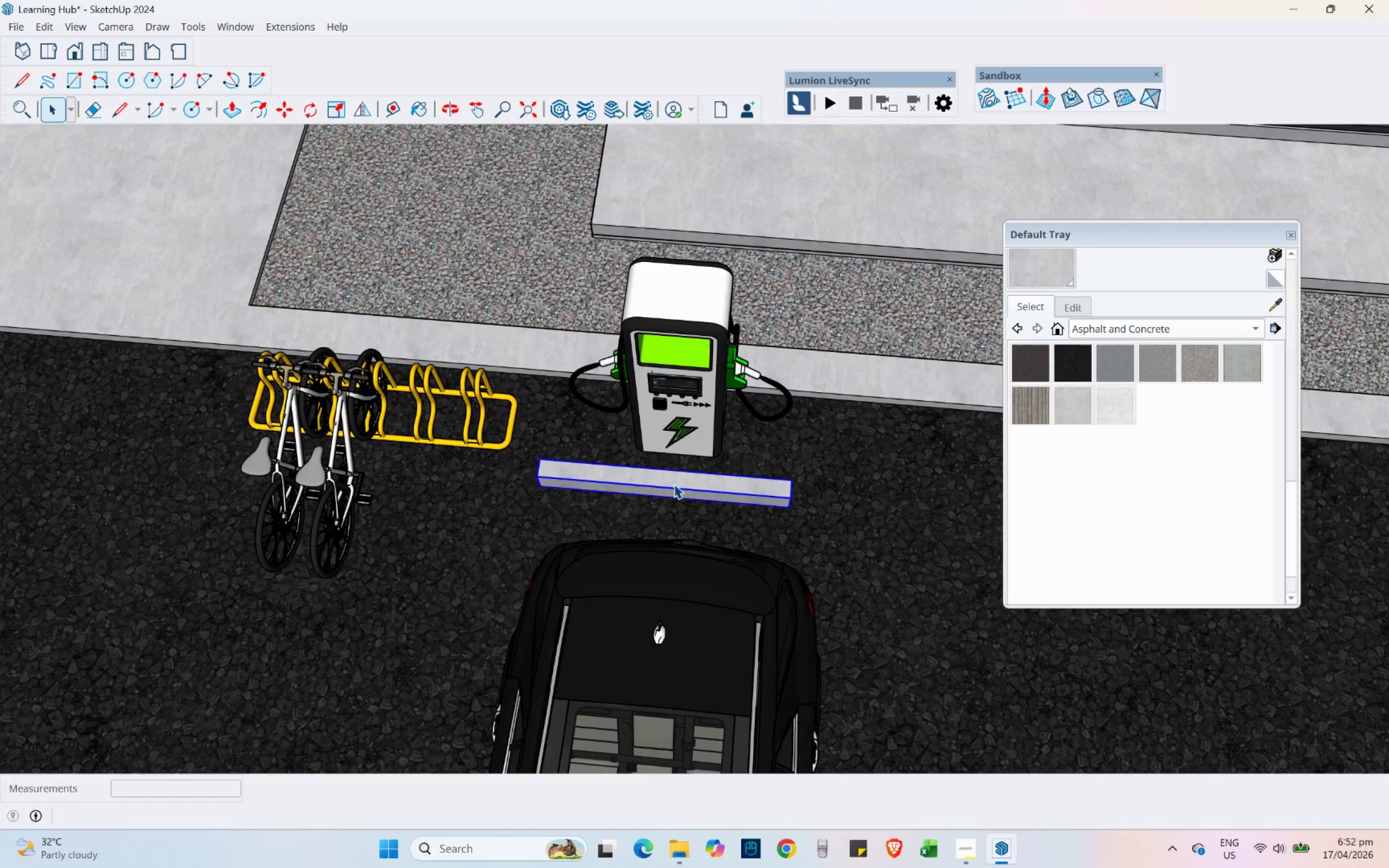 
scroll: coordinate [543, 428], scroll_direction: down, amount: 5.0
 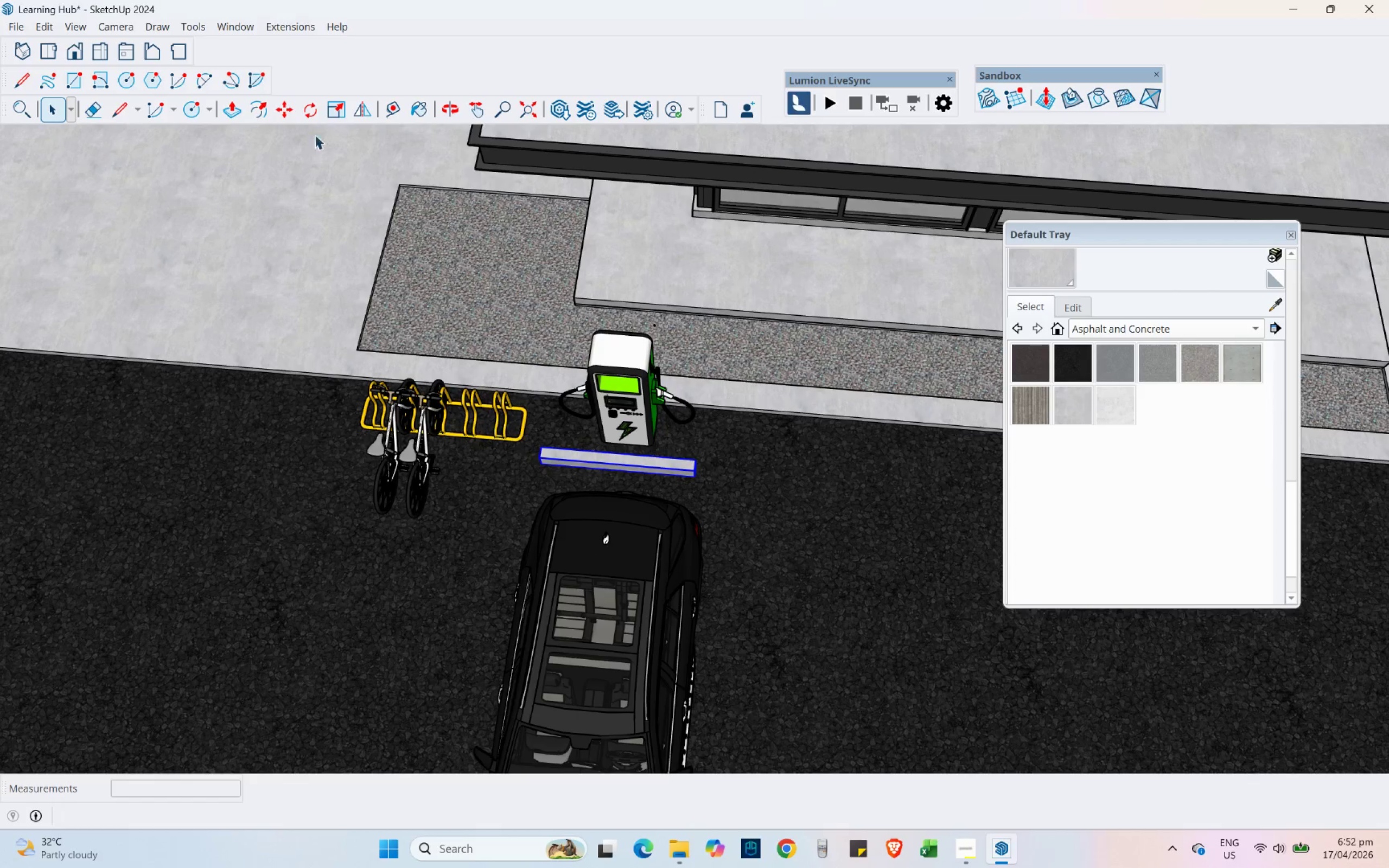 
mouse_move([296, 115])
 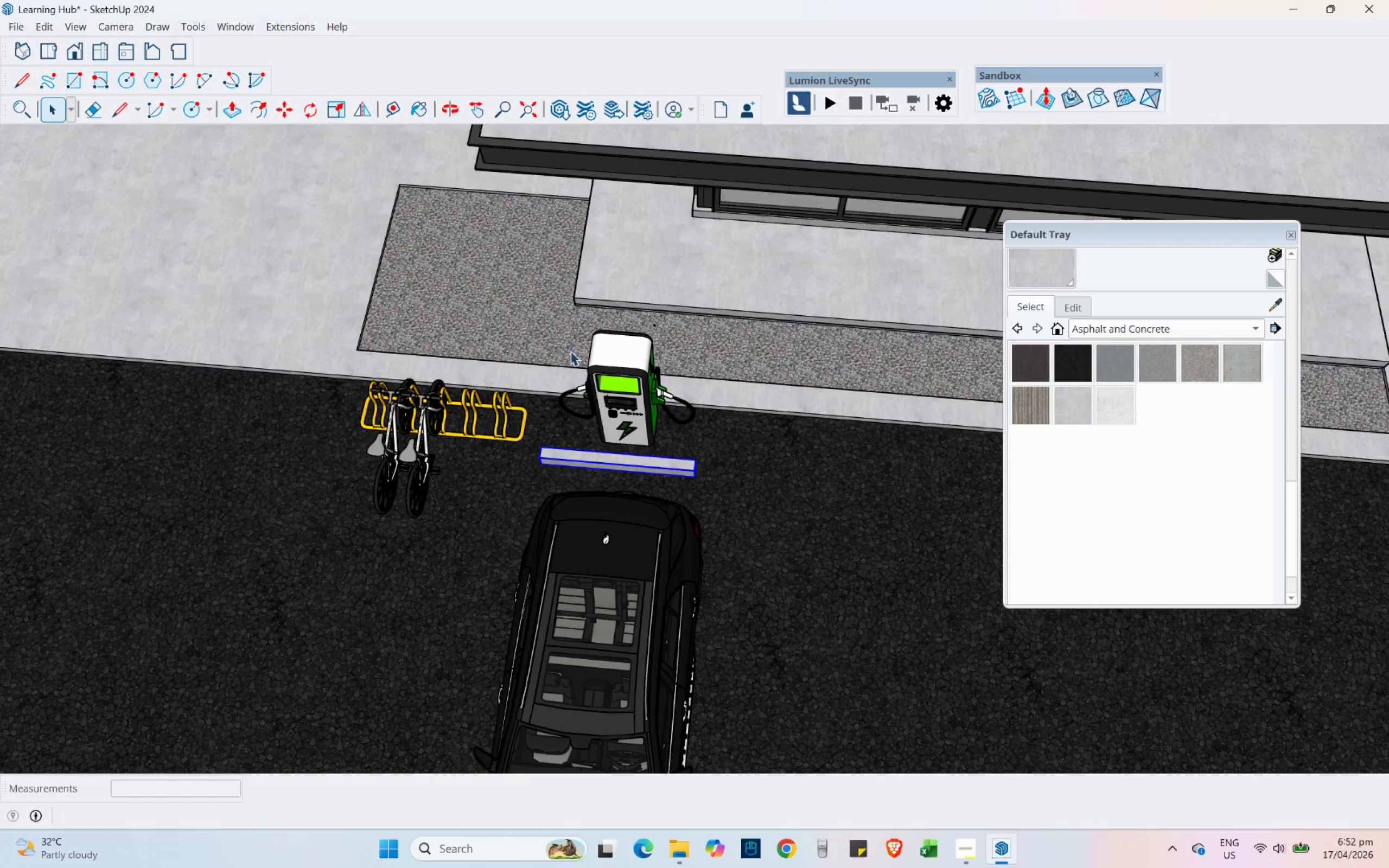 
scroll: coordinate [575, 331], scroll_direction: down, amount: 3.0
 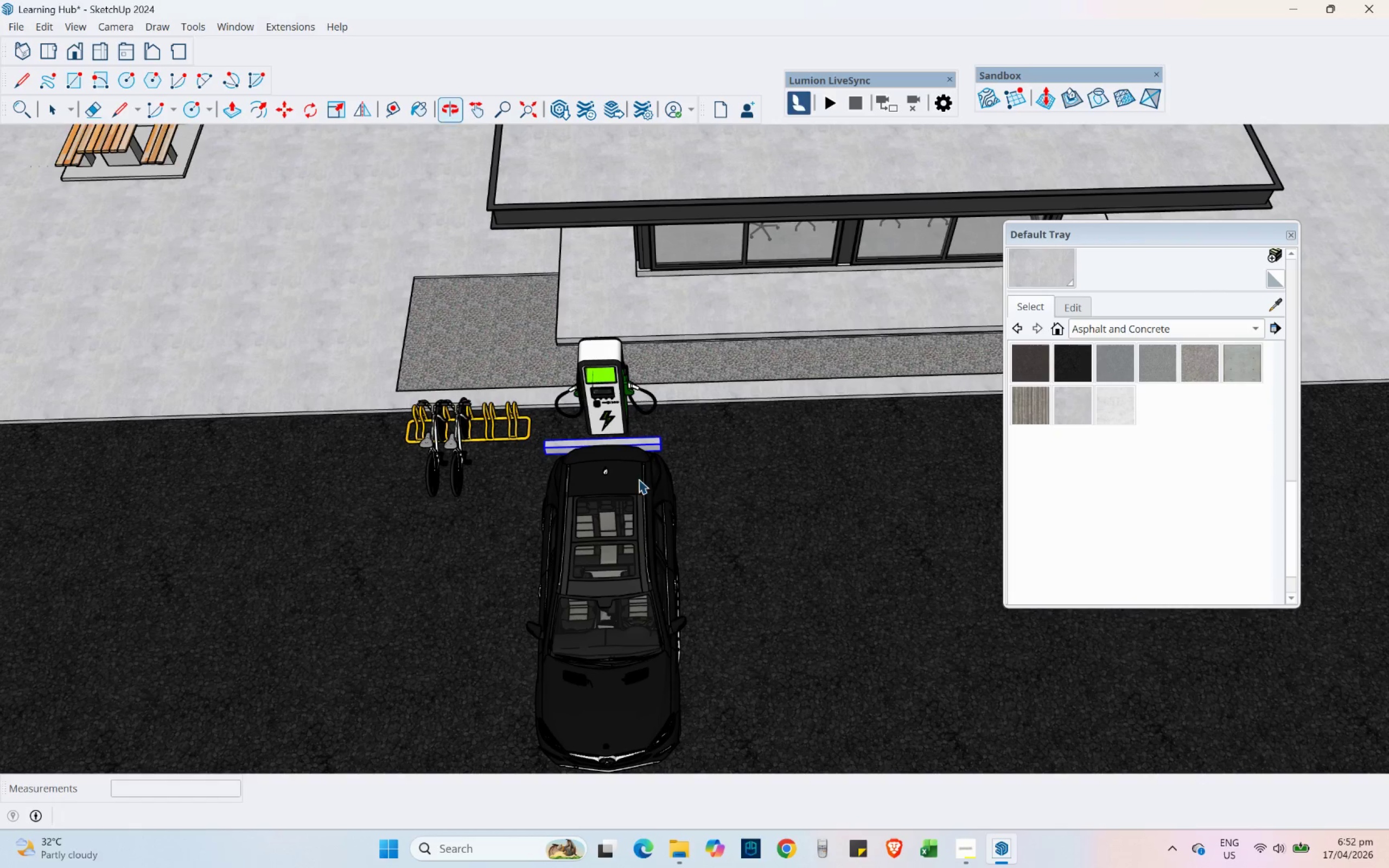 
hold_key(key=ControlLeft, duration=1.25)
left_click([619, 496])
 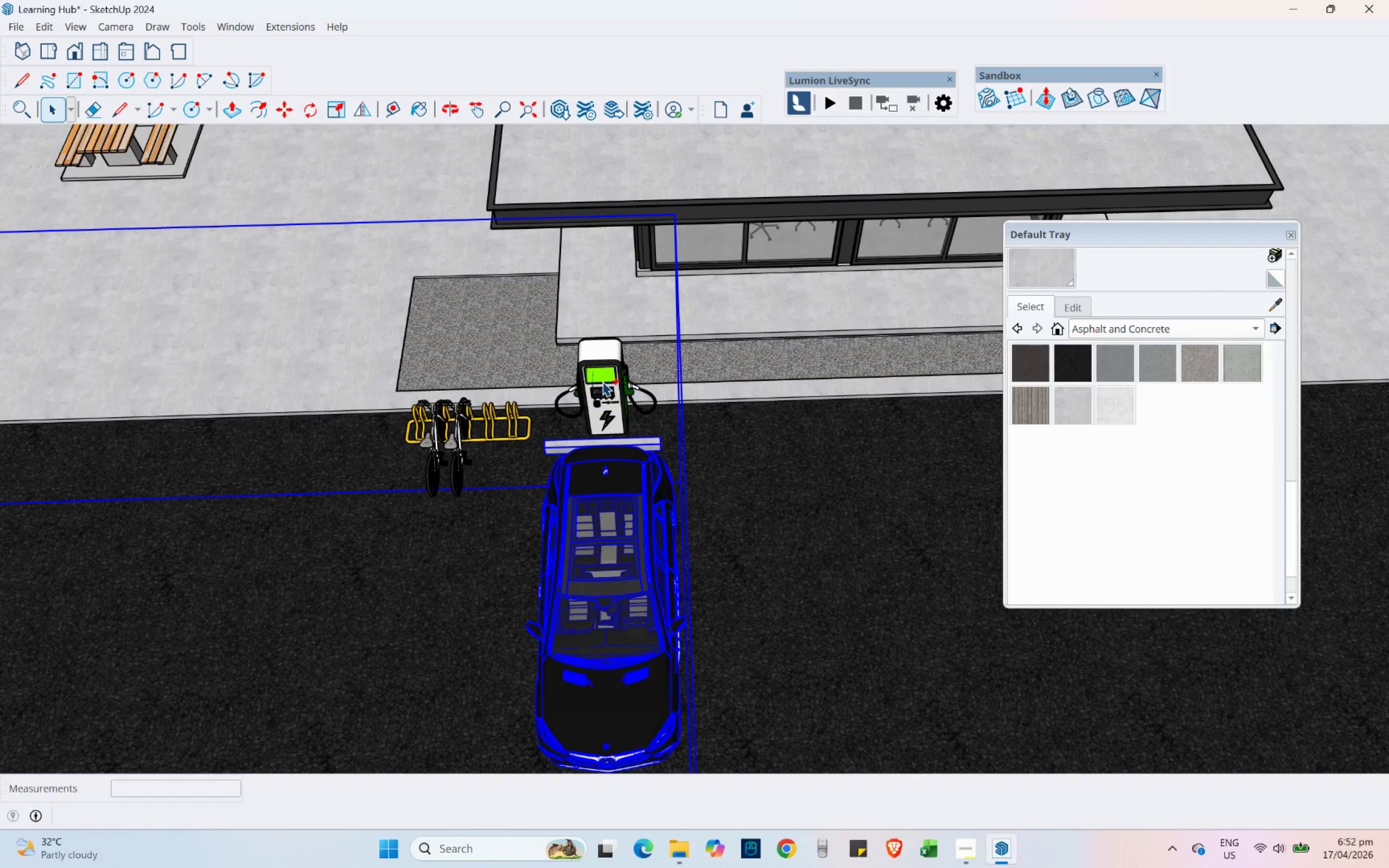 
left_click([602, 381])
 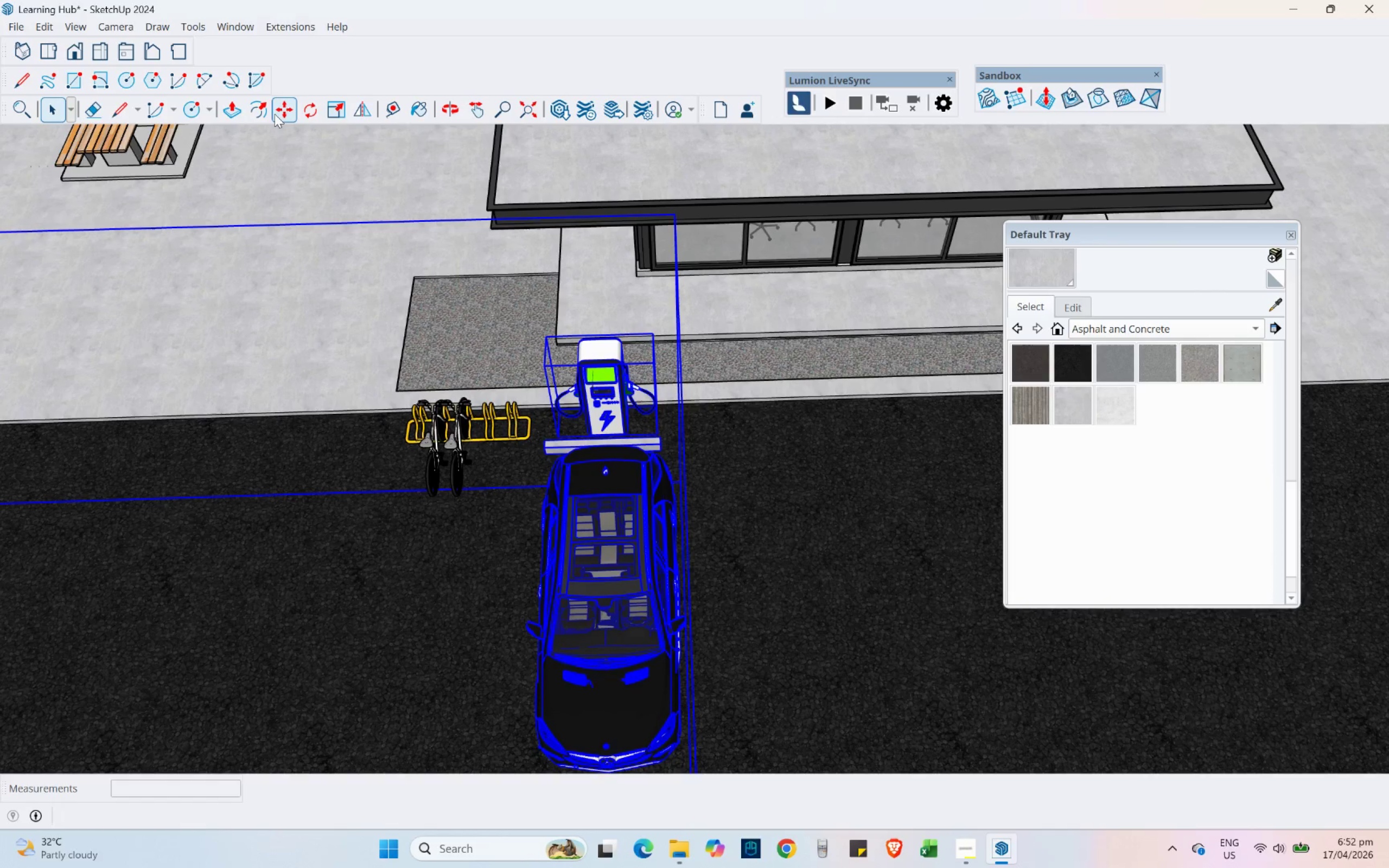 
left_click([285, 110])
 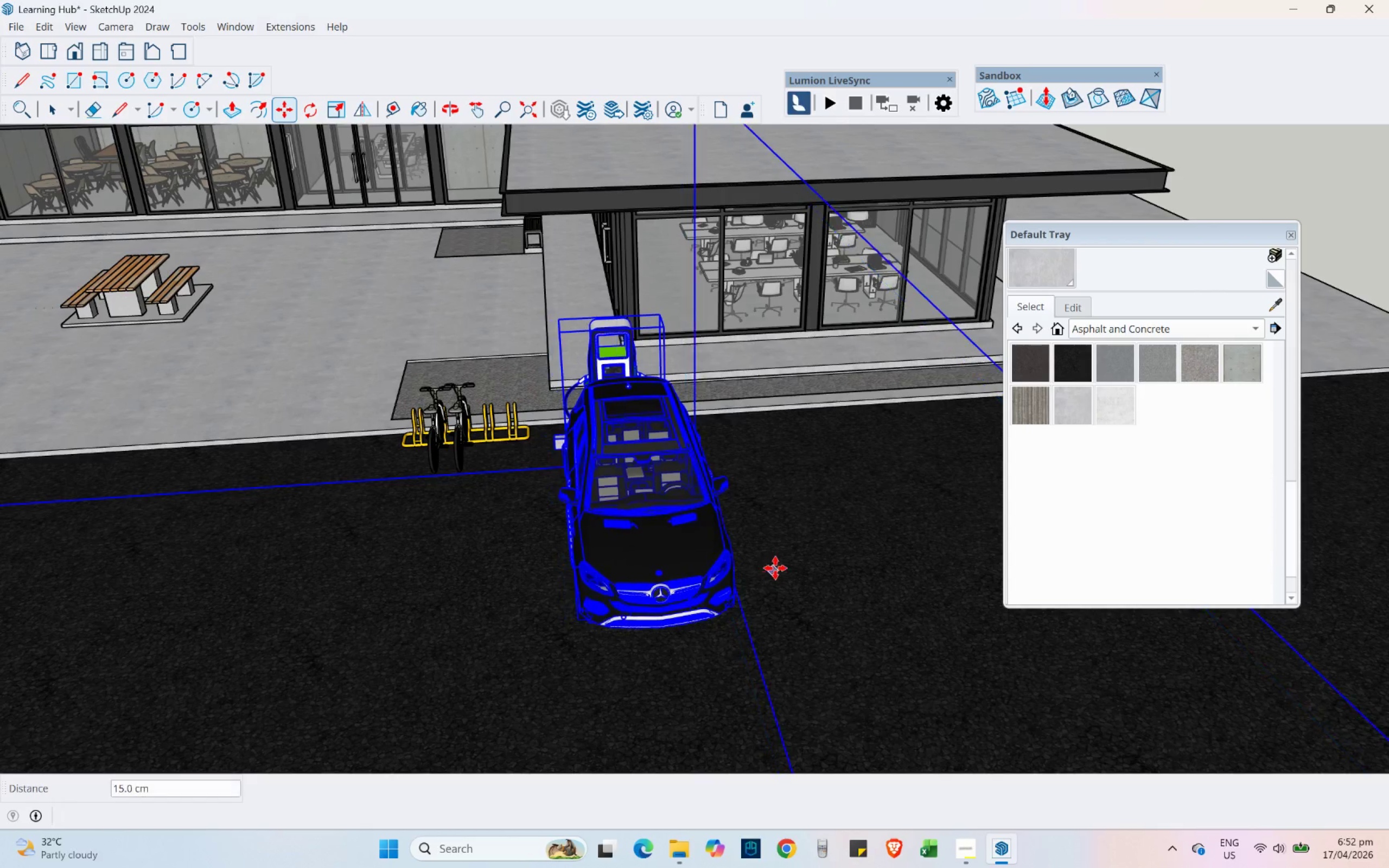 
left_click([796, 565])
 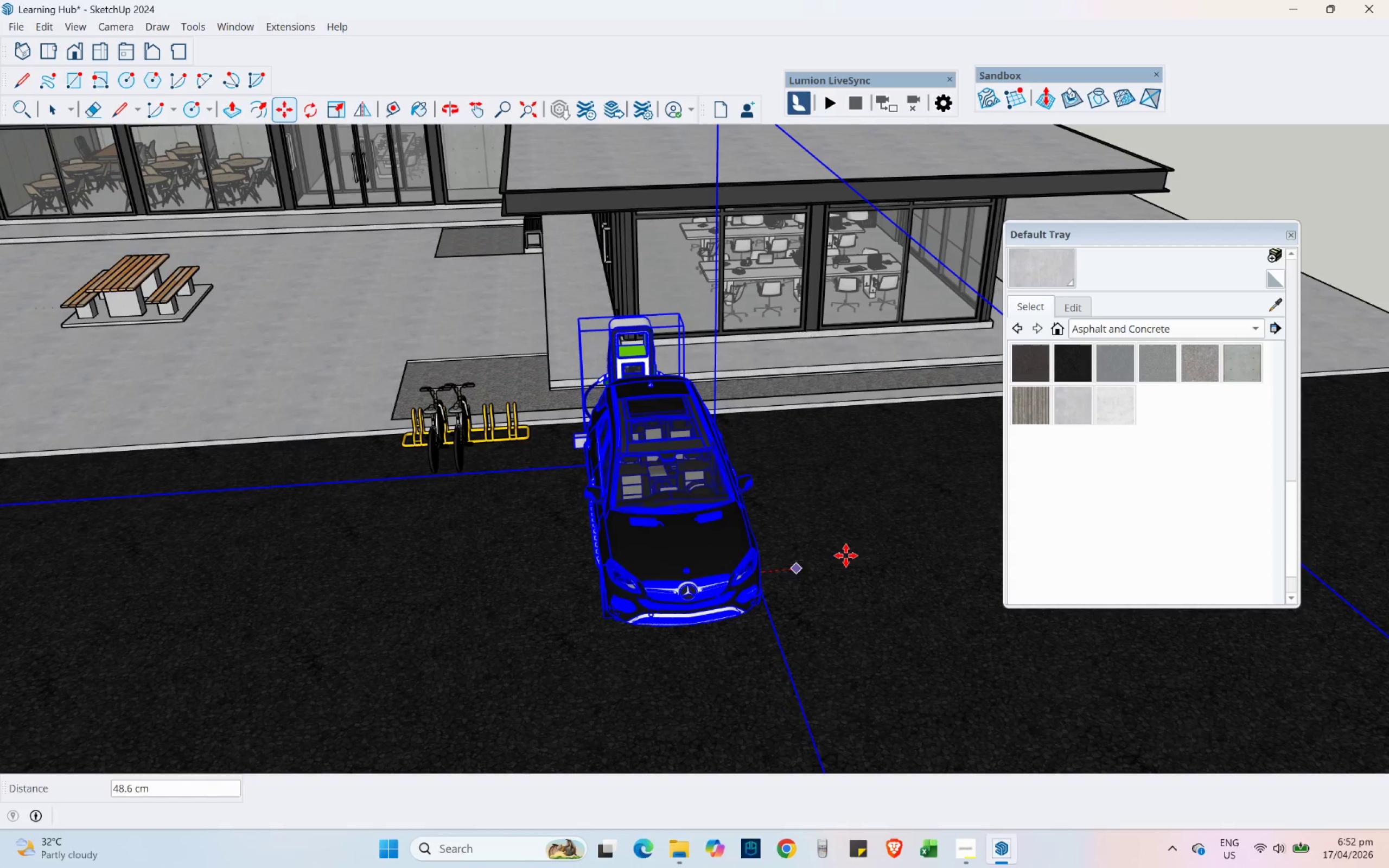 
hold_key(key=ShiftLeft, duration=0.61)
 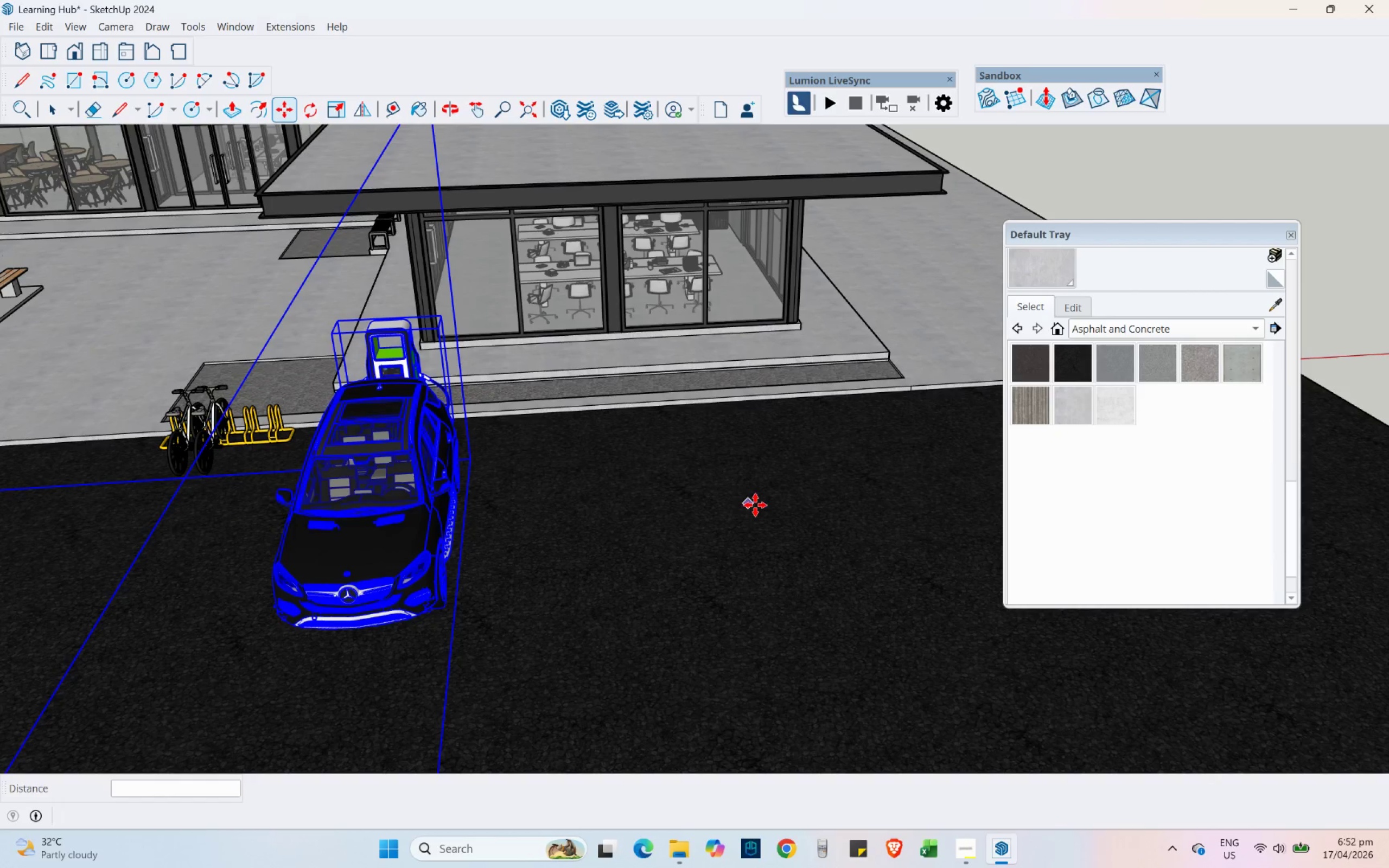 
mouse_move([798, 499])
 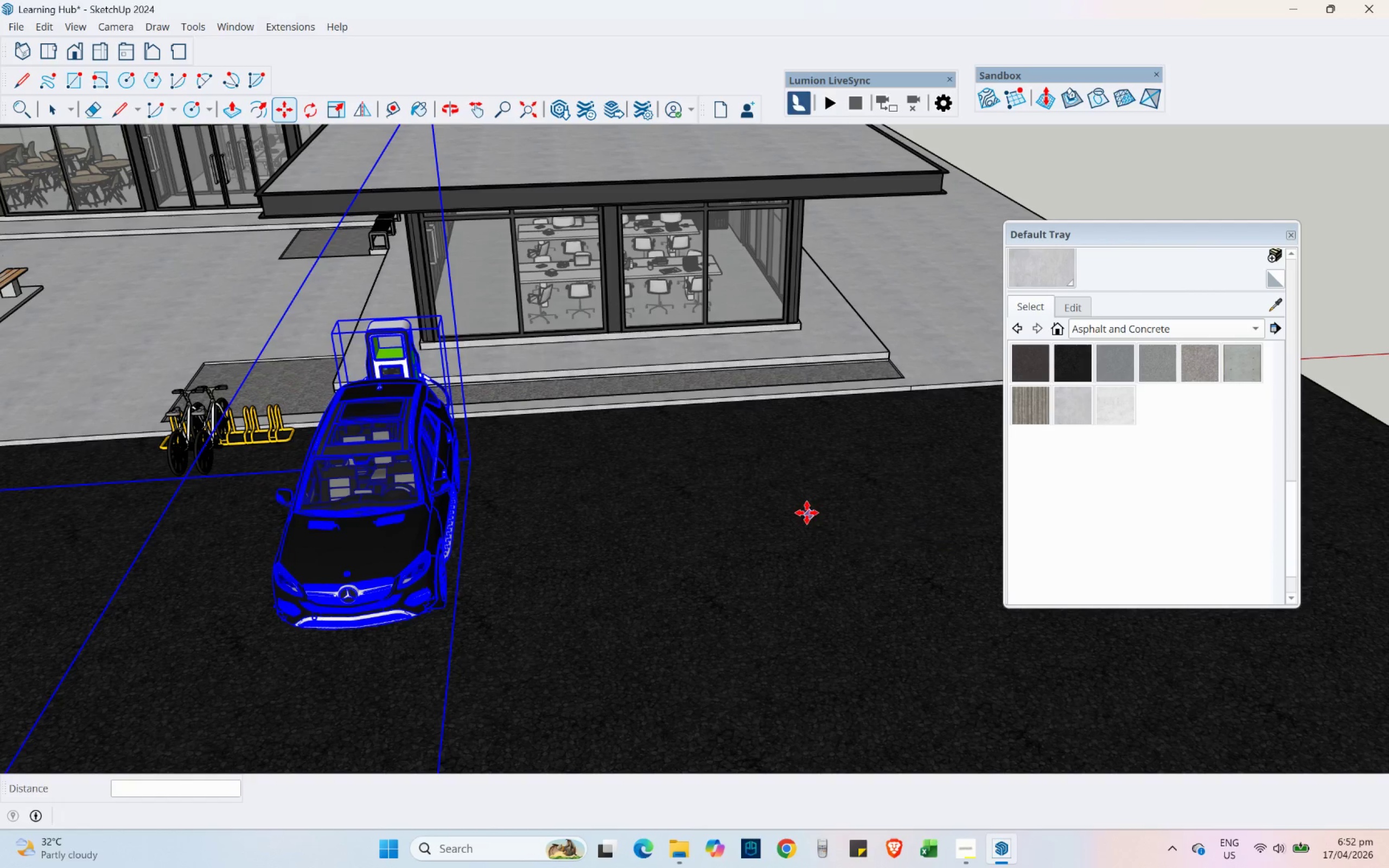 
scroll: coordinate [738, 316], scroll_direction: down, amount: 11.0
 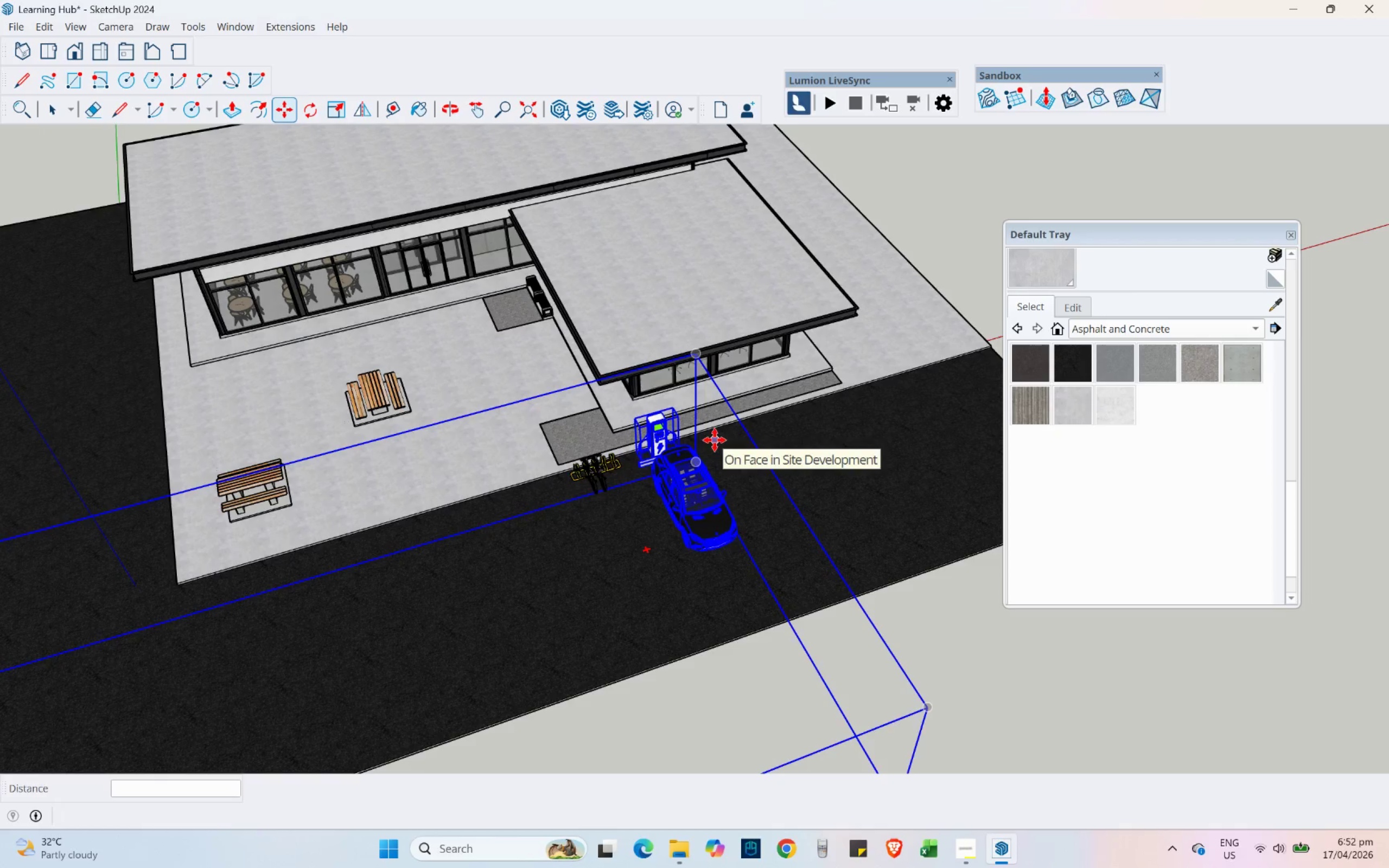 
scroll: coordinate [714, 443], scroll_direction: up, amount: 5.0
 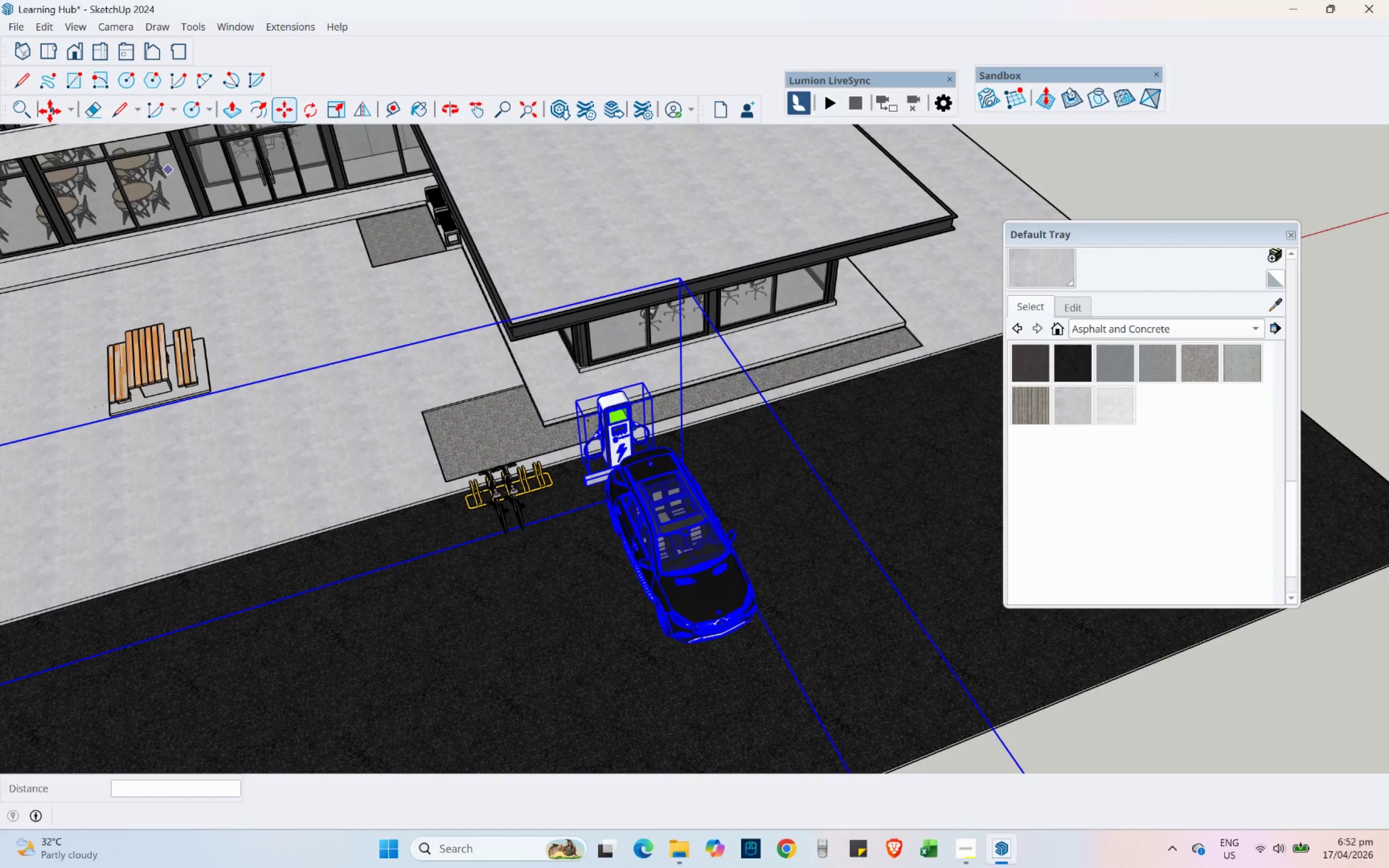 
key(Space)
 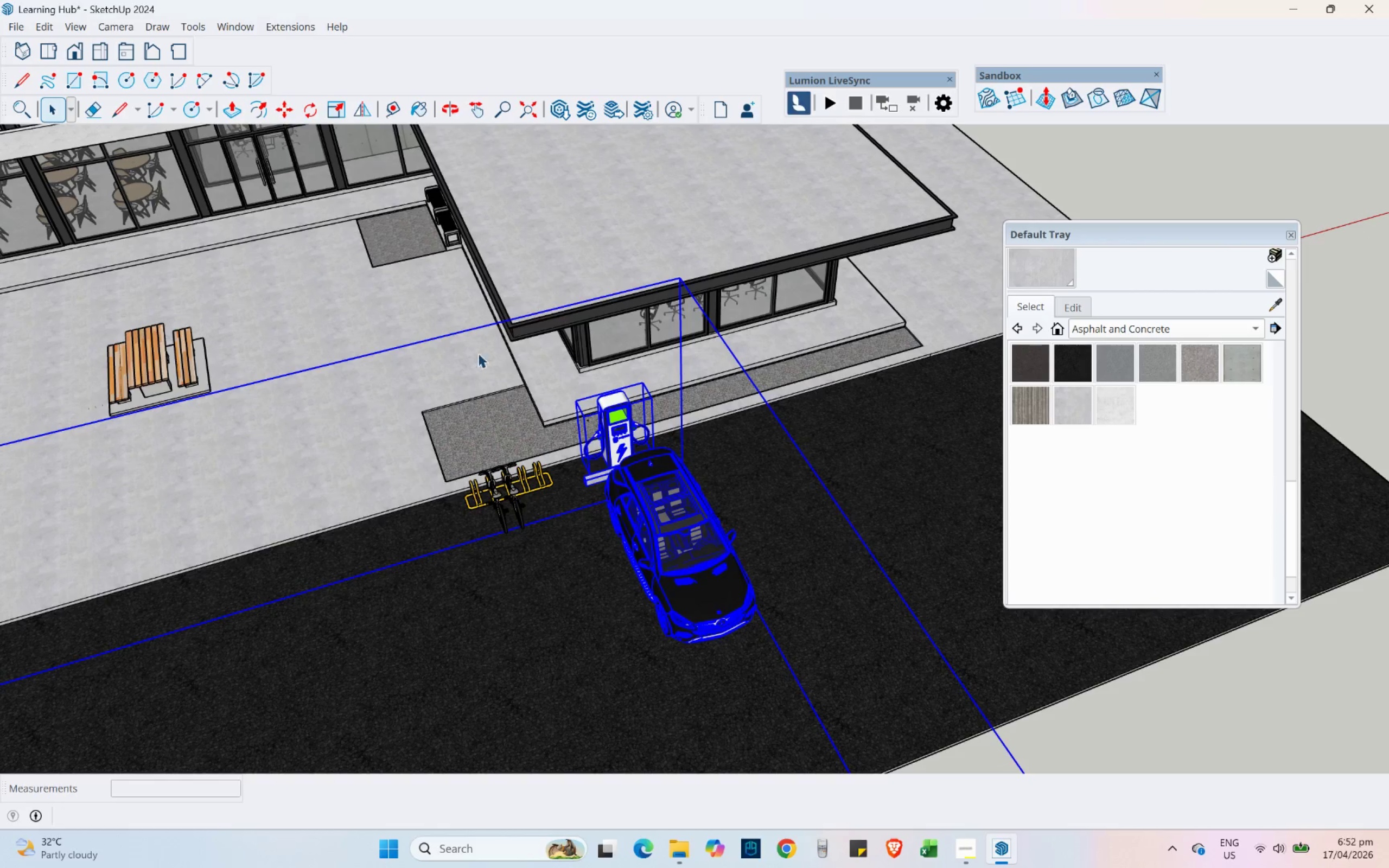 
key(Escape)
 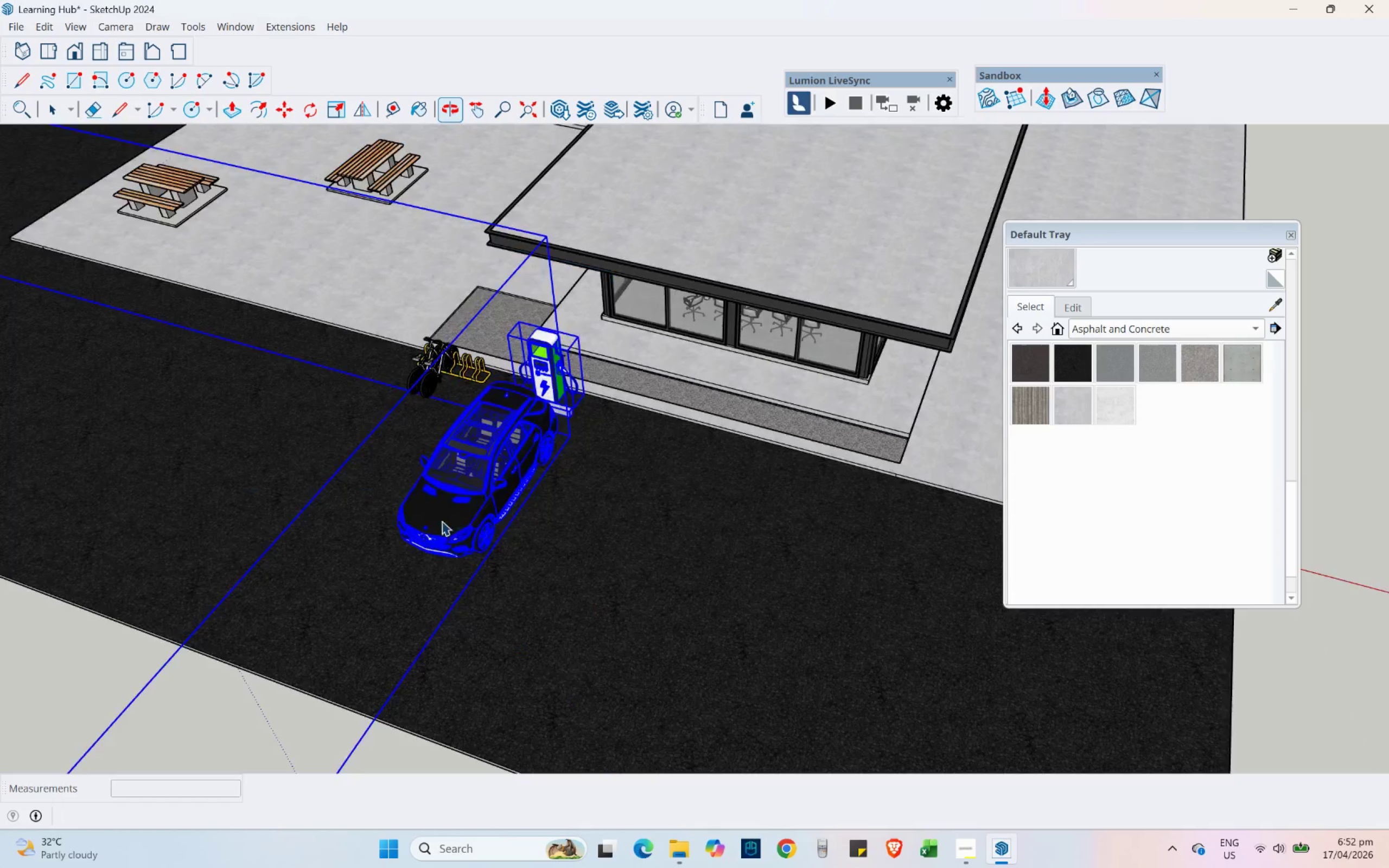 
key(Escape)
 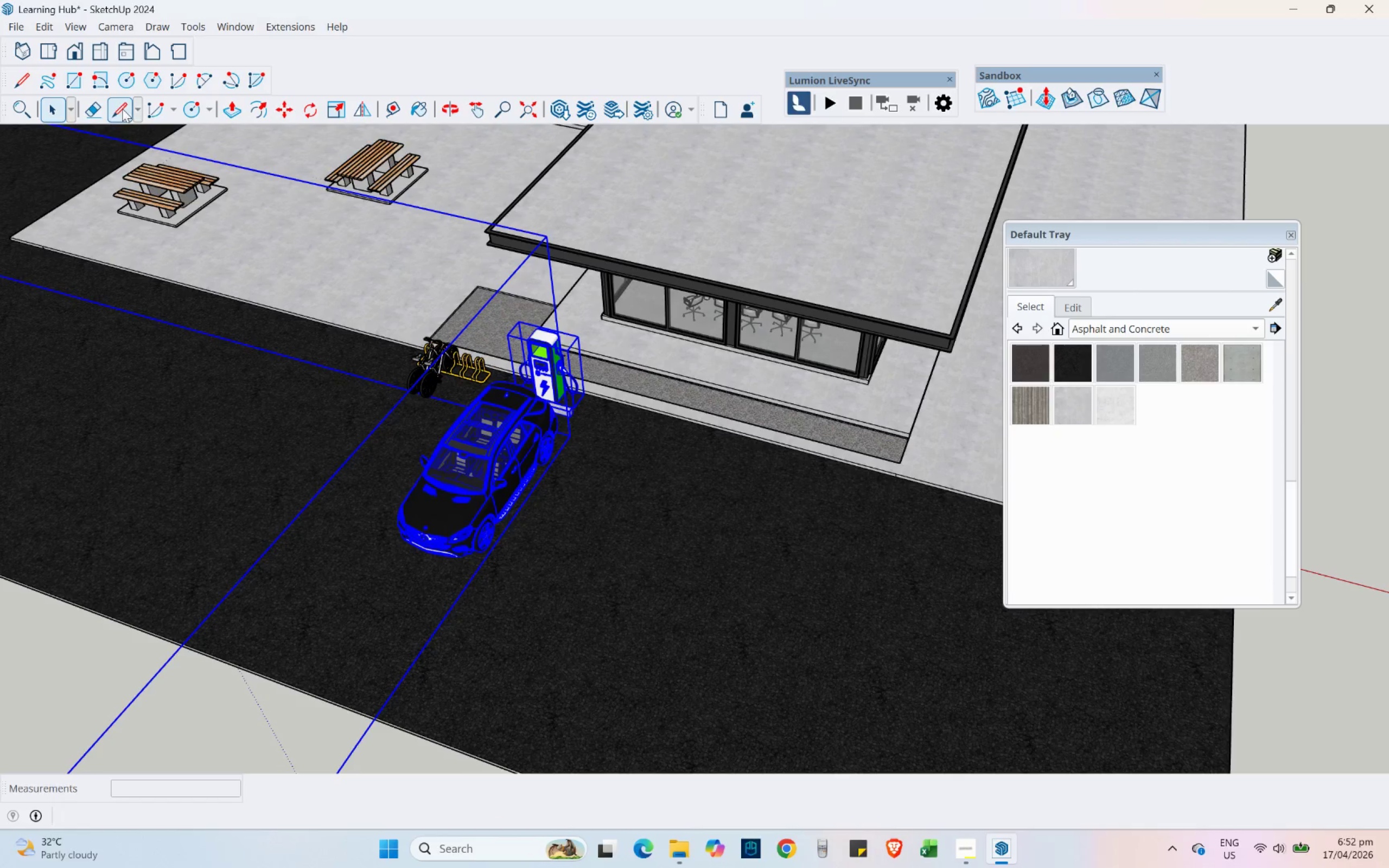 
scroll: coordinate [535, 429], scroll_direction: up, amount: 13.0
 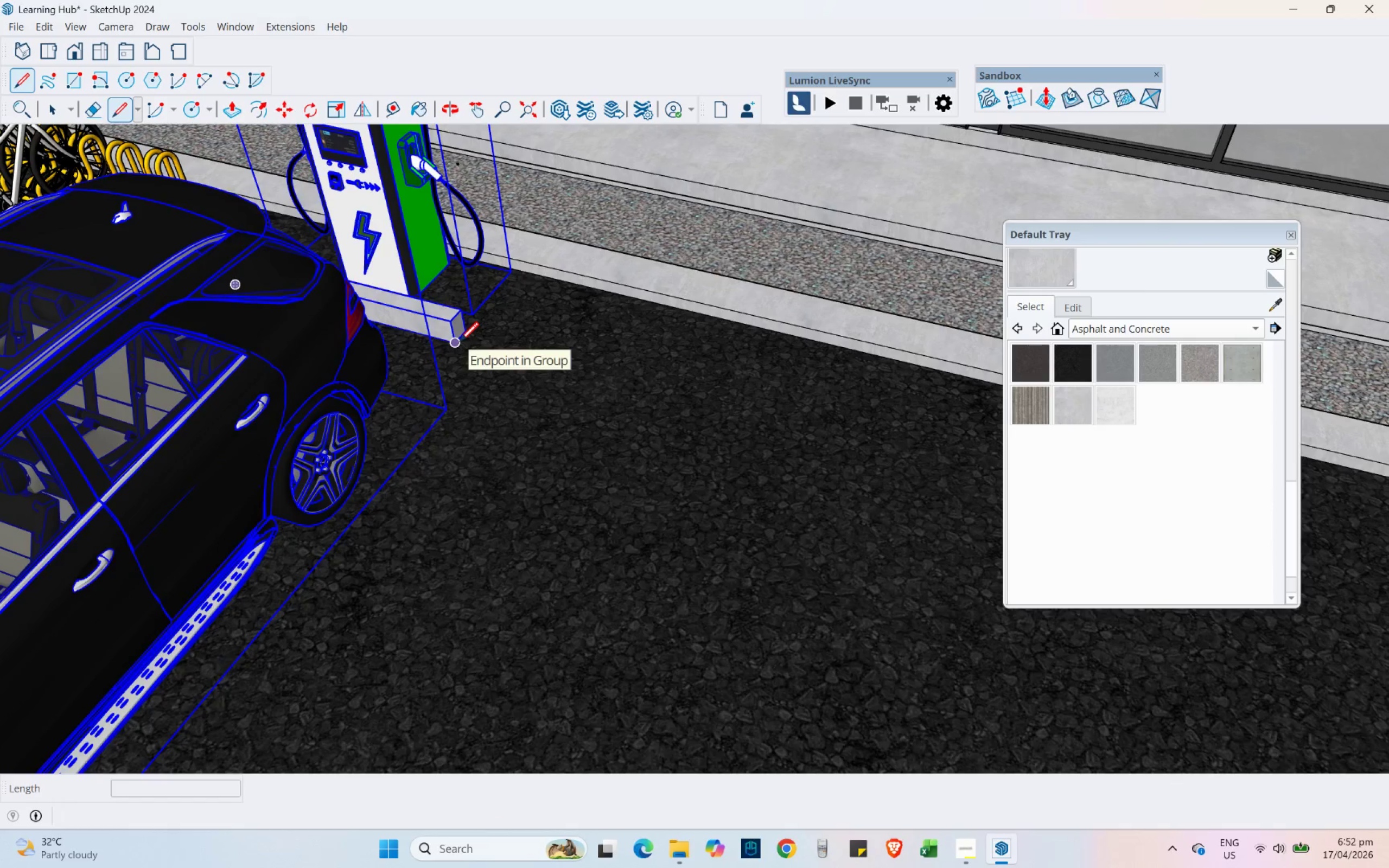 
left_click([460, 341])
 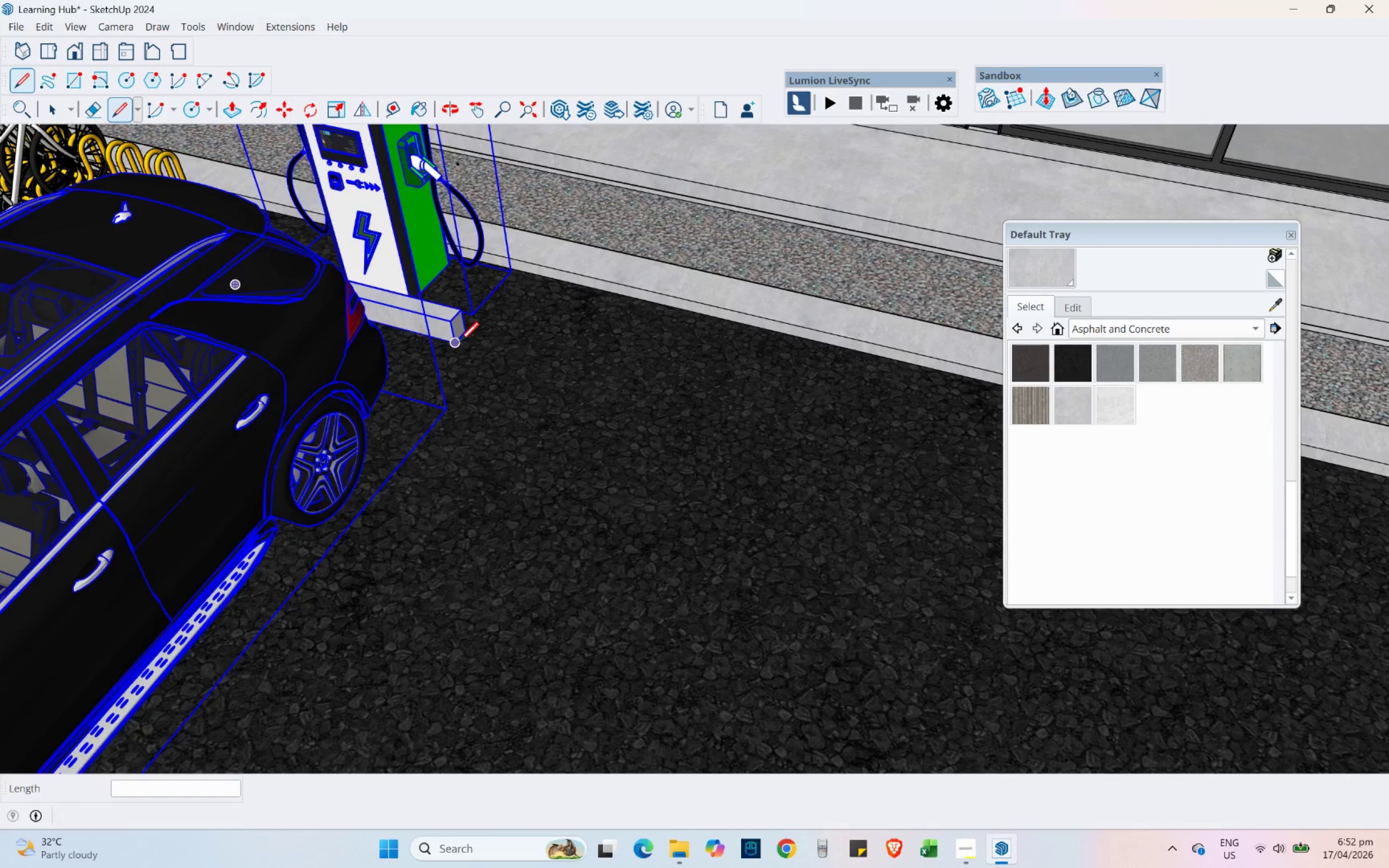 
mouse_move([530, 359])
 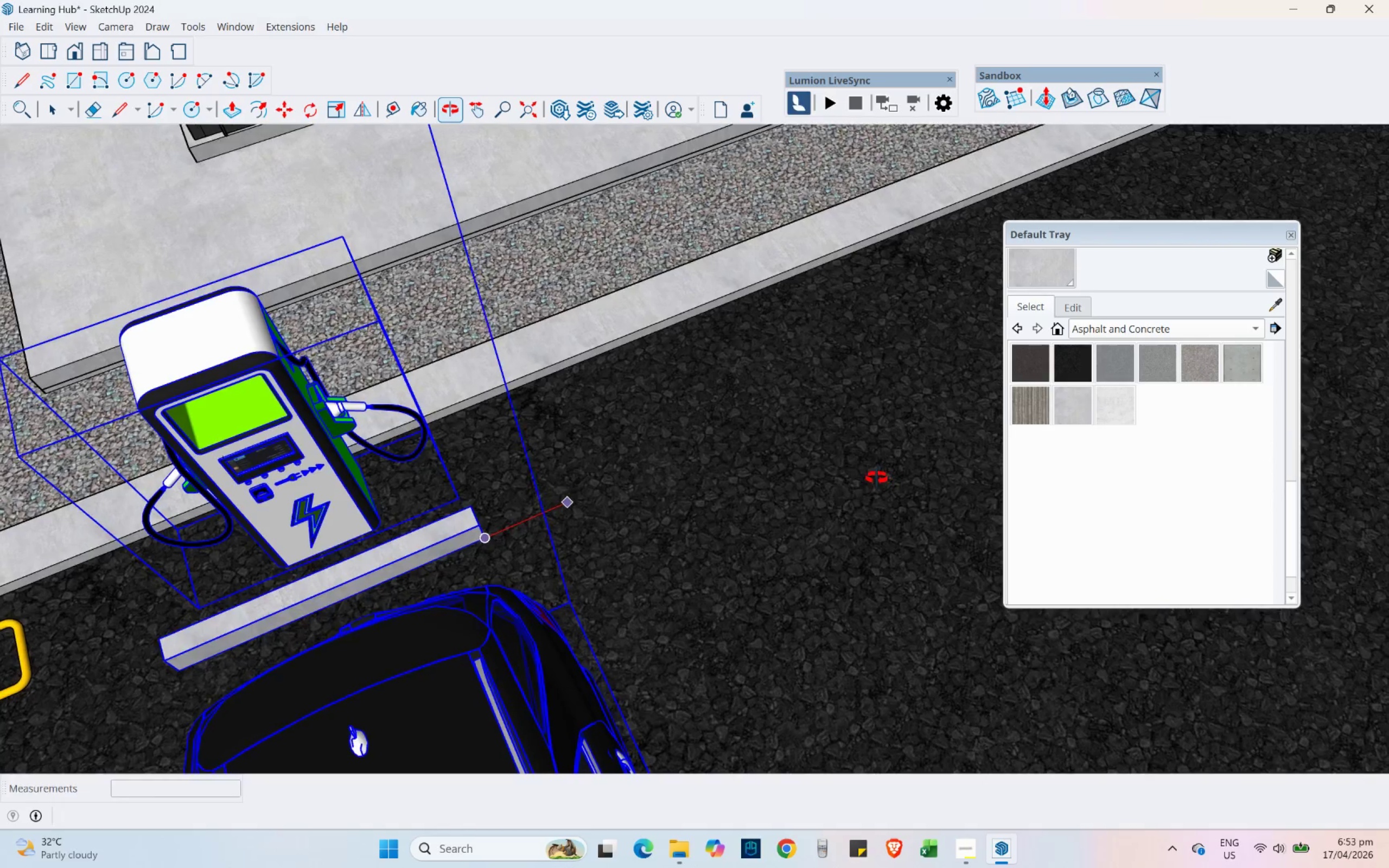 
hold_key(key=ShiftLeft, duration=0.56)
 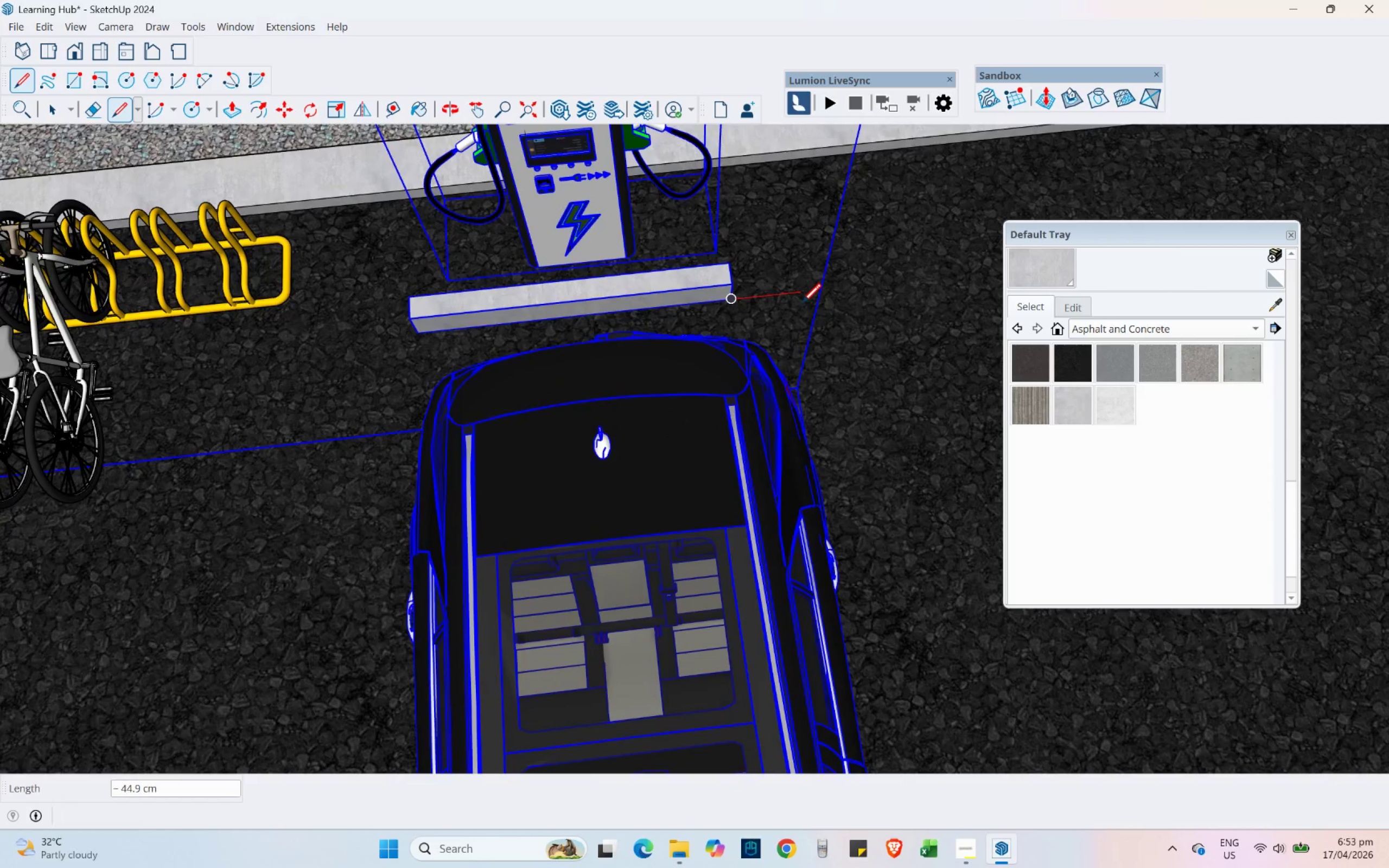 
hold_key(key=ShiftLeft, duration=0.41)
 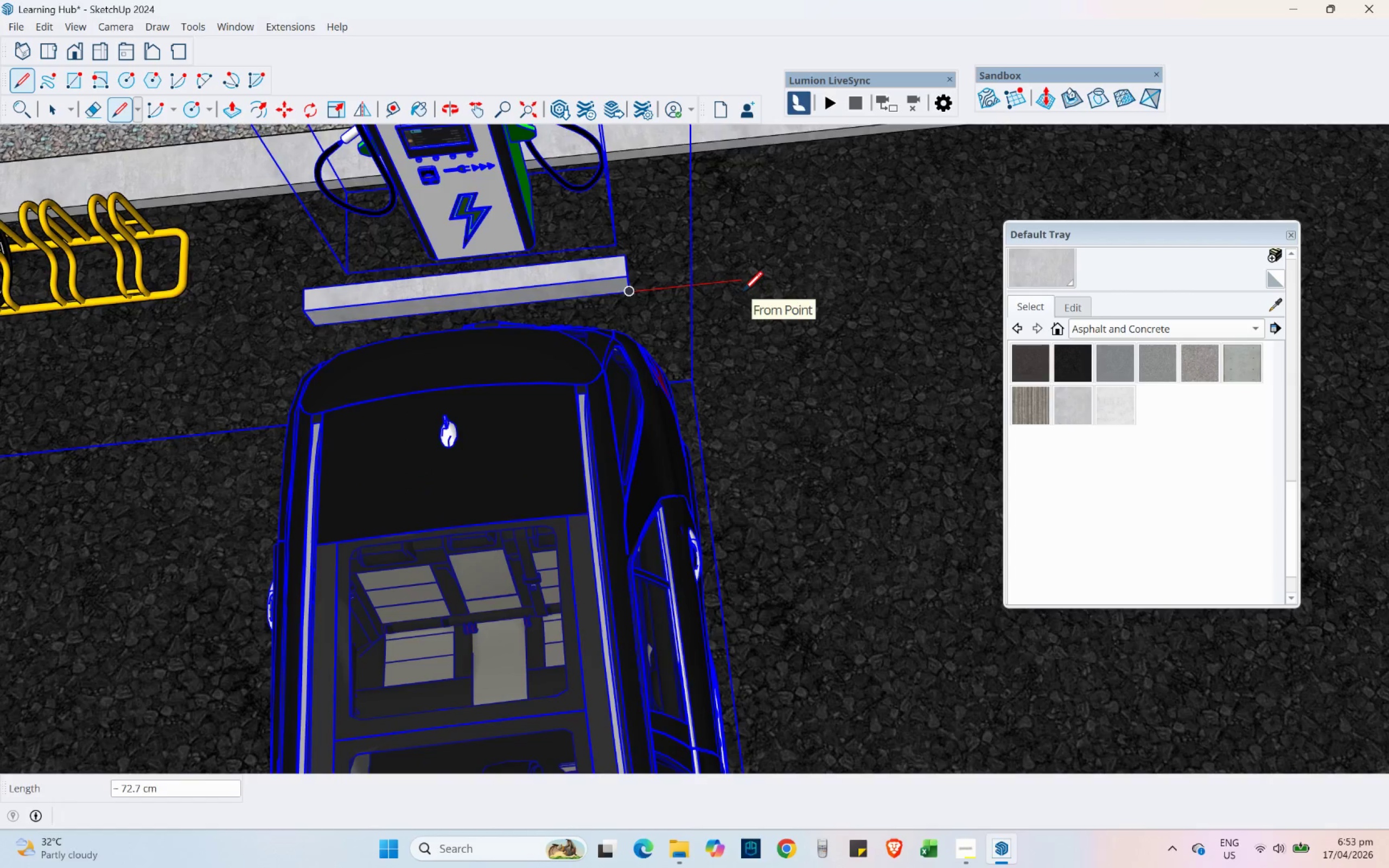 
key(Numpad5)
 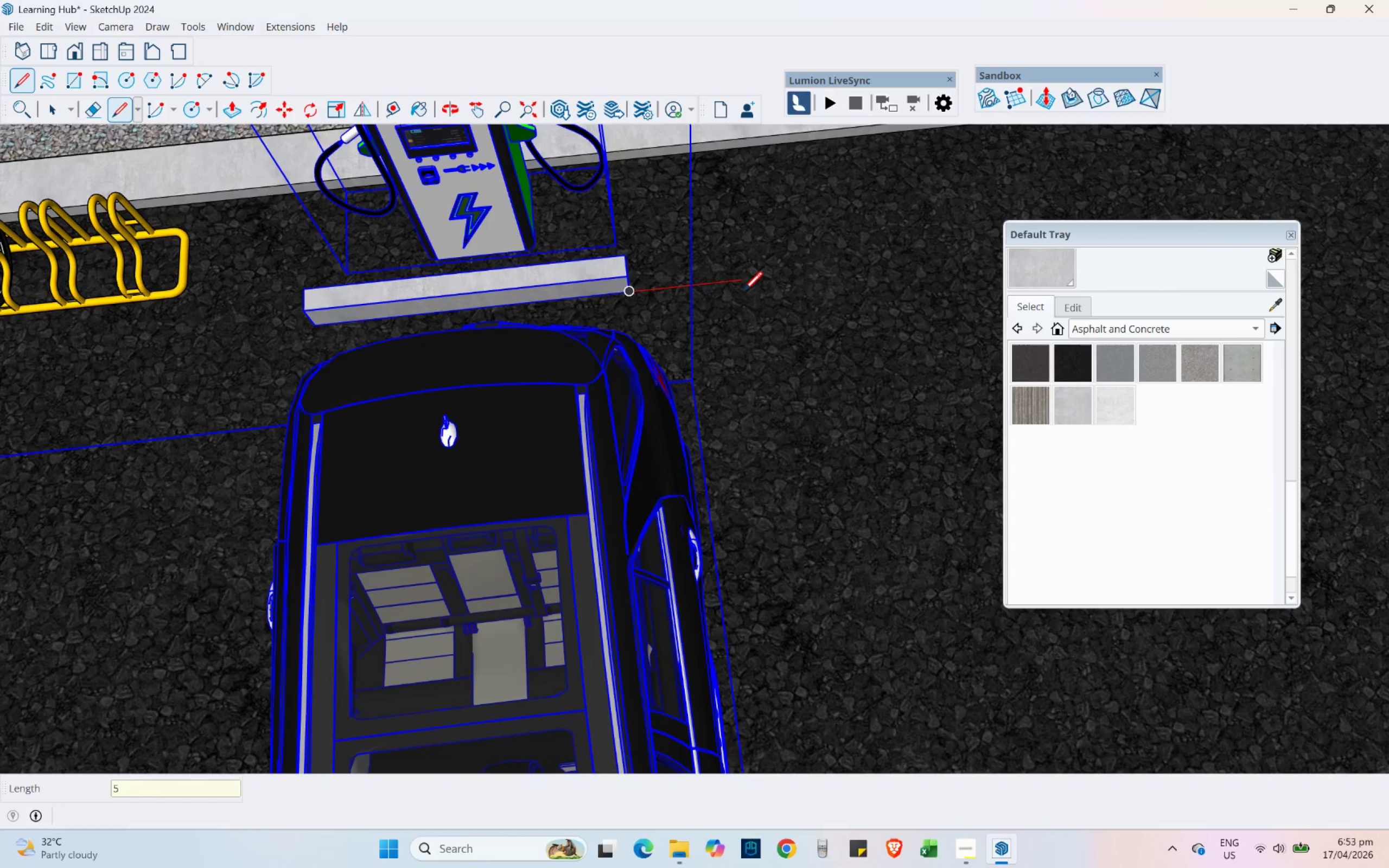 
key(Numpad0)
 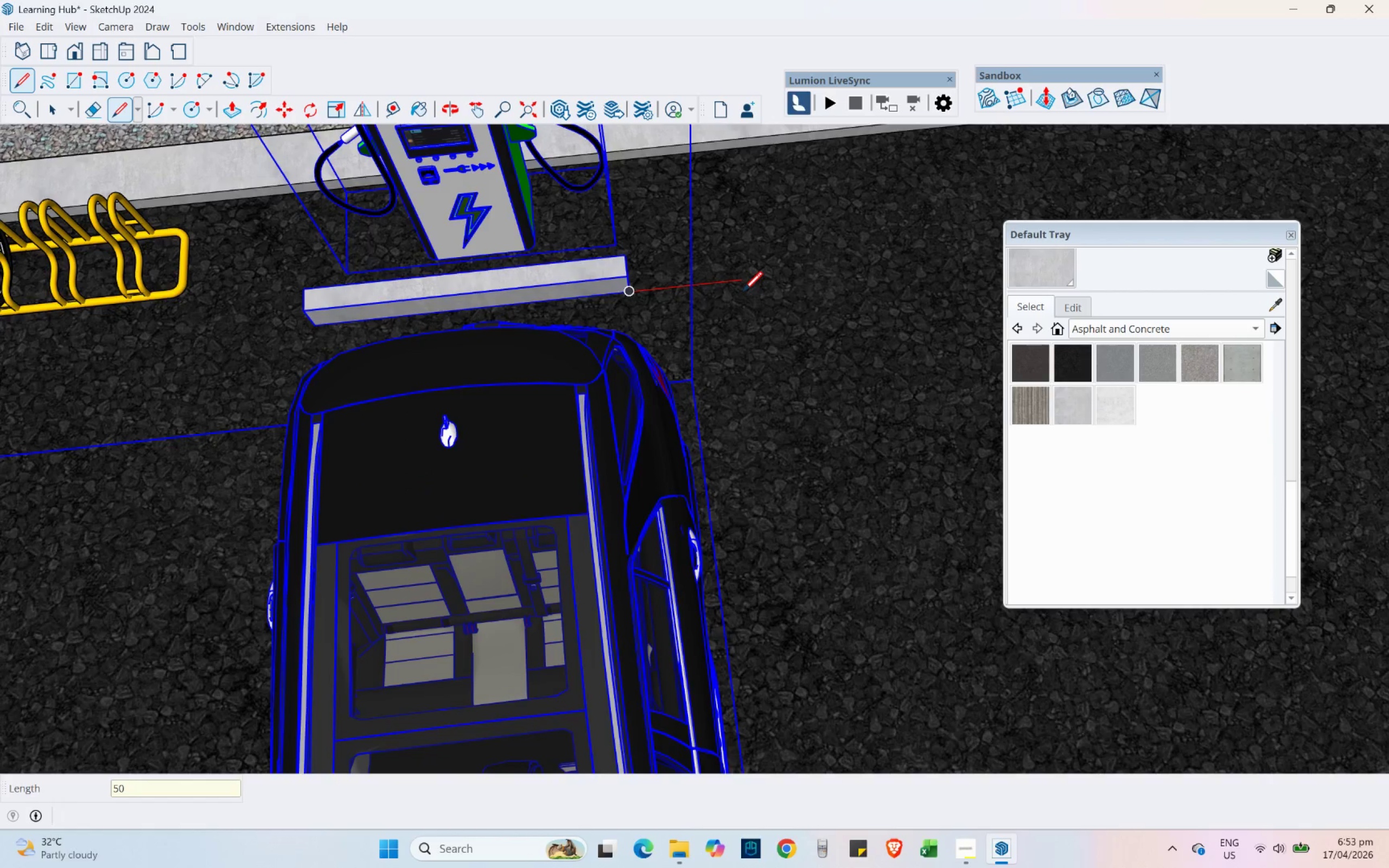 
key(NumpadEnter)
 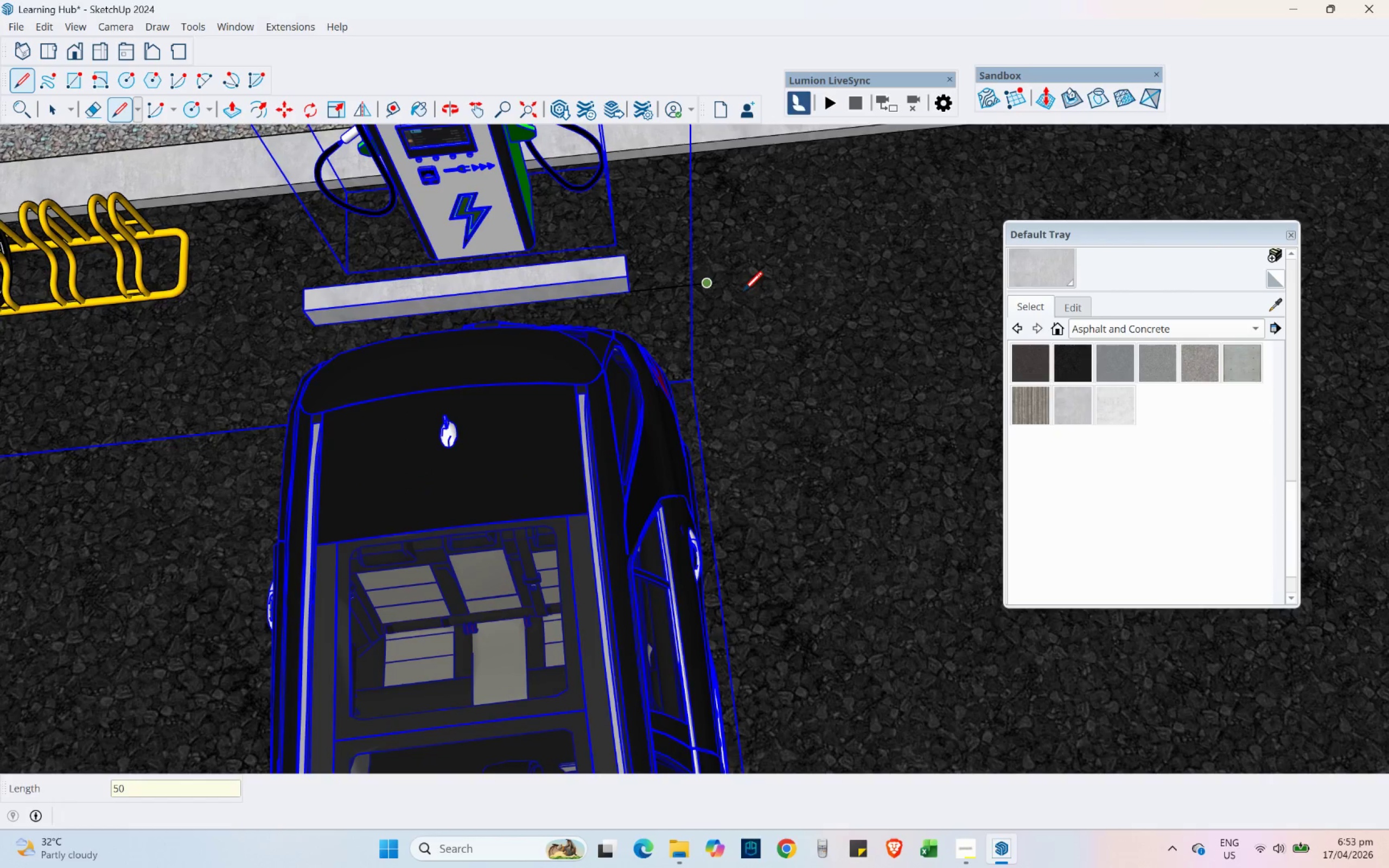 
scroll: coordinate [521, 259], scroll_direction: down, amount: 5.0
 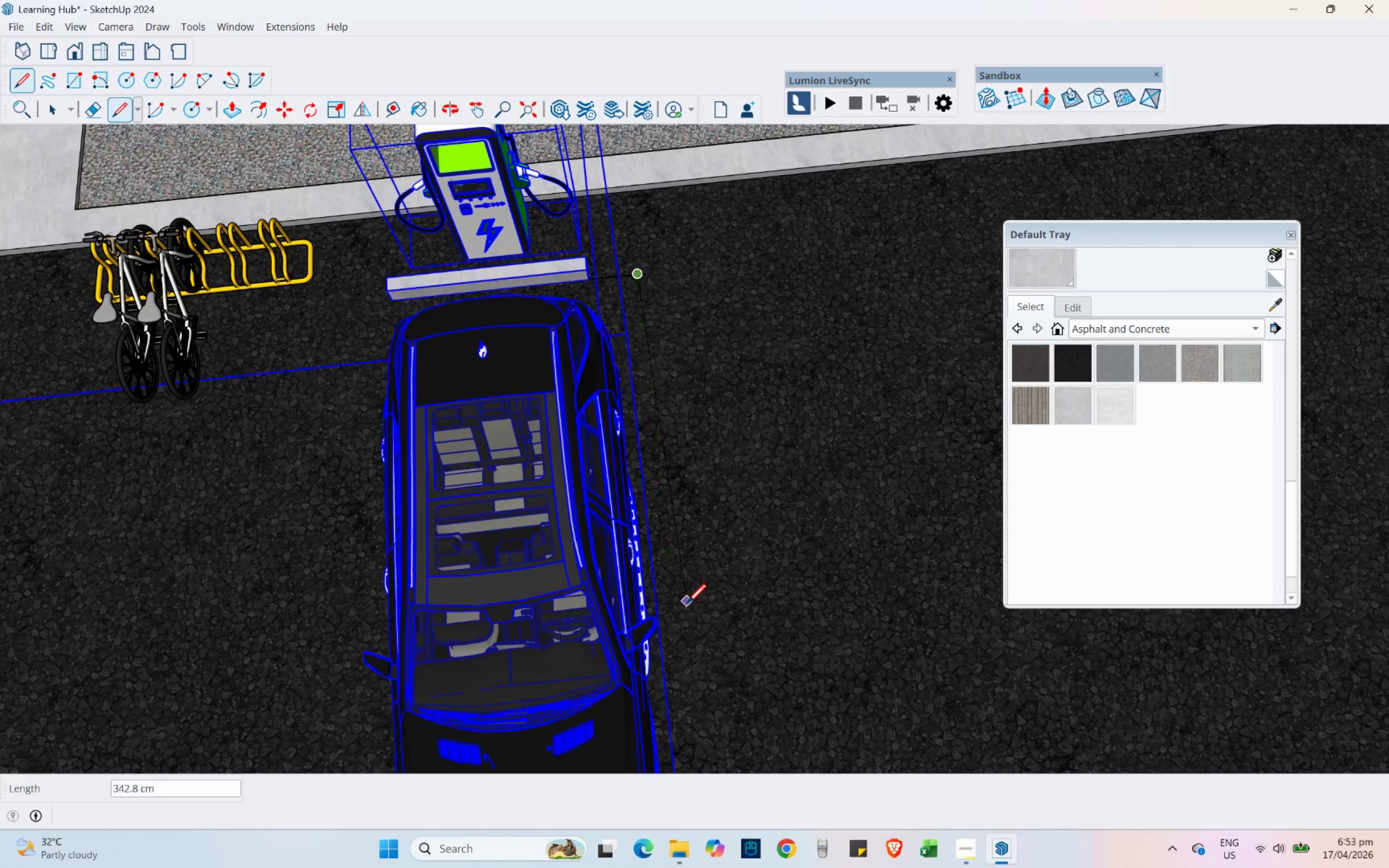 
middle_click([687, 603])
 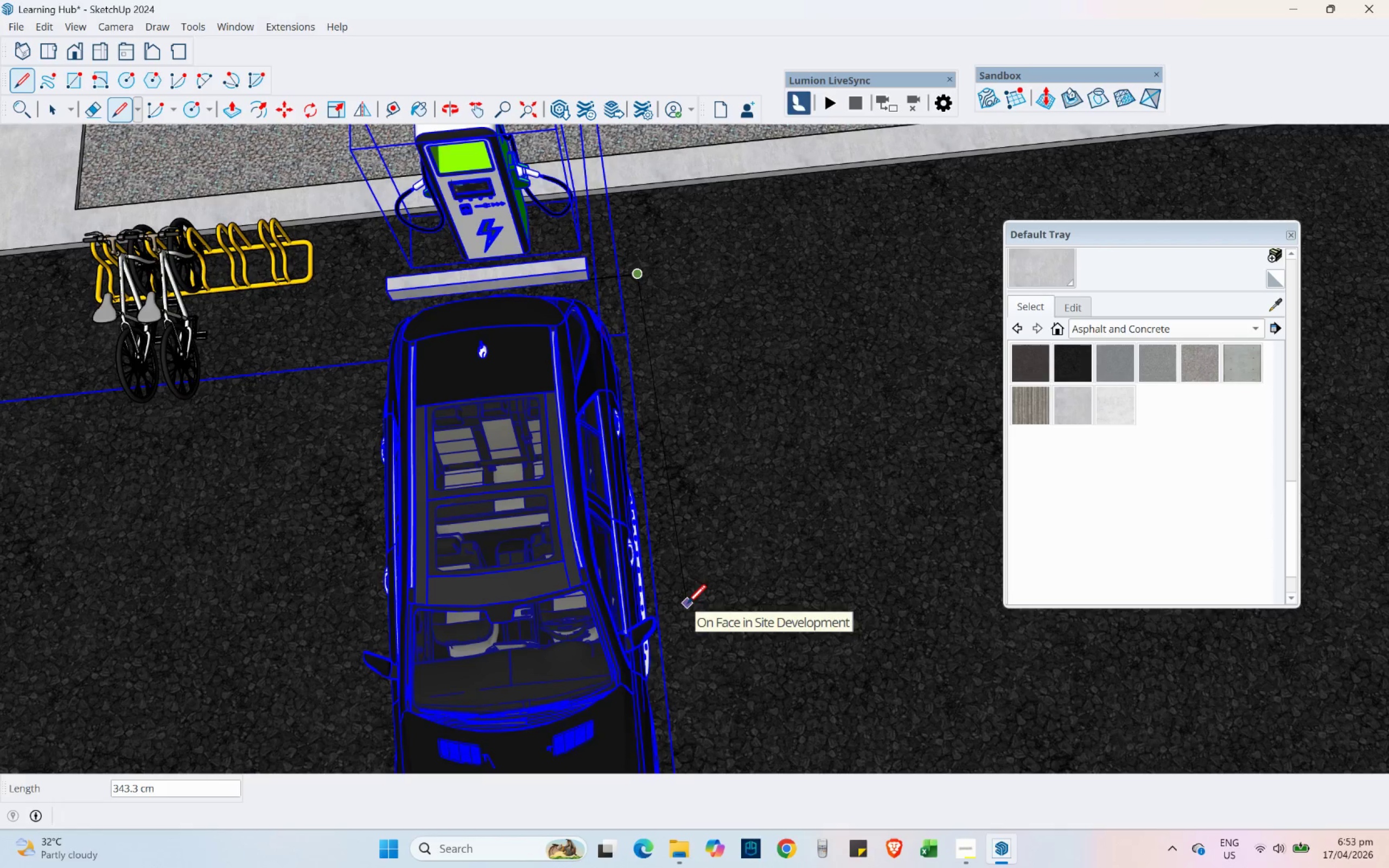 
key(Control+Z)
 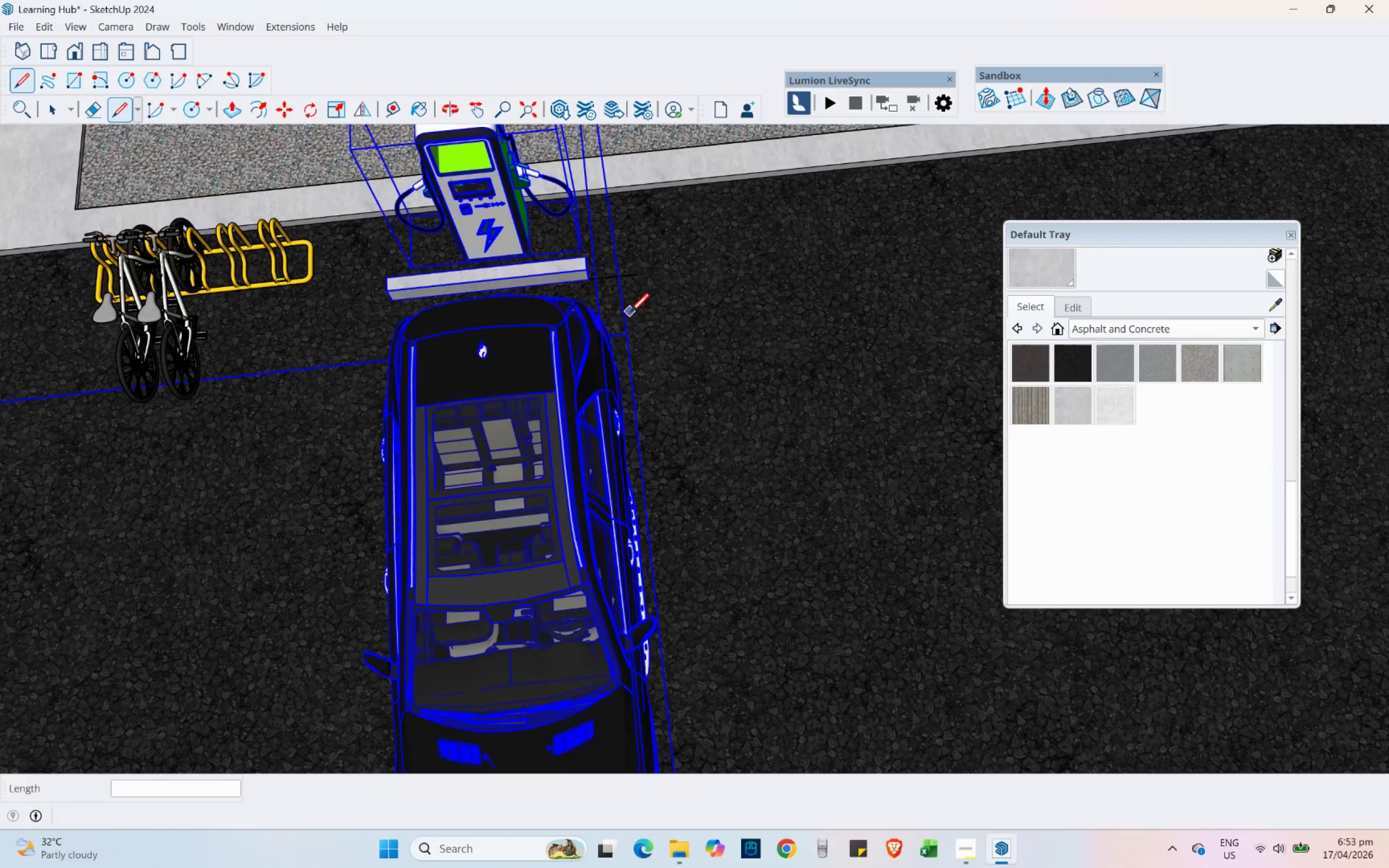 
key(Control+Z)
 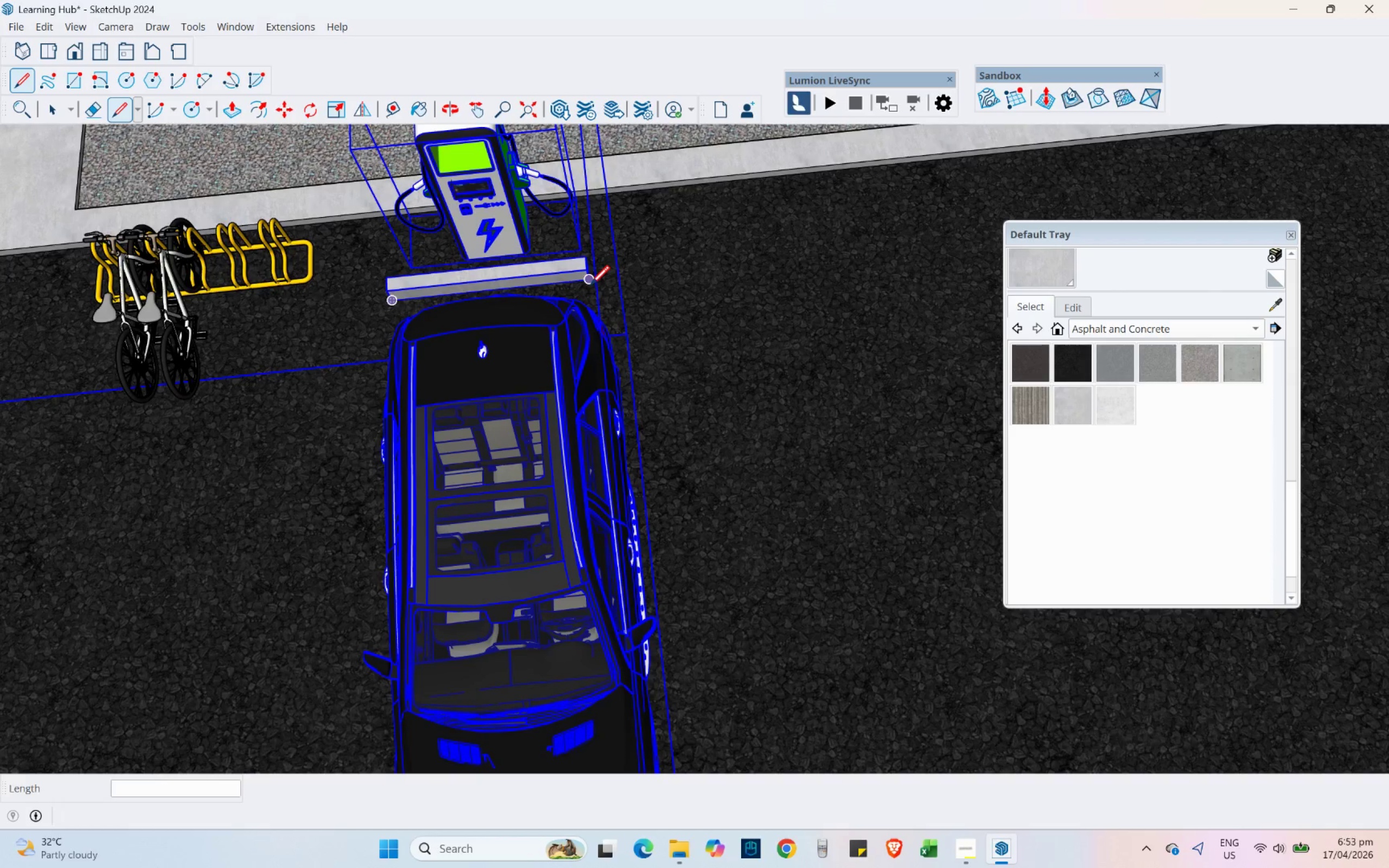 
left_click([590, 284])
 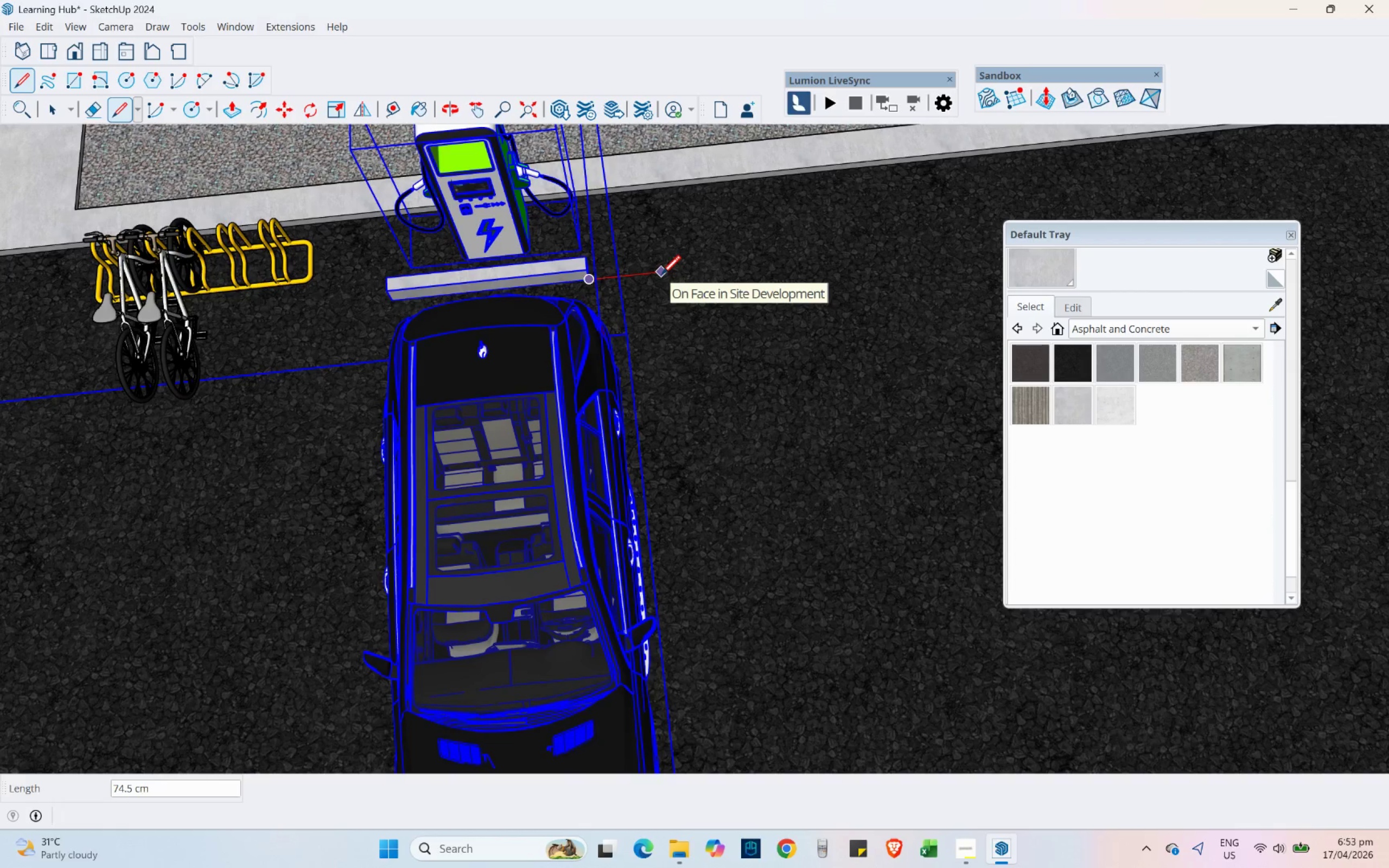 
key(Numpad8)
 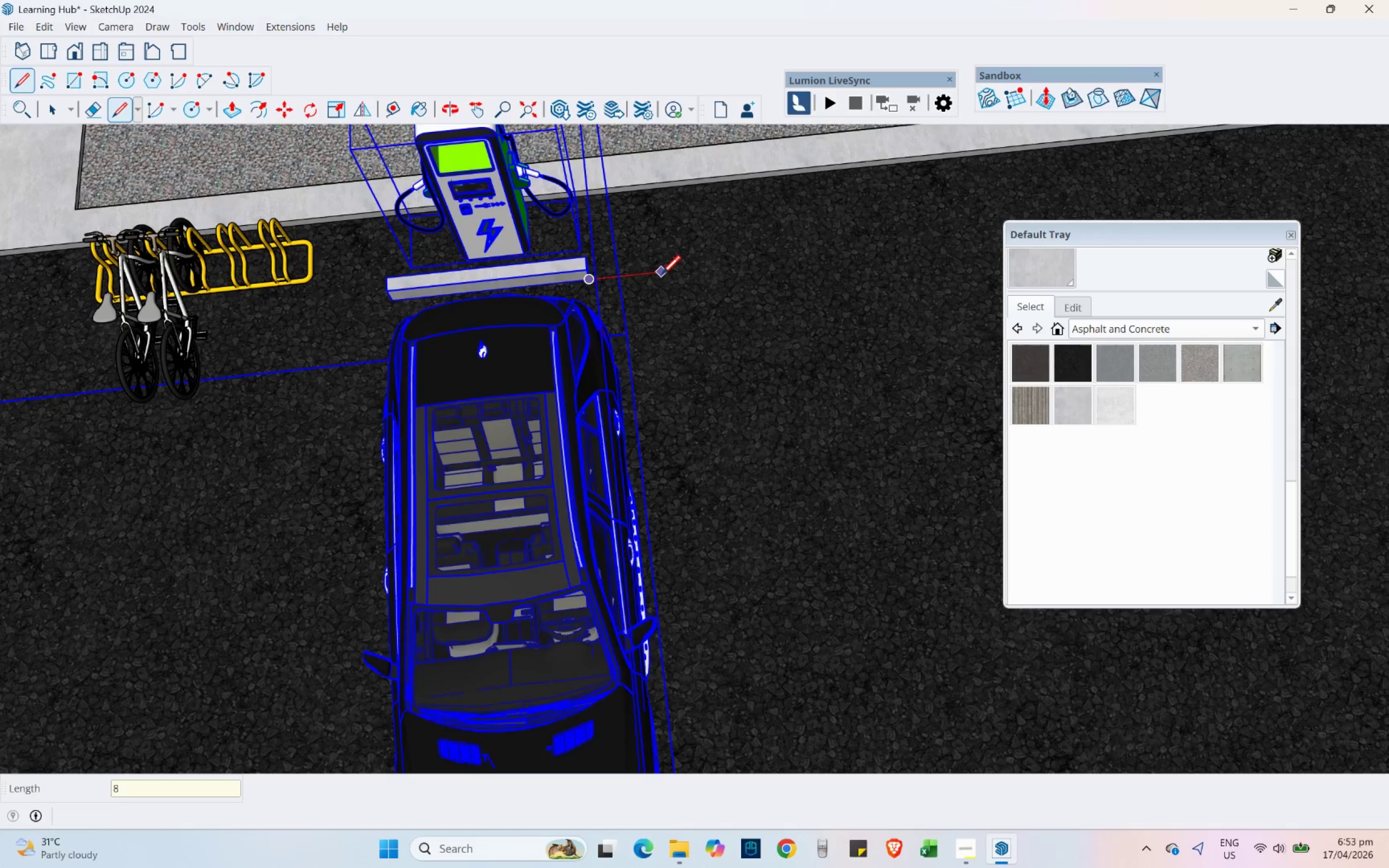 
key(Numpad0)
 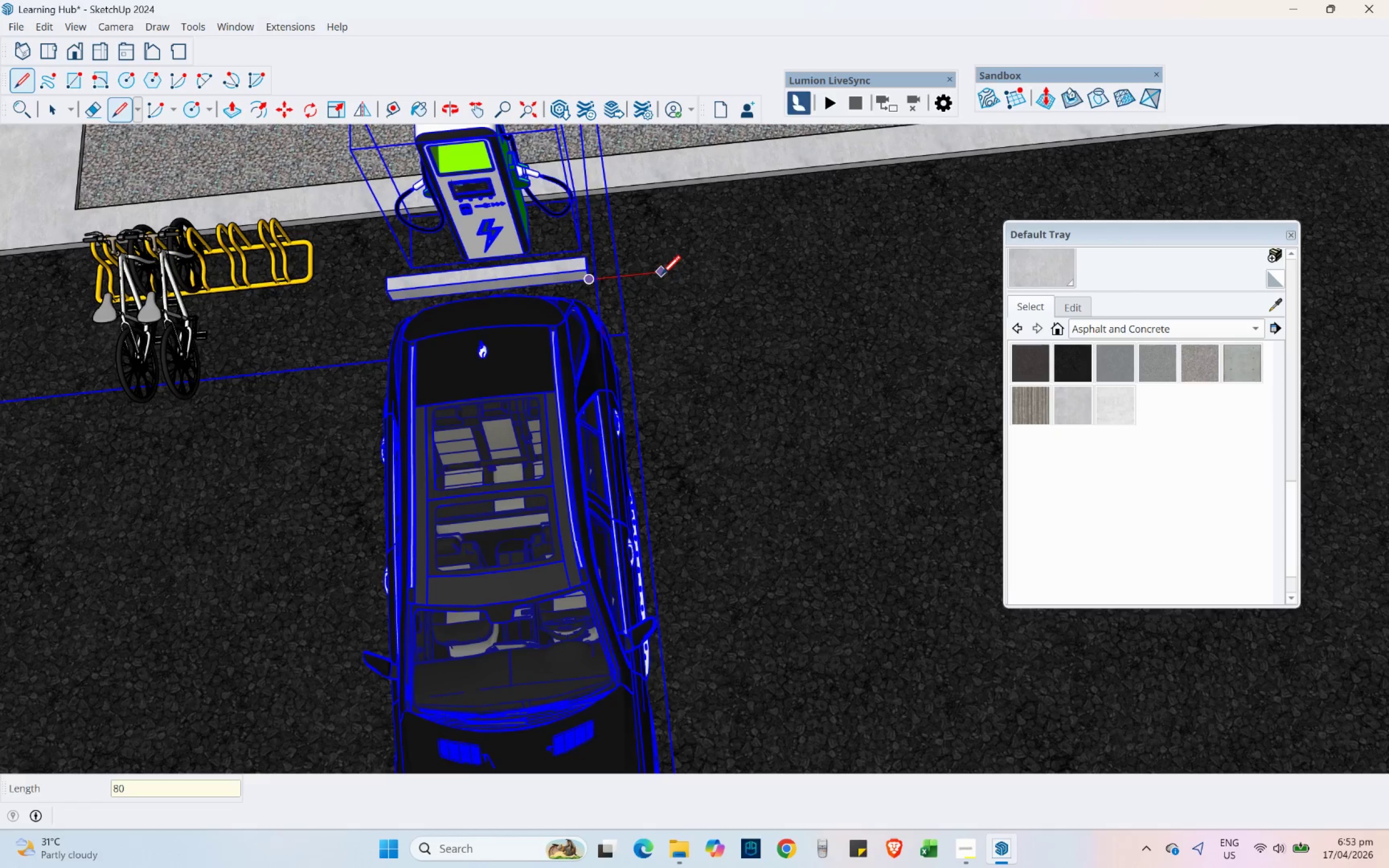 
key(NumpadEnter)
 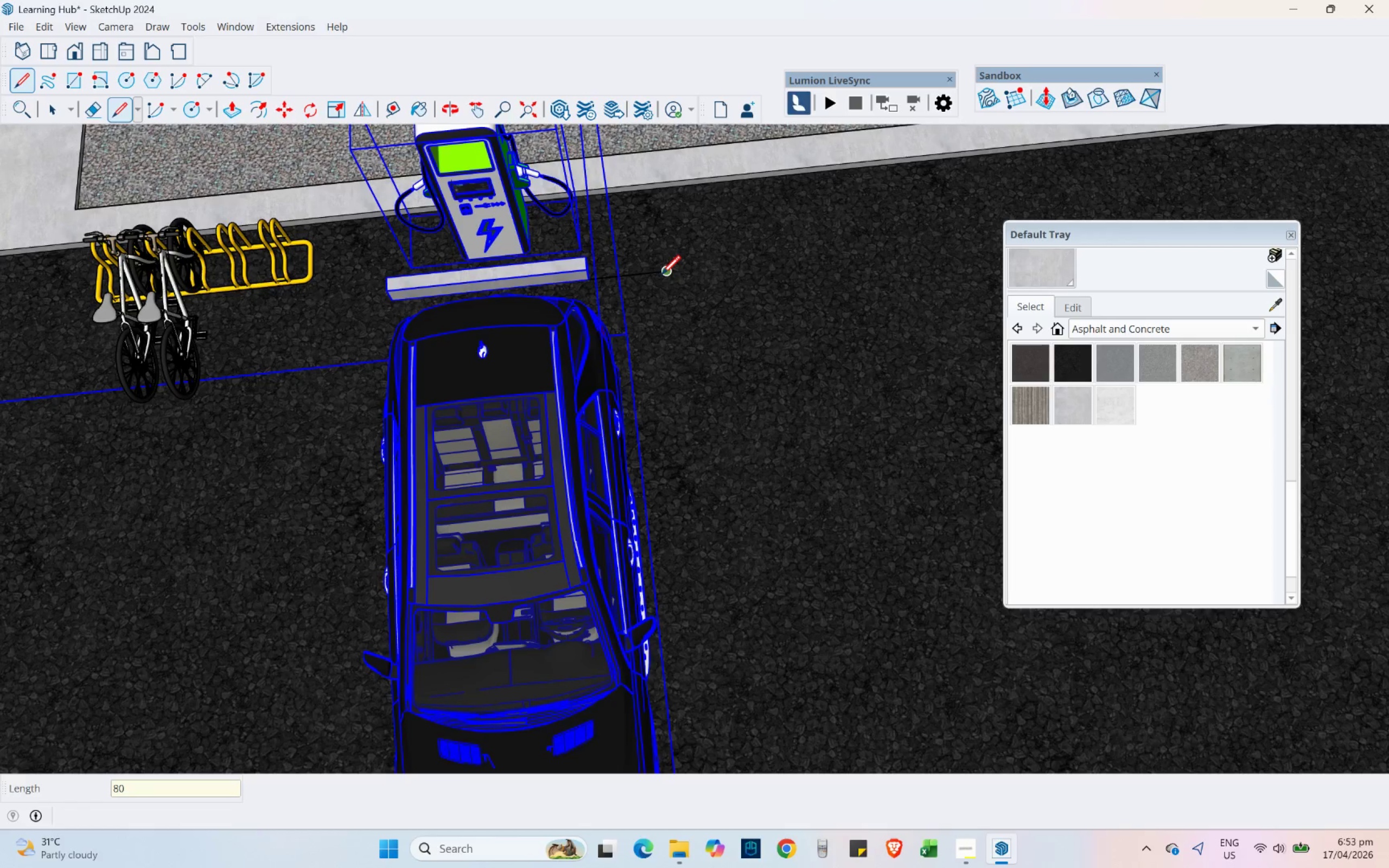 
scroll: coordinate [656, 298], scroll_direction: down, amount: 4.0
 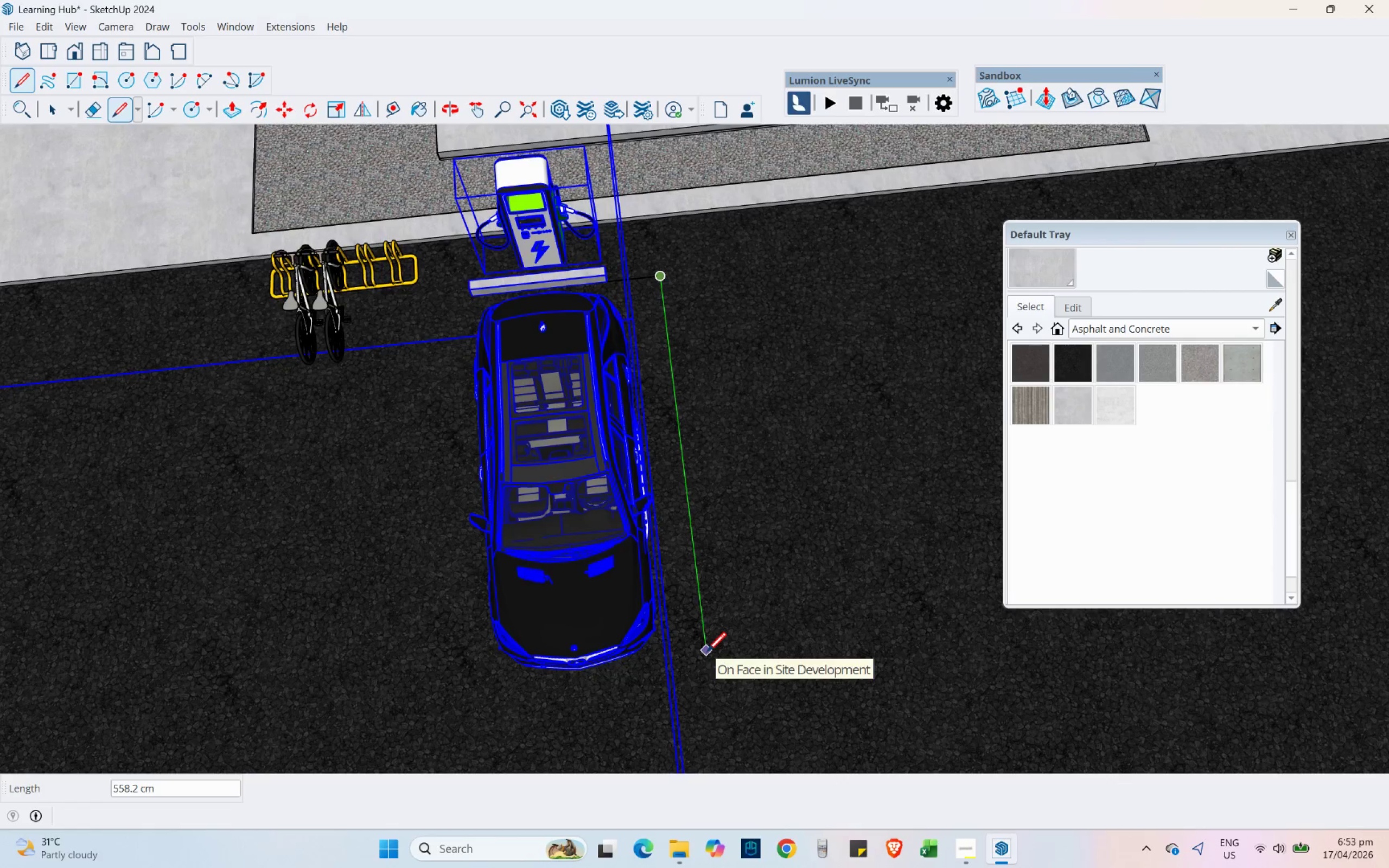 
scroll: coordinate [678, 395], scroll_direction: up, amount: 1.0
 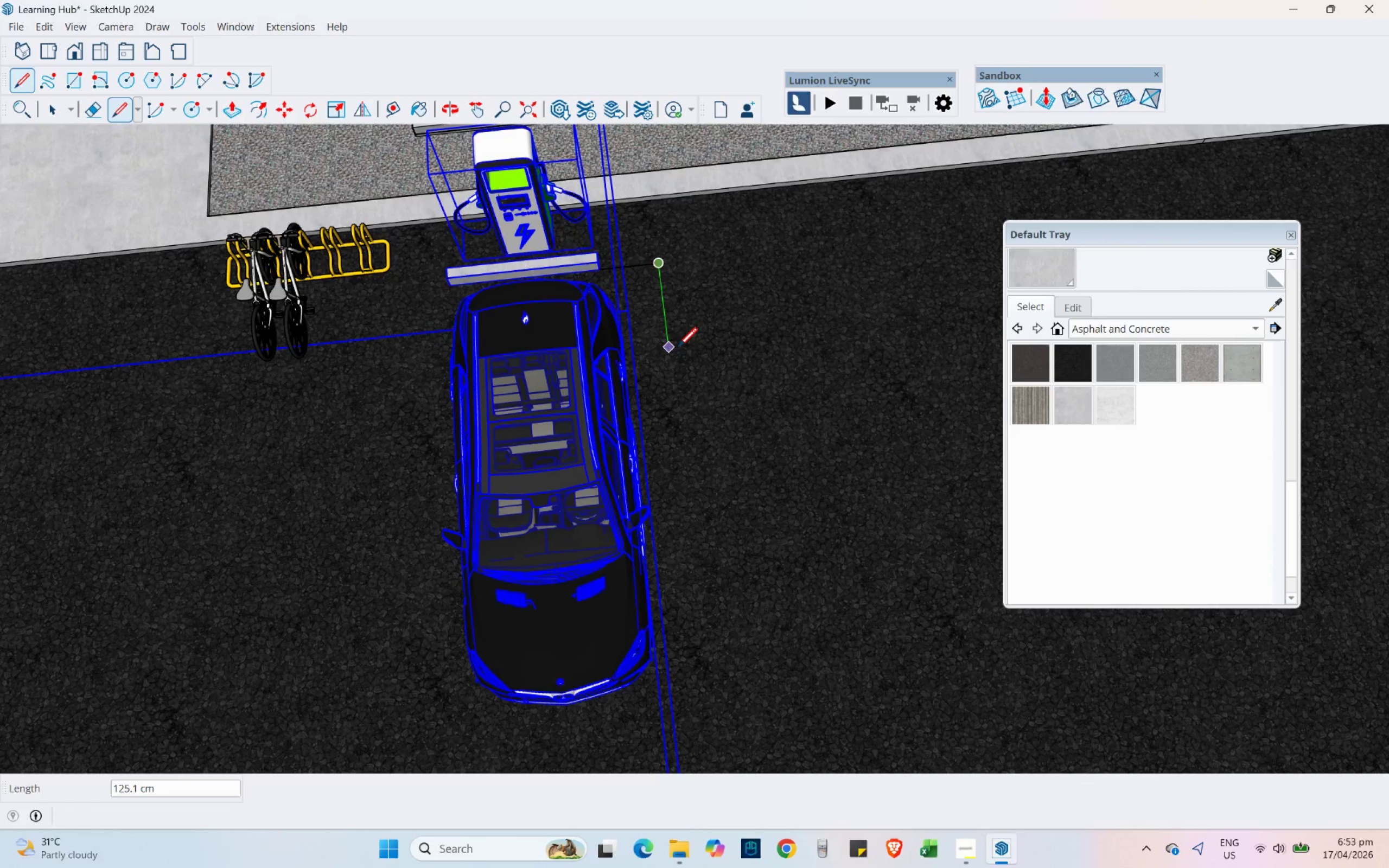 
key(Numpad5)
 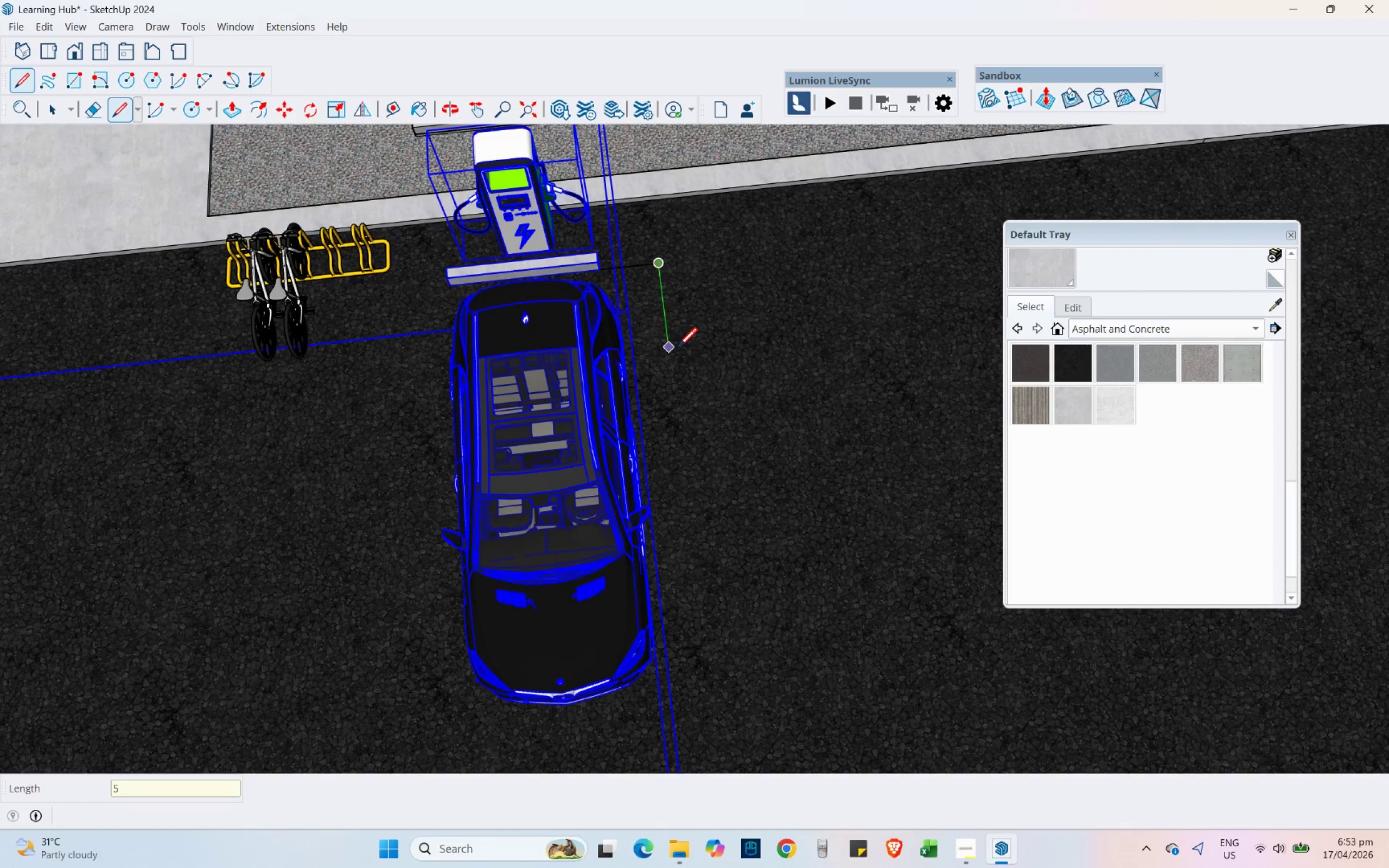 
key(Numpad0)
 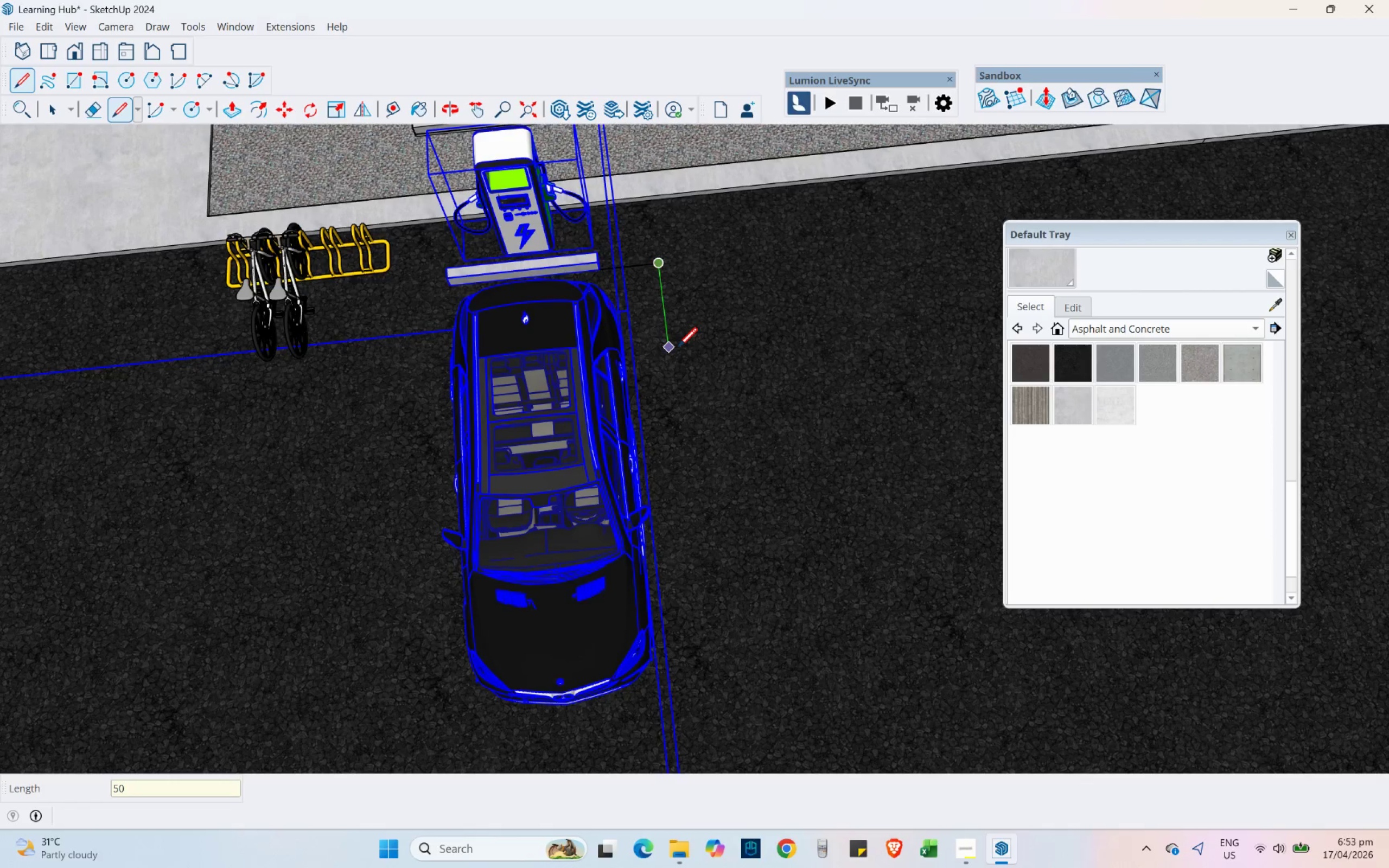 
key(NumpadEnter)
 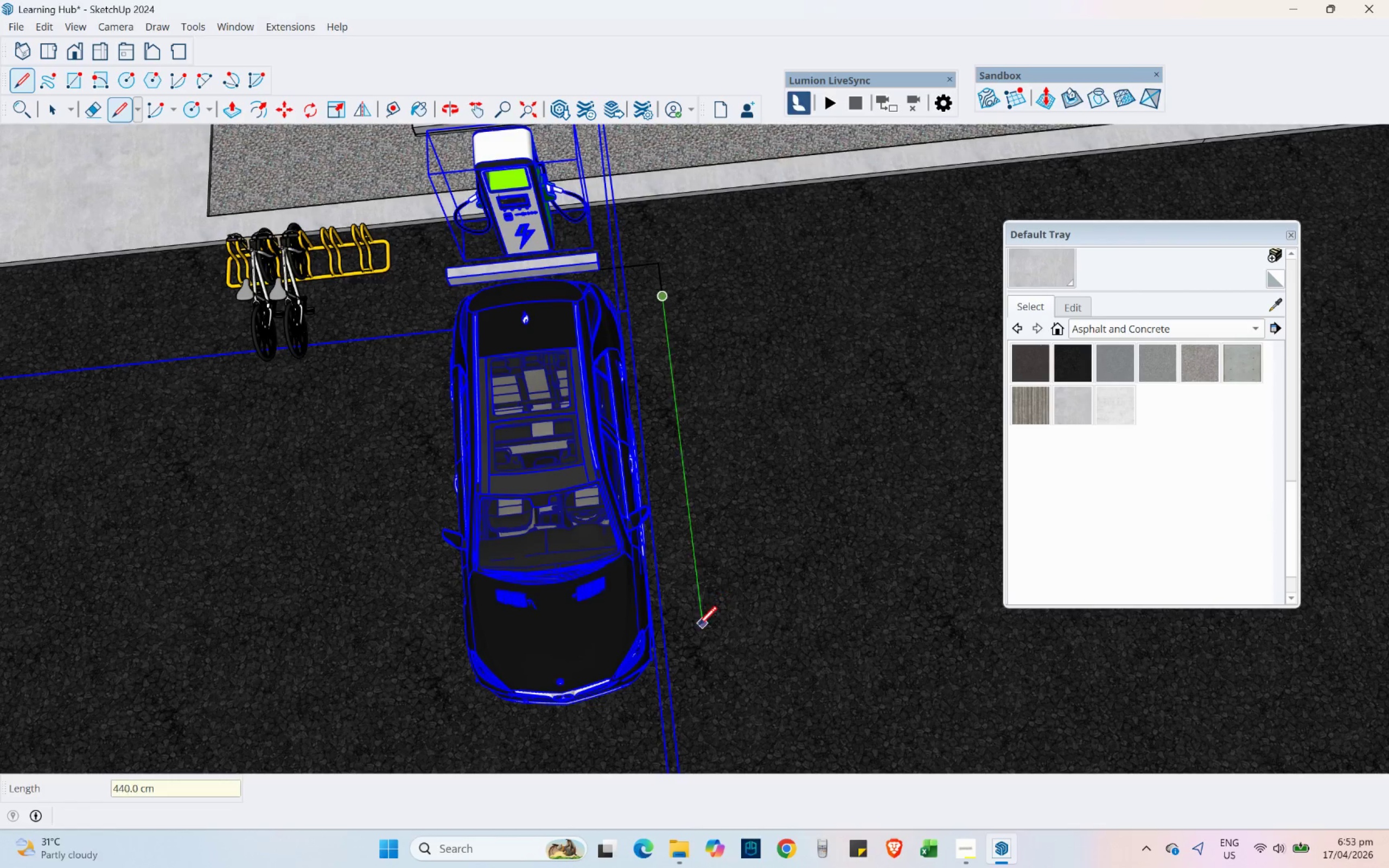 
key(Numpad6)
 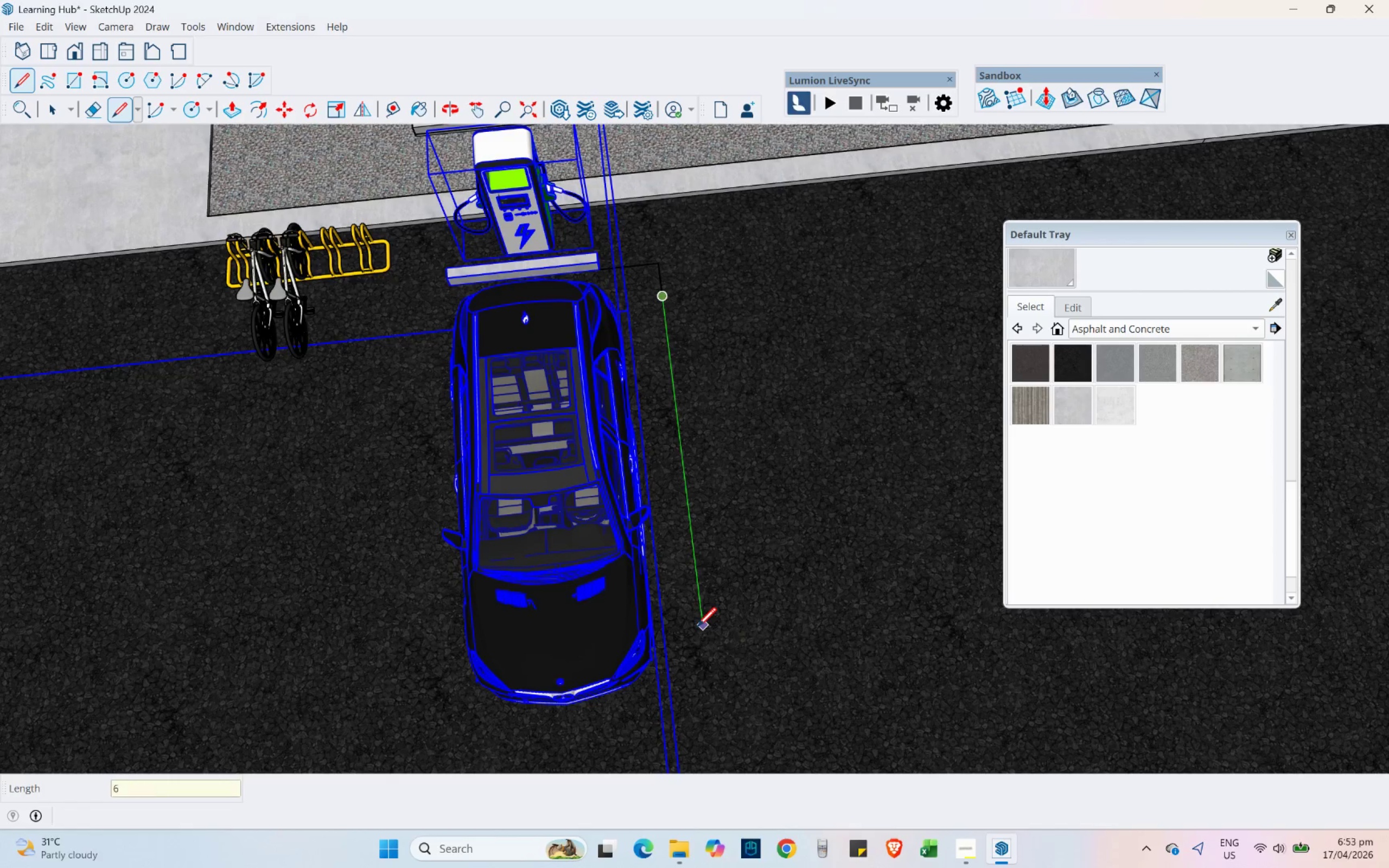 
key(Numpad0)
 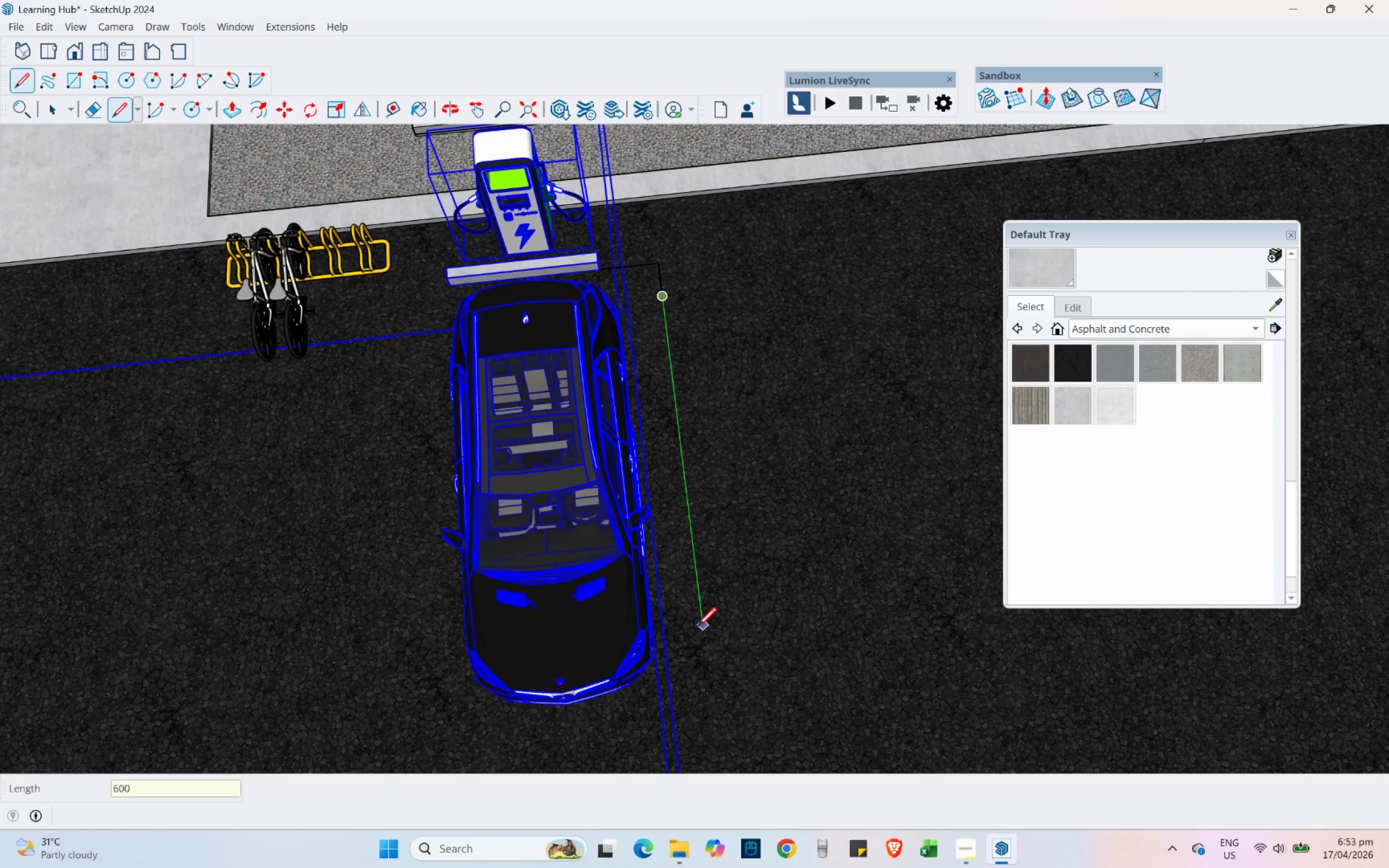 
key(NumpadEnter)
 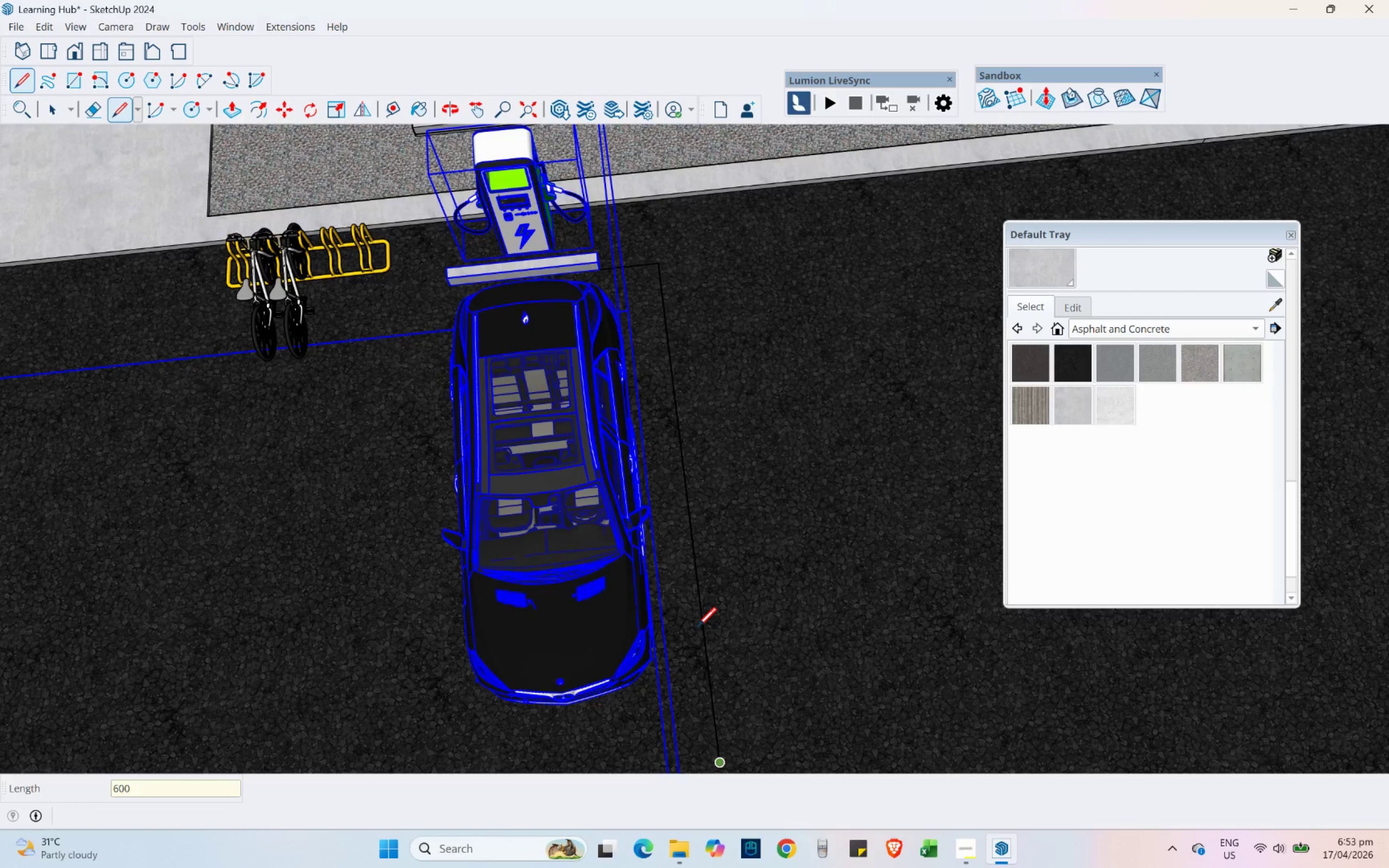 
scroll: coordinate [677, 622], scroll_direction: down, amount: 2.0
 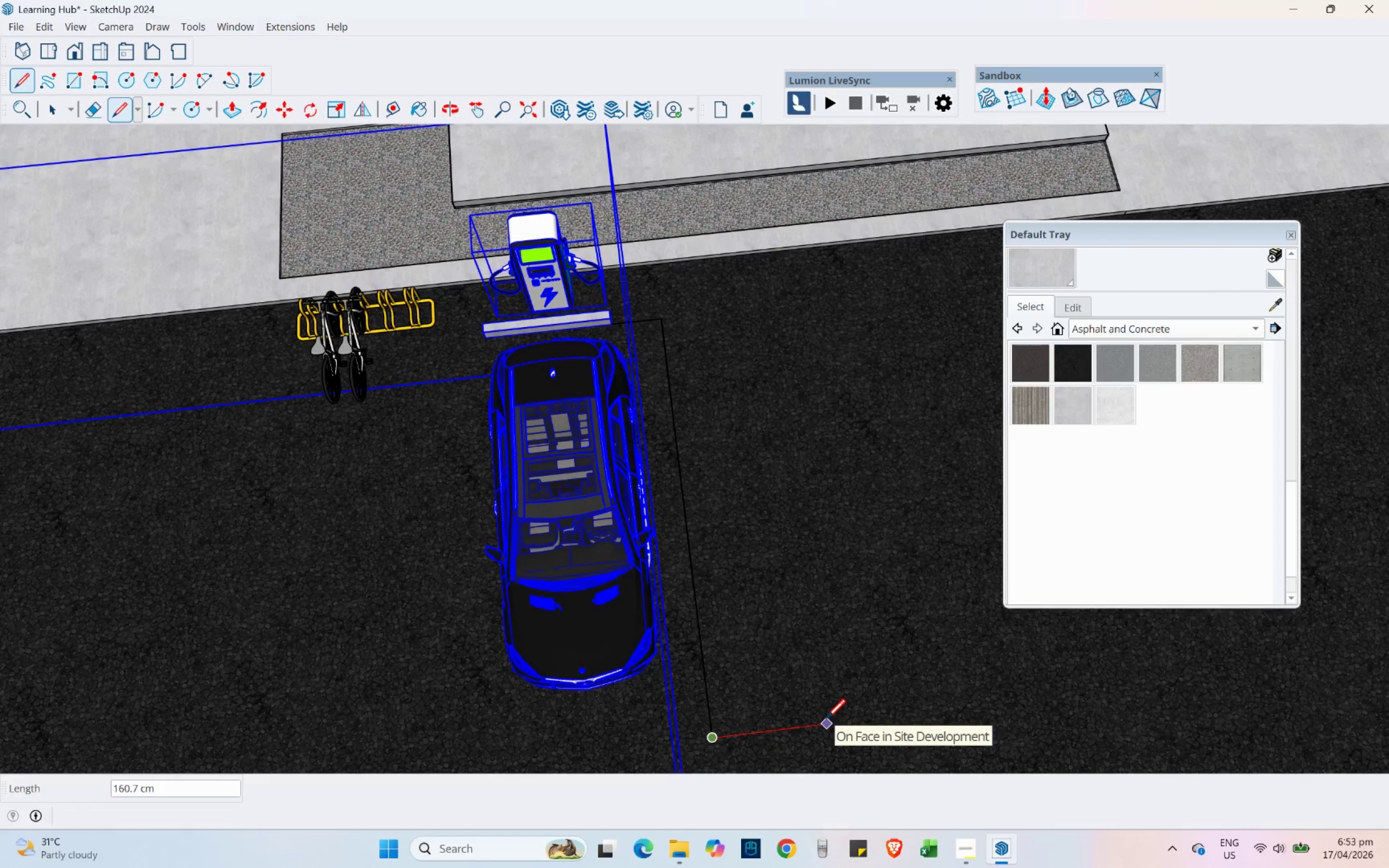 
key(Numpad1)
 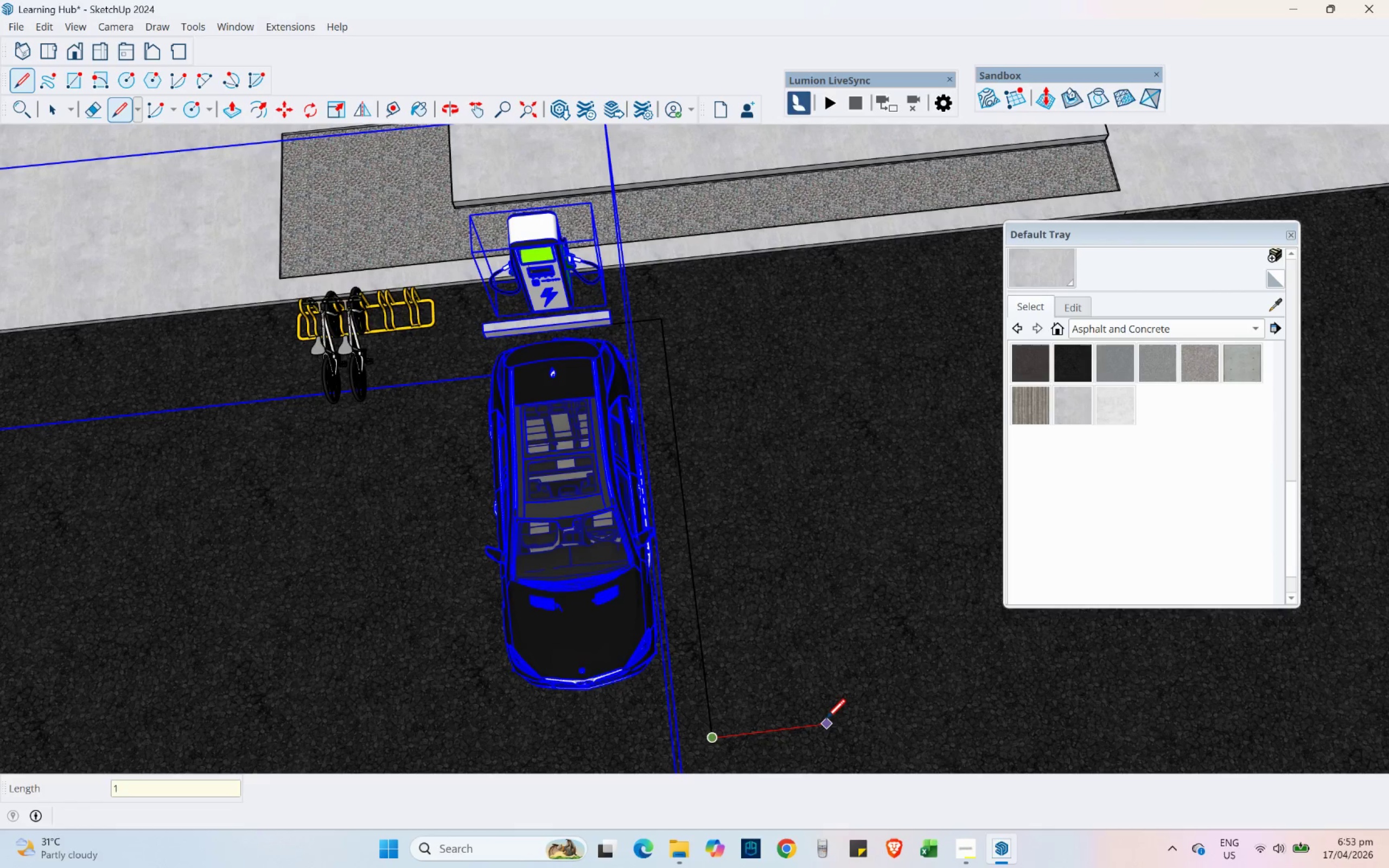 
key(Numpad0)
 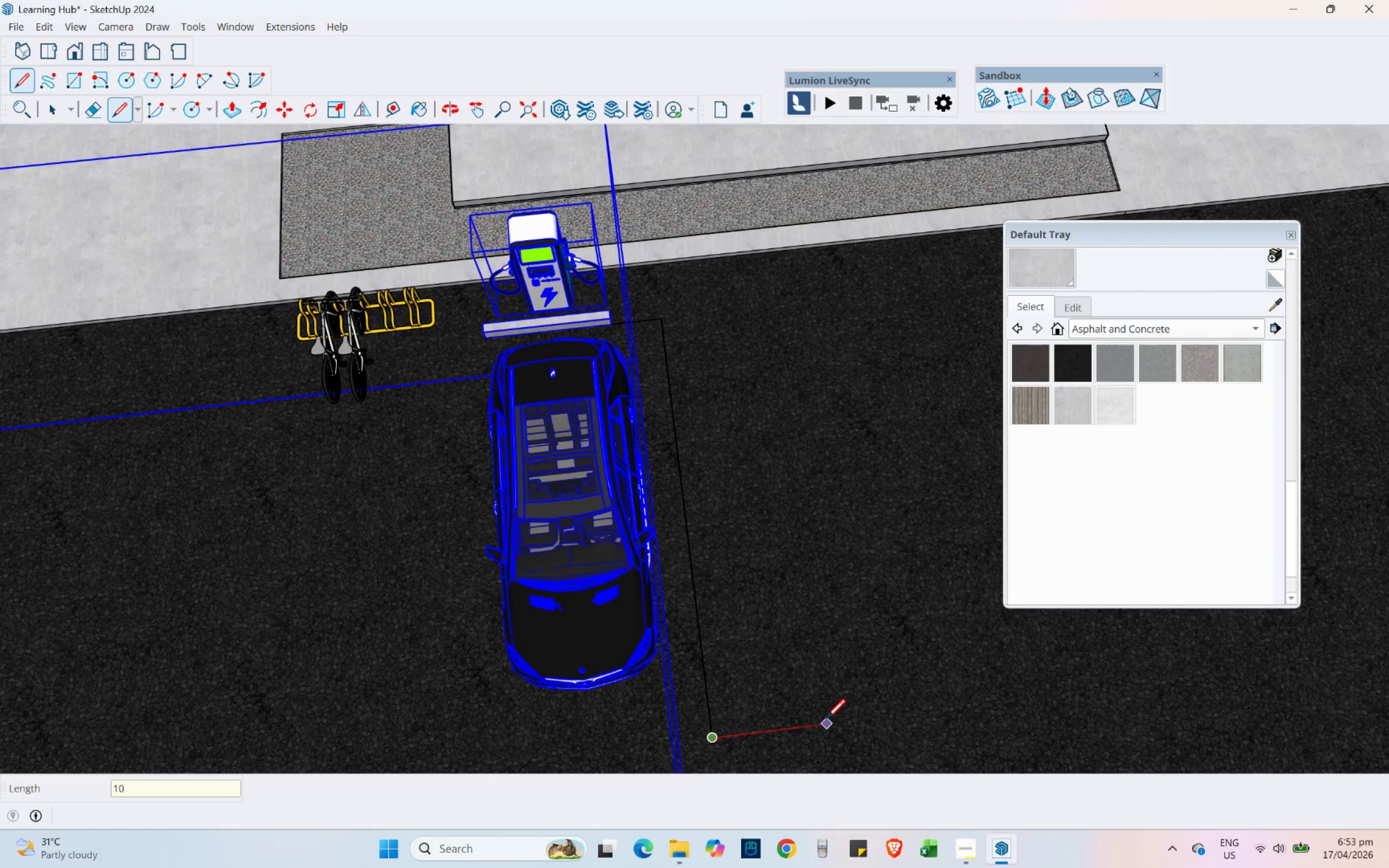 
key(NumpadEnter)
 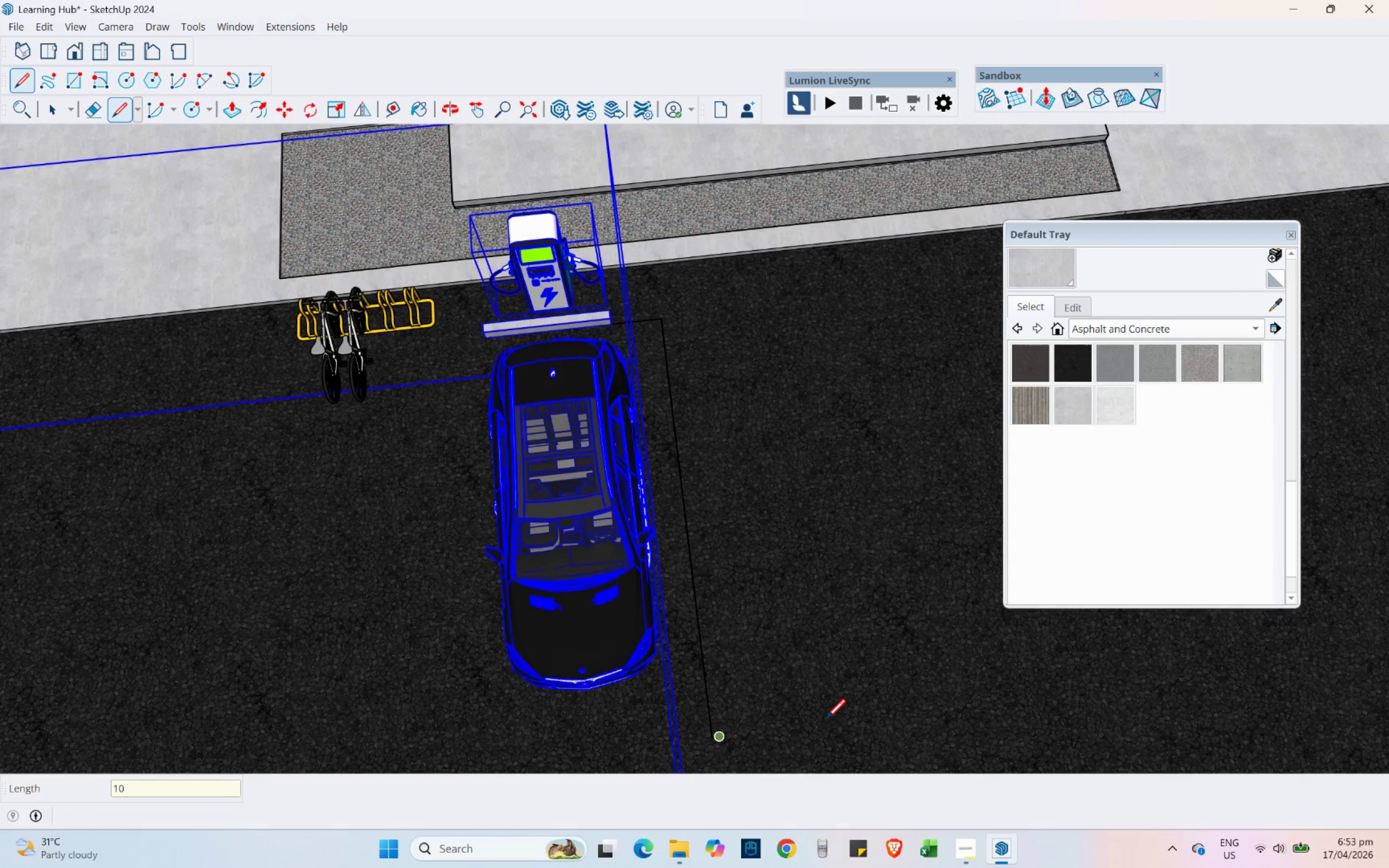 
key(Control+Z)
 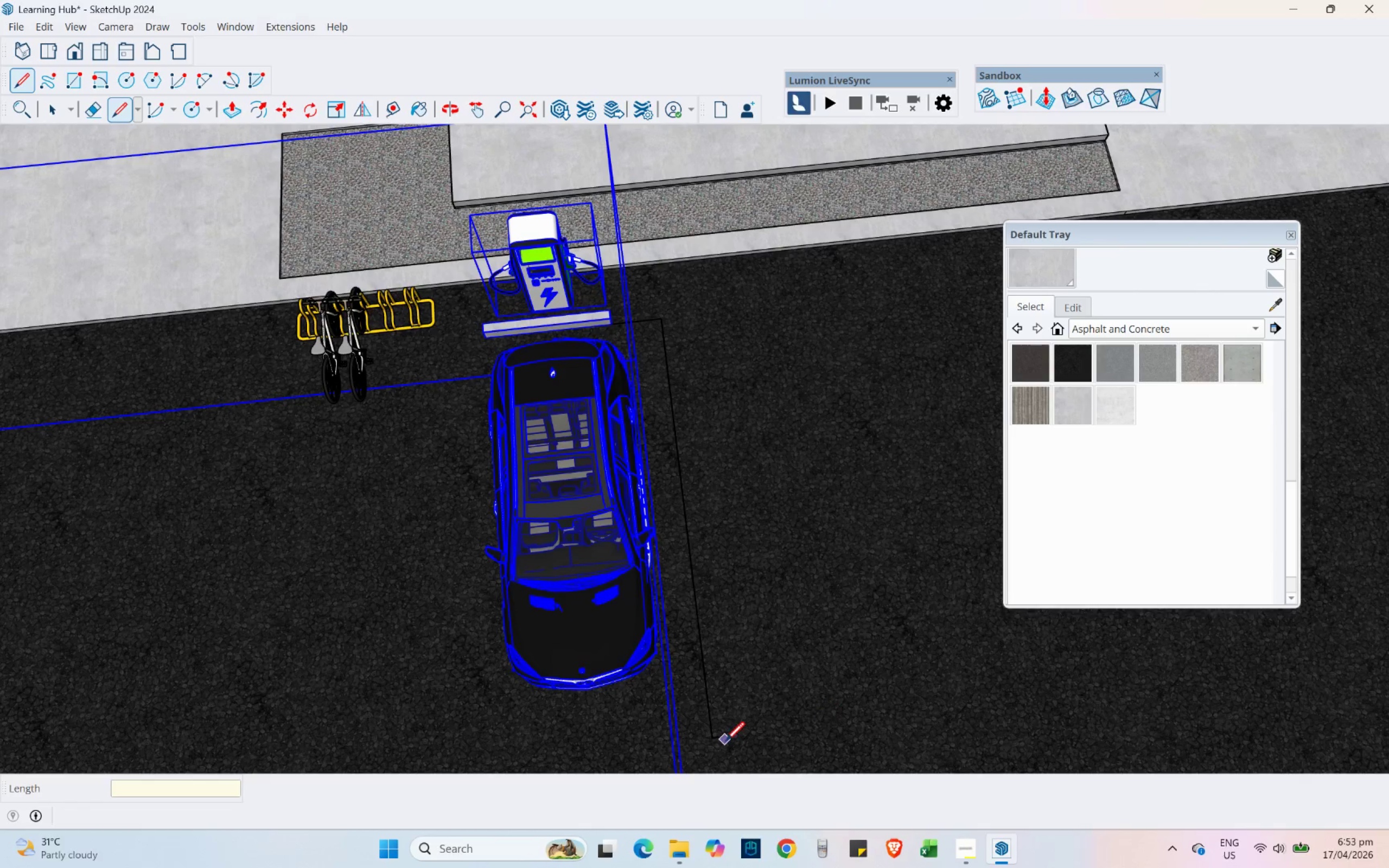 
key(Control+Z)
 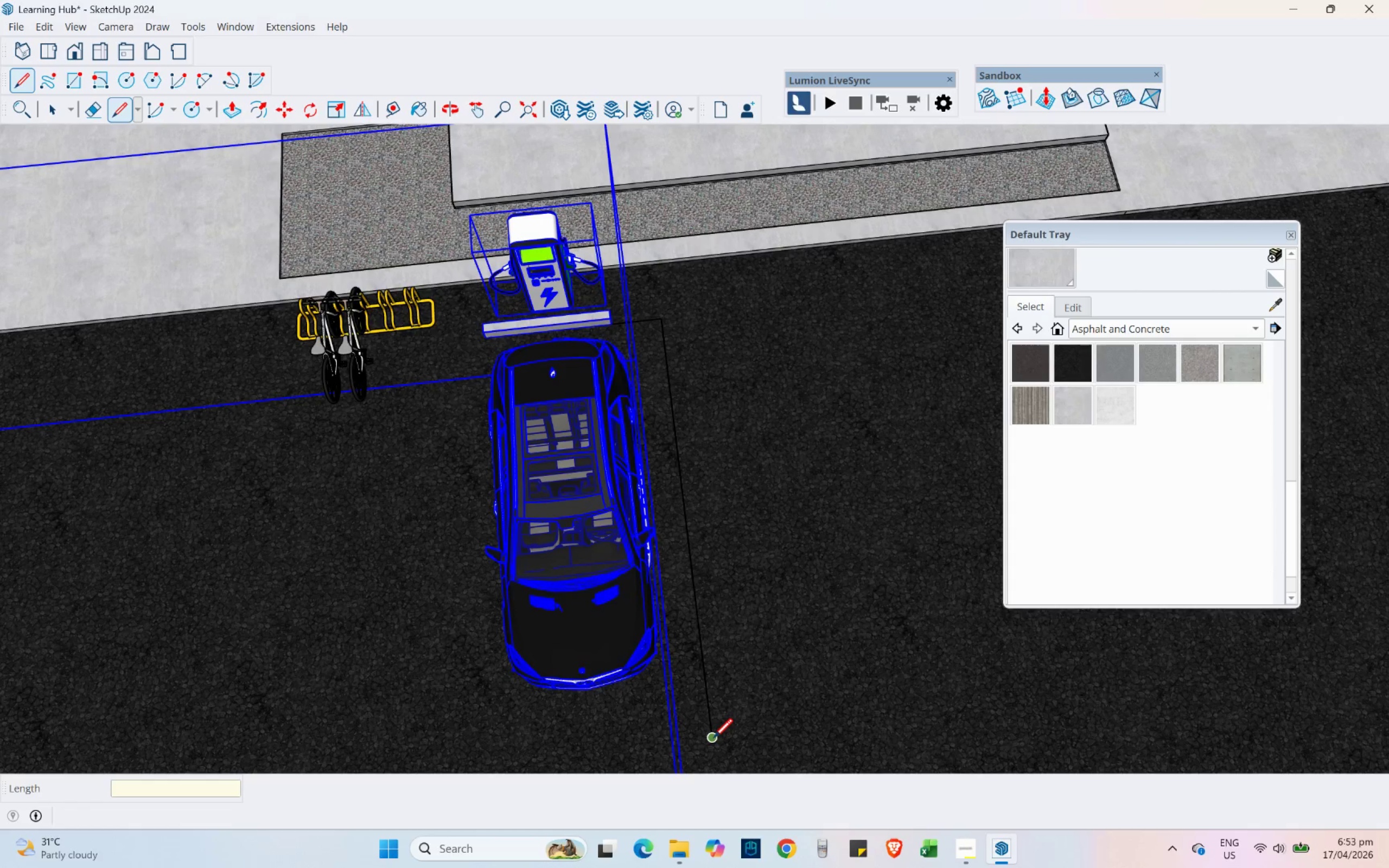 
left_click([713, 737])
 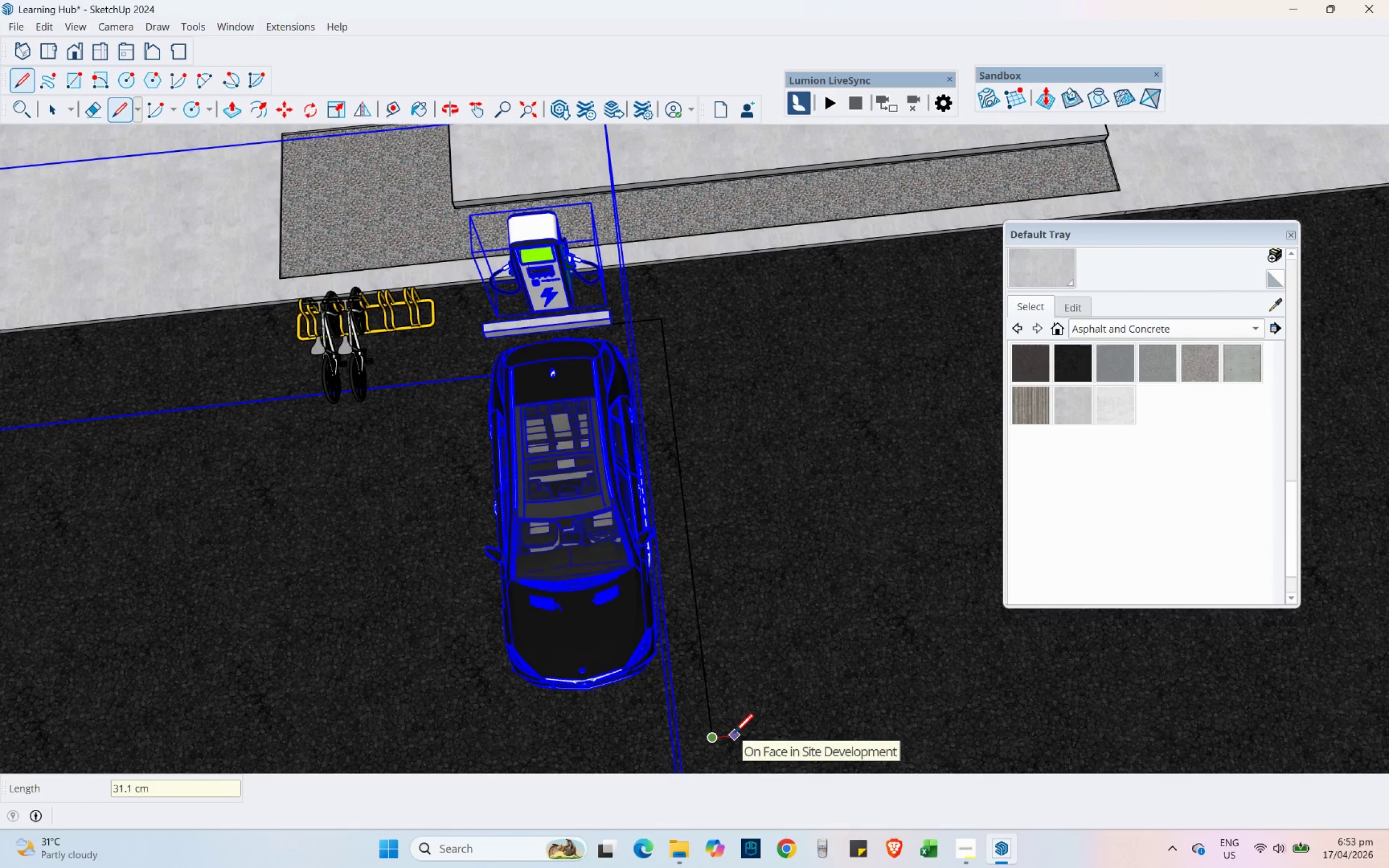 
key(Numpad1)
 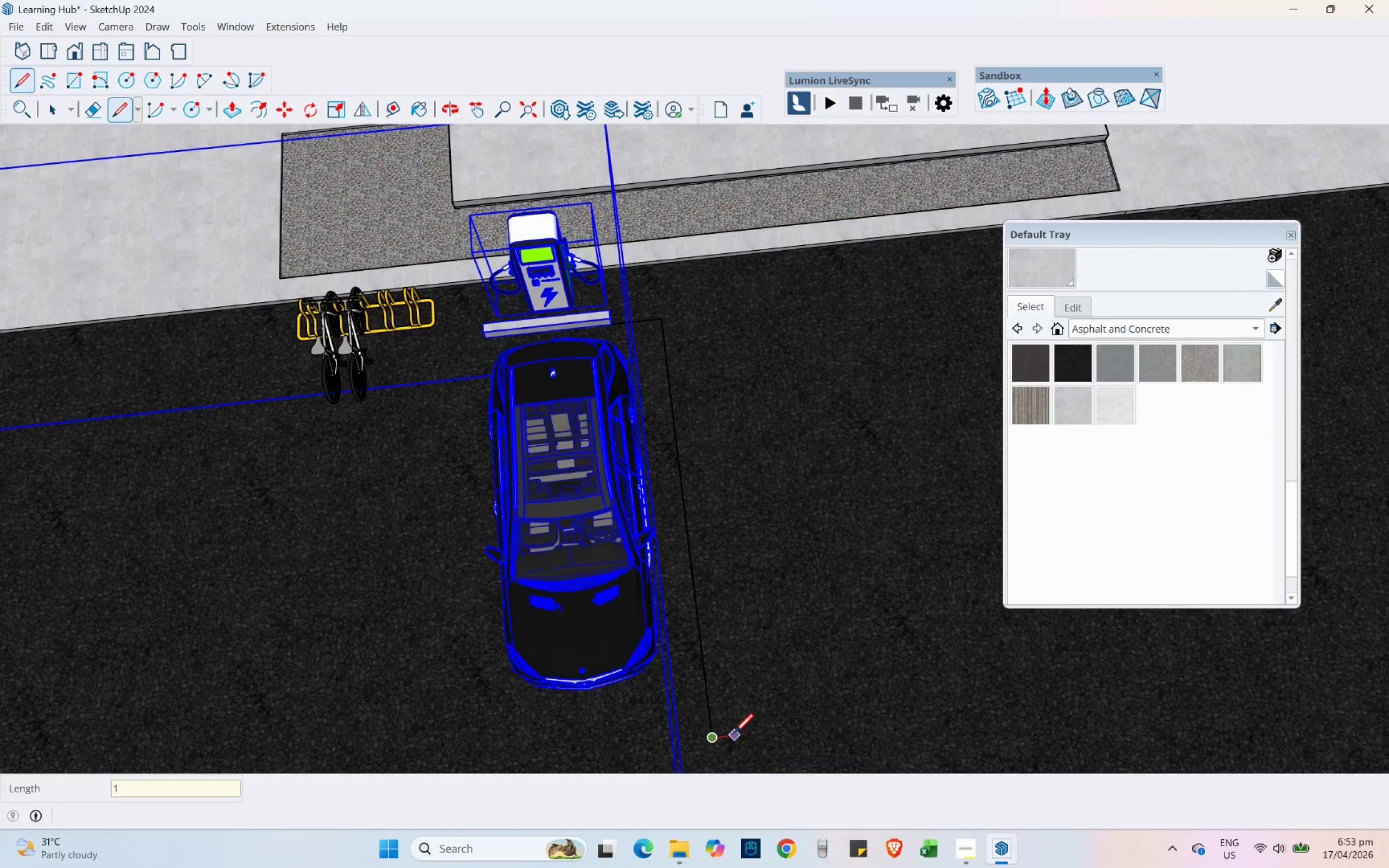 
key(Numpad5)
 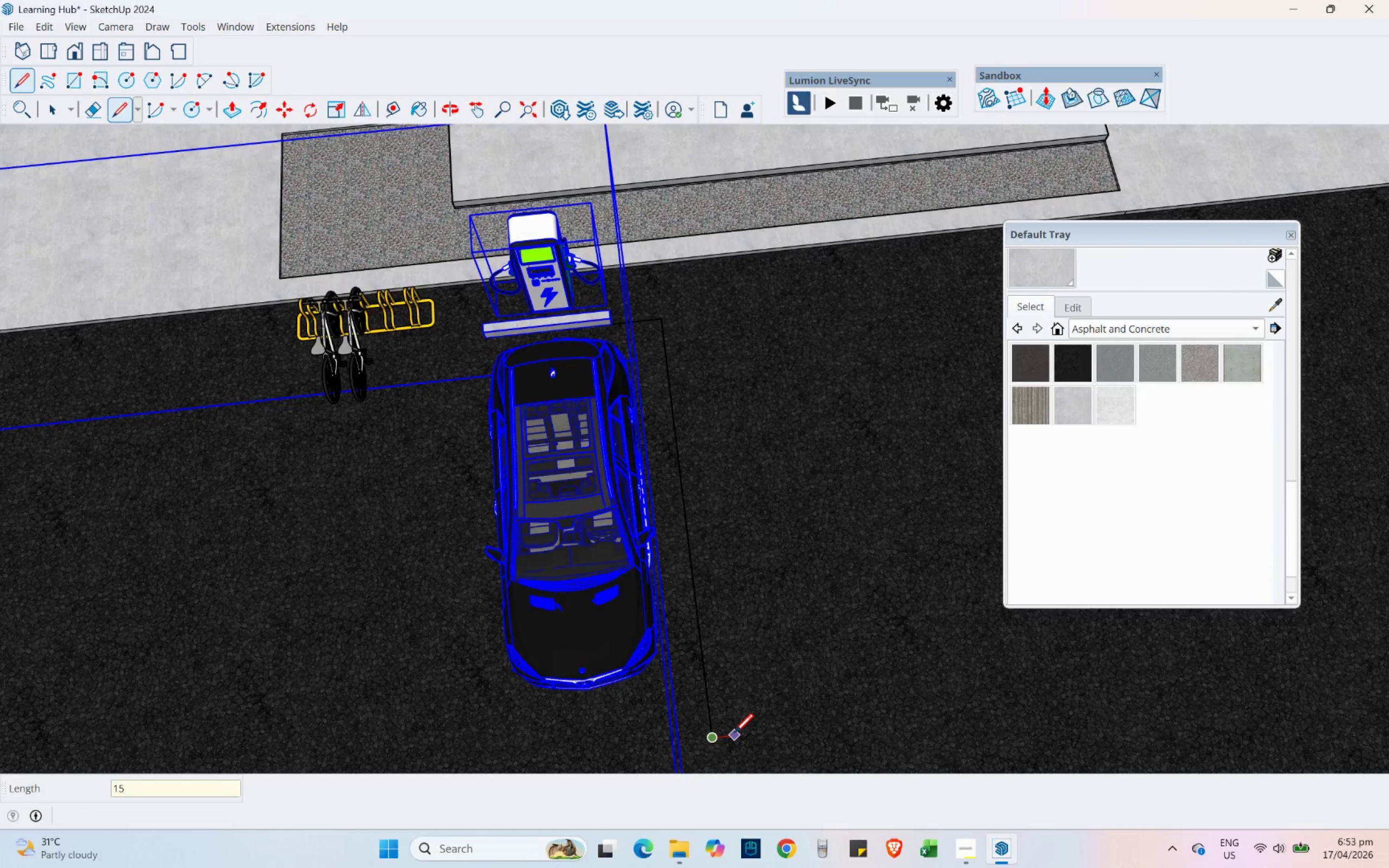 
key(NumpadEnter)
 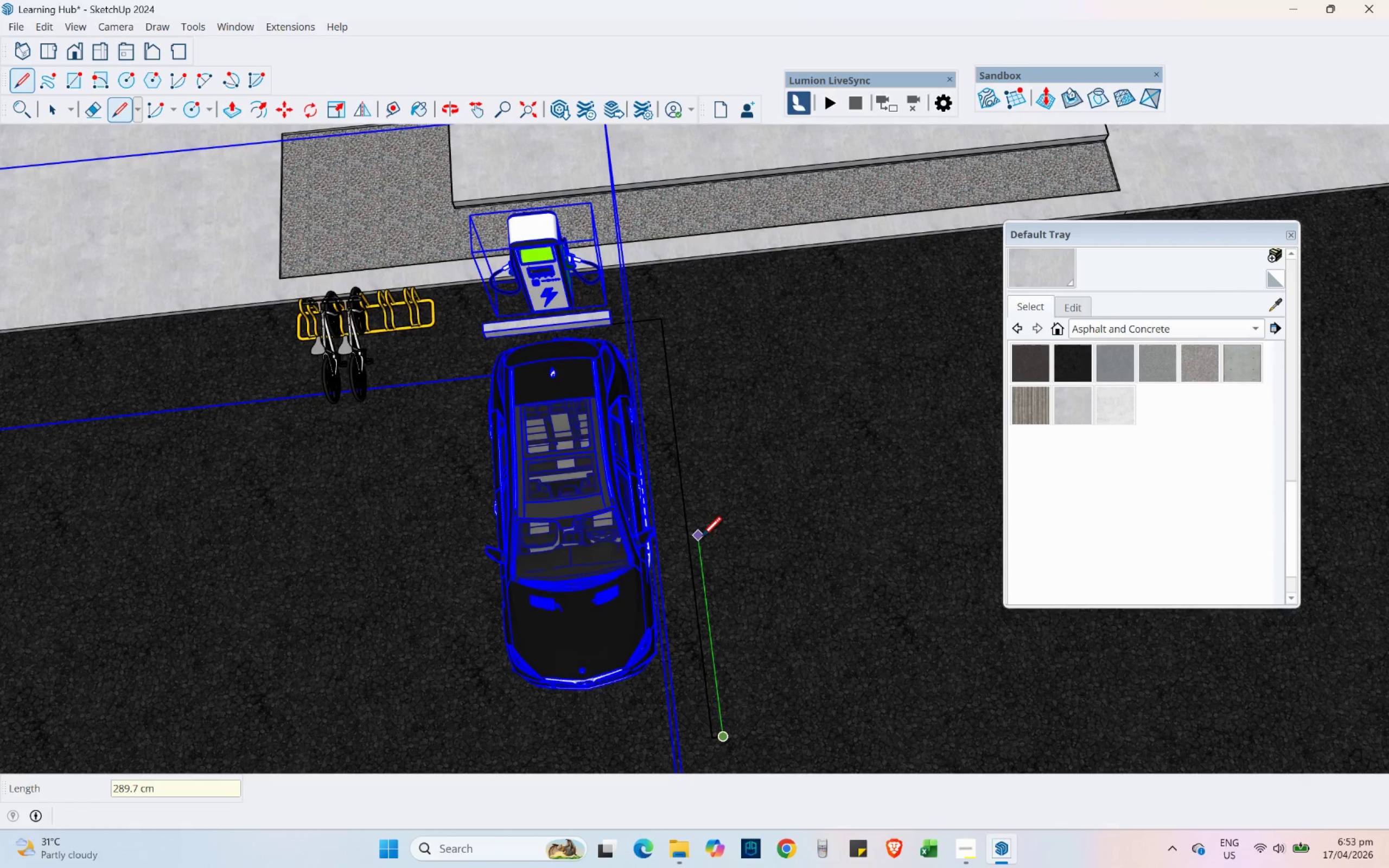 
key(Numpad6)
 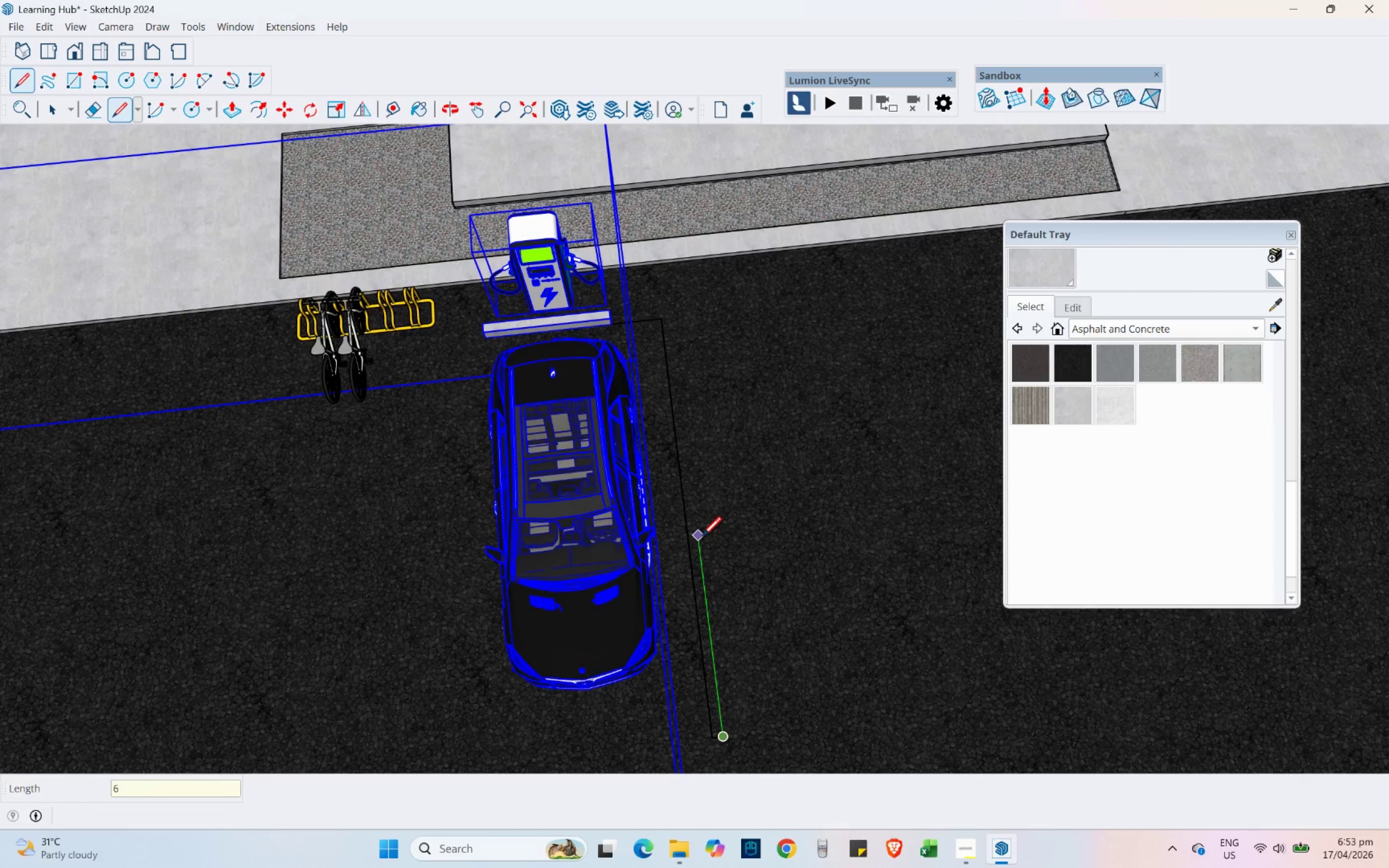 
key(Numpad0)
 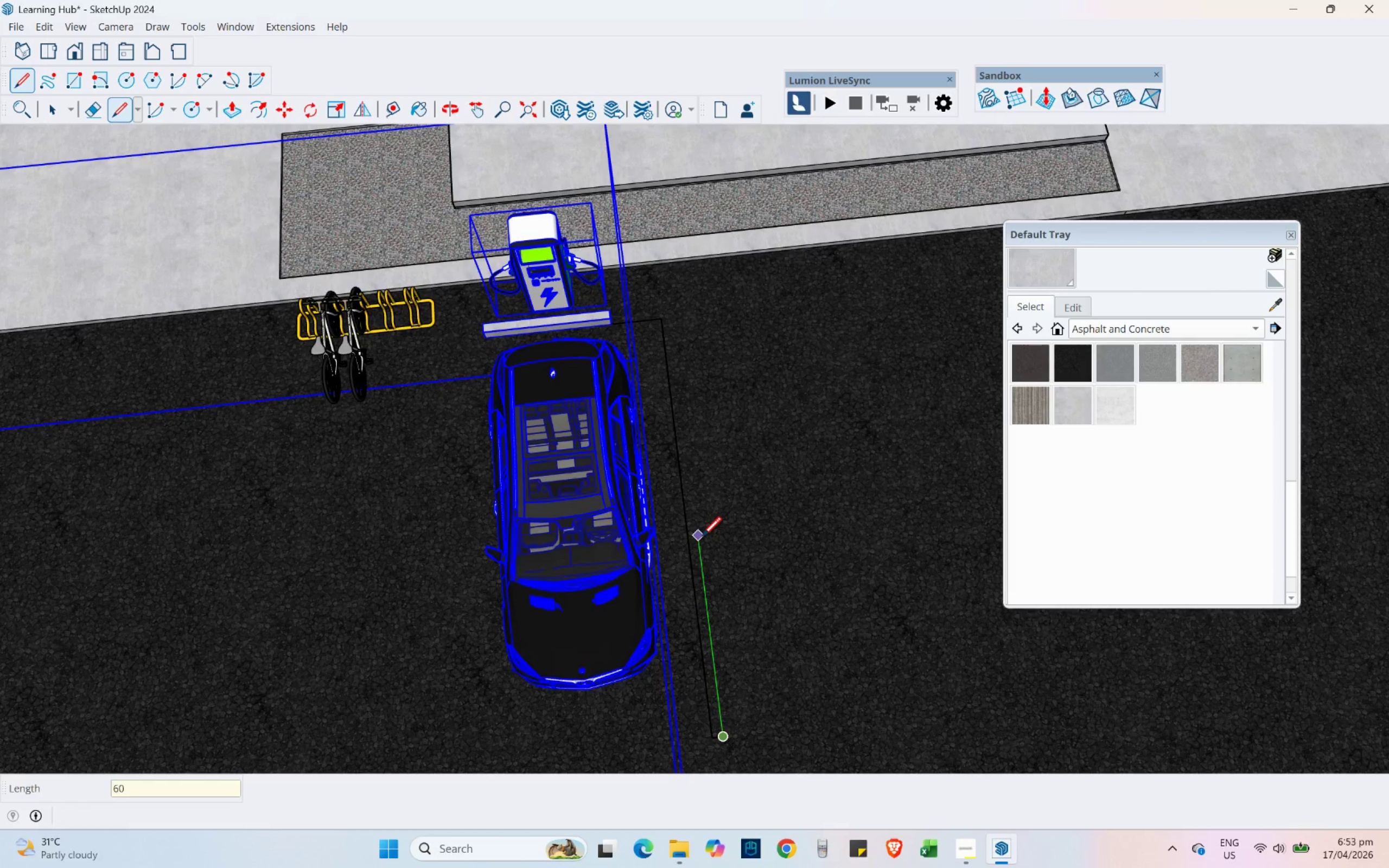 
key(Numpad0)
 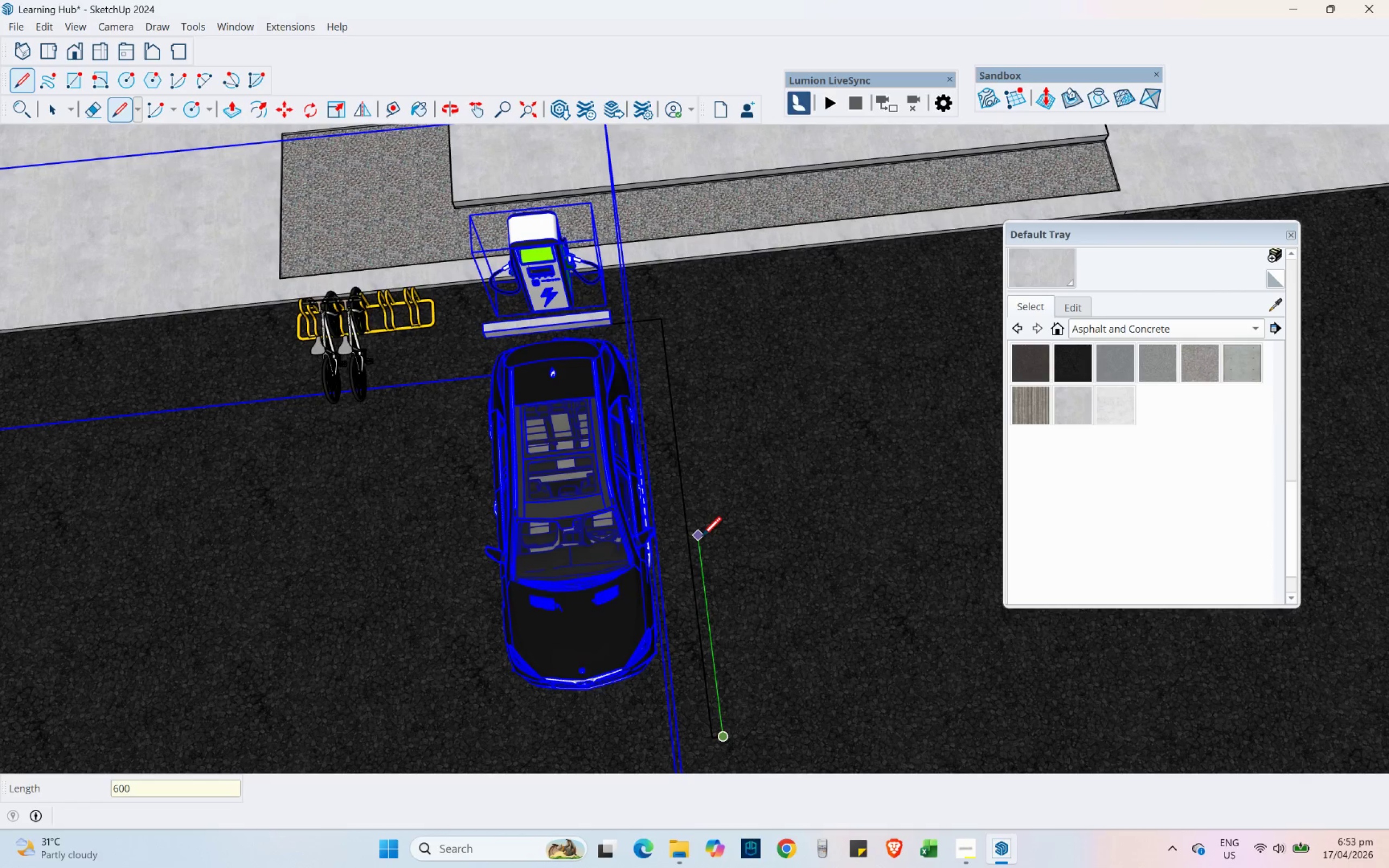 
key(NumpadEnter)
 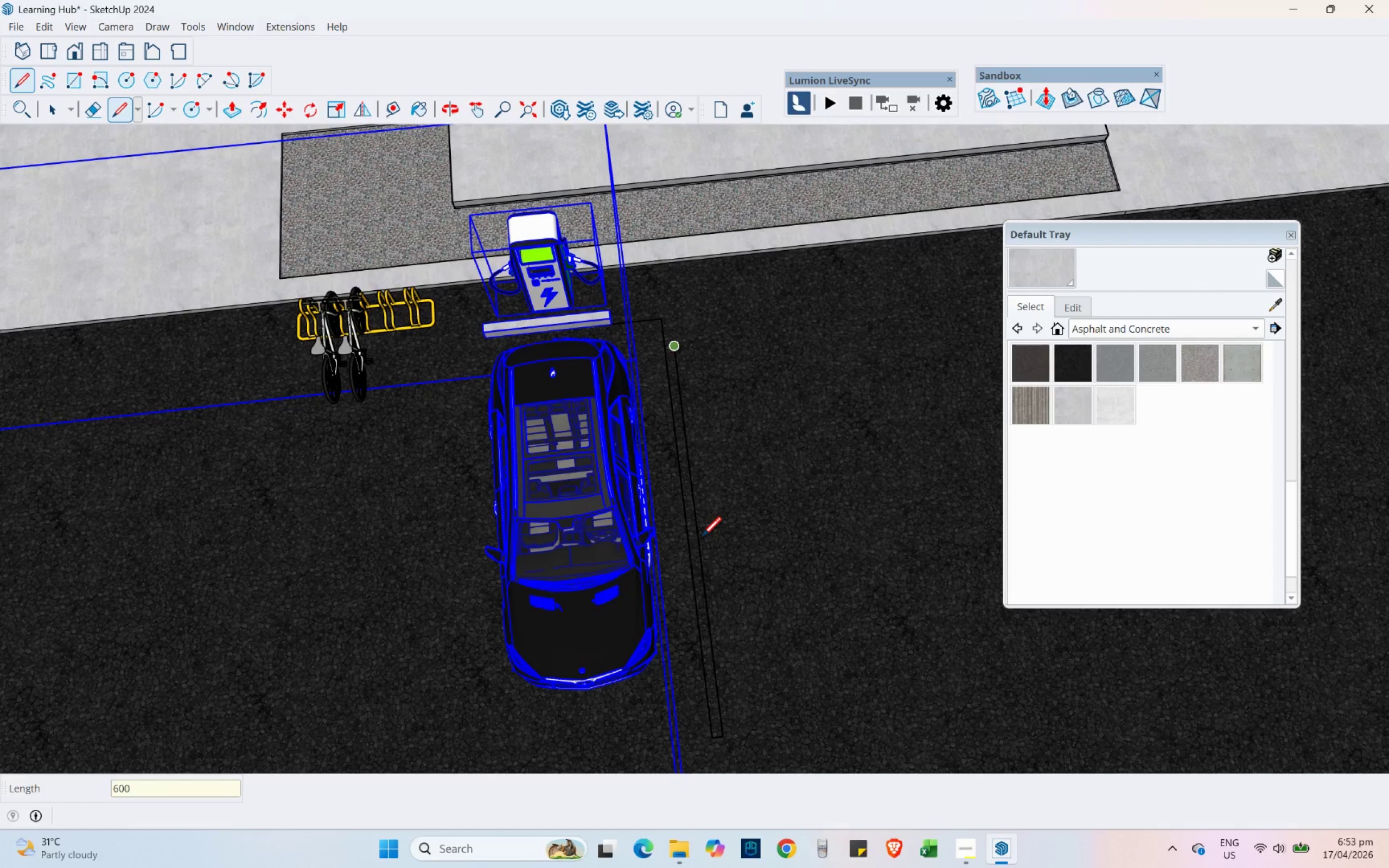 
scroll: coordinate [660, 398], scroll_direction: up, amount: 3.0
 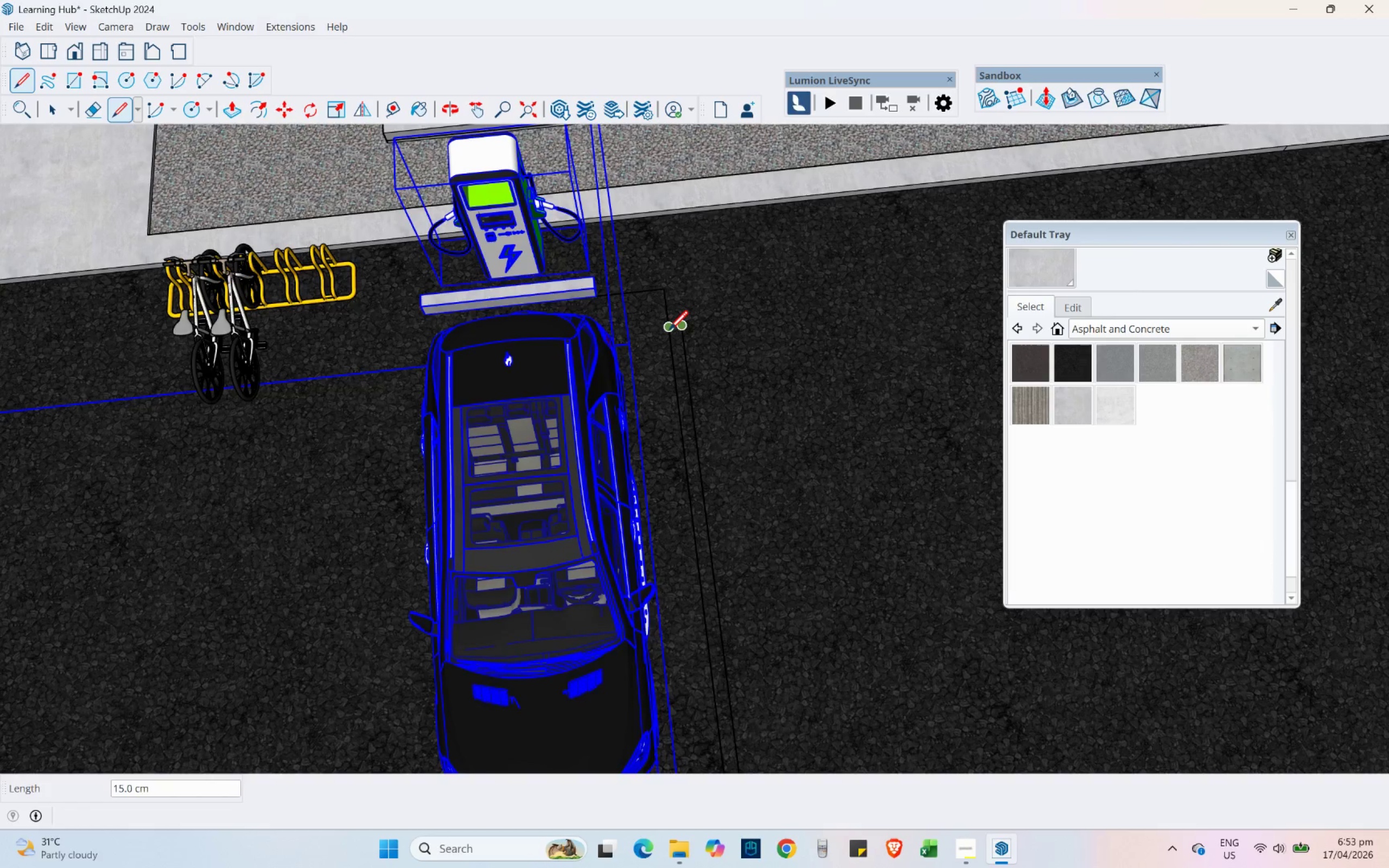 
left_click([669, 329])
 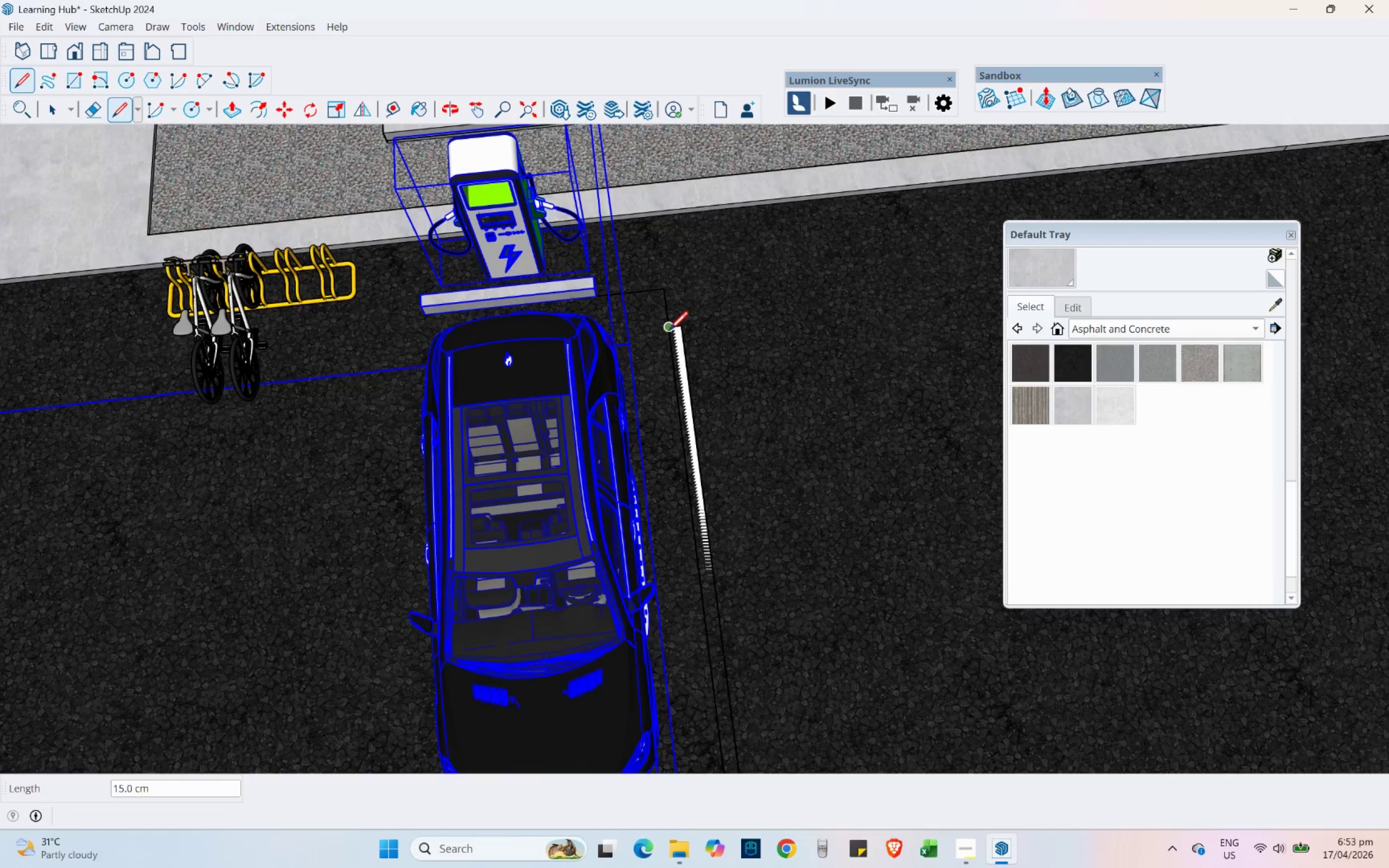 
scroll: coordinate [595, 334], scroll_direction: down, amount: 7.0
 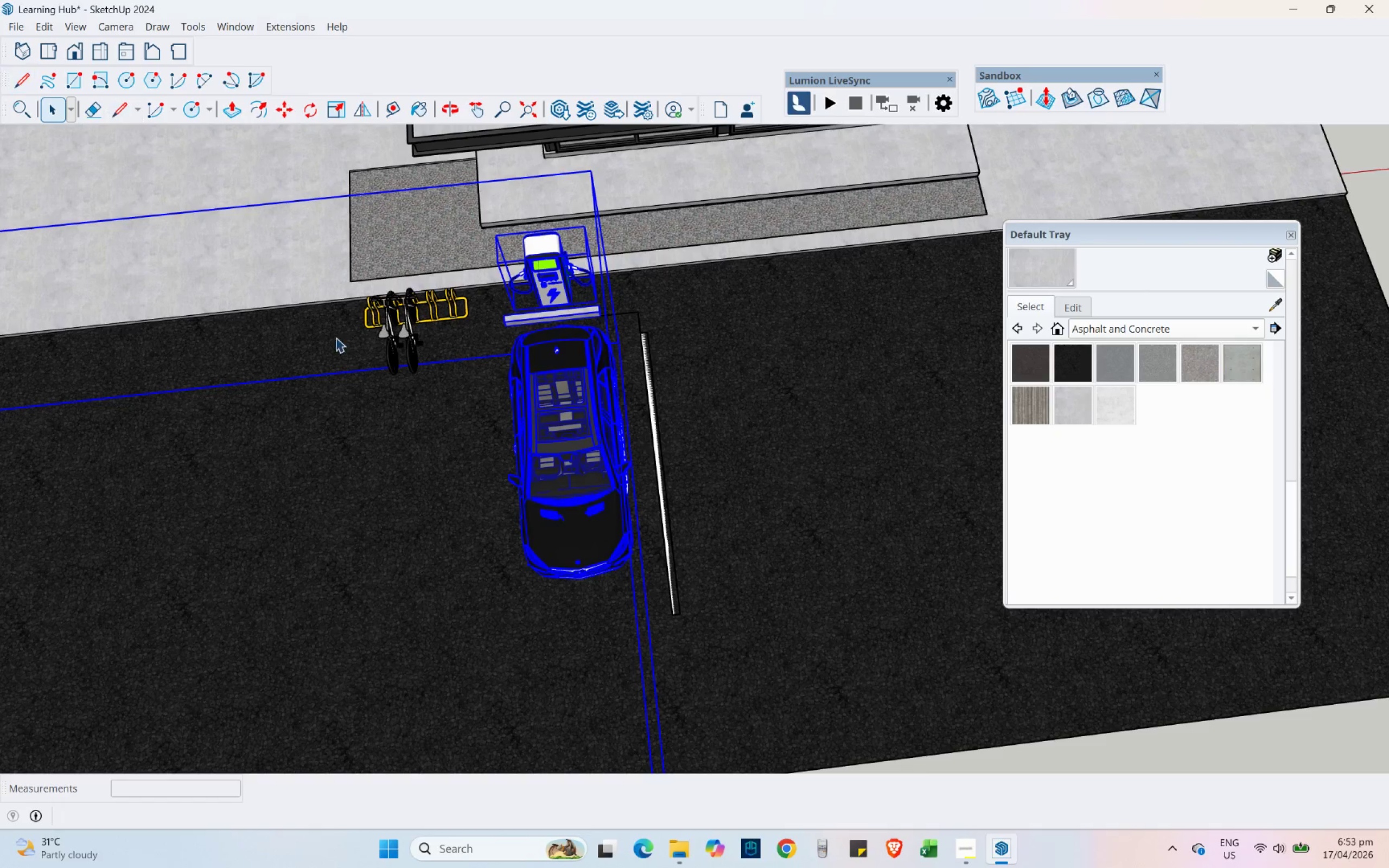 
left_click([543, 462])
 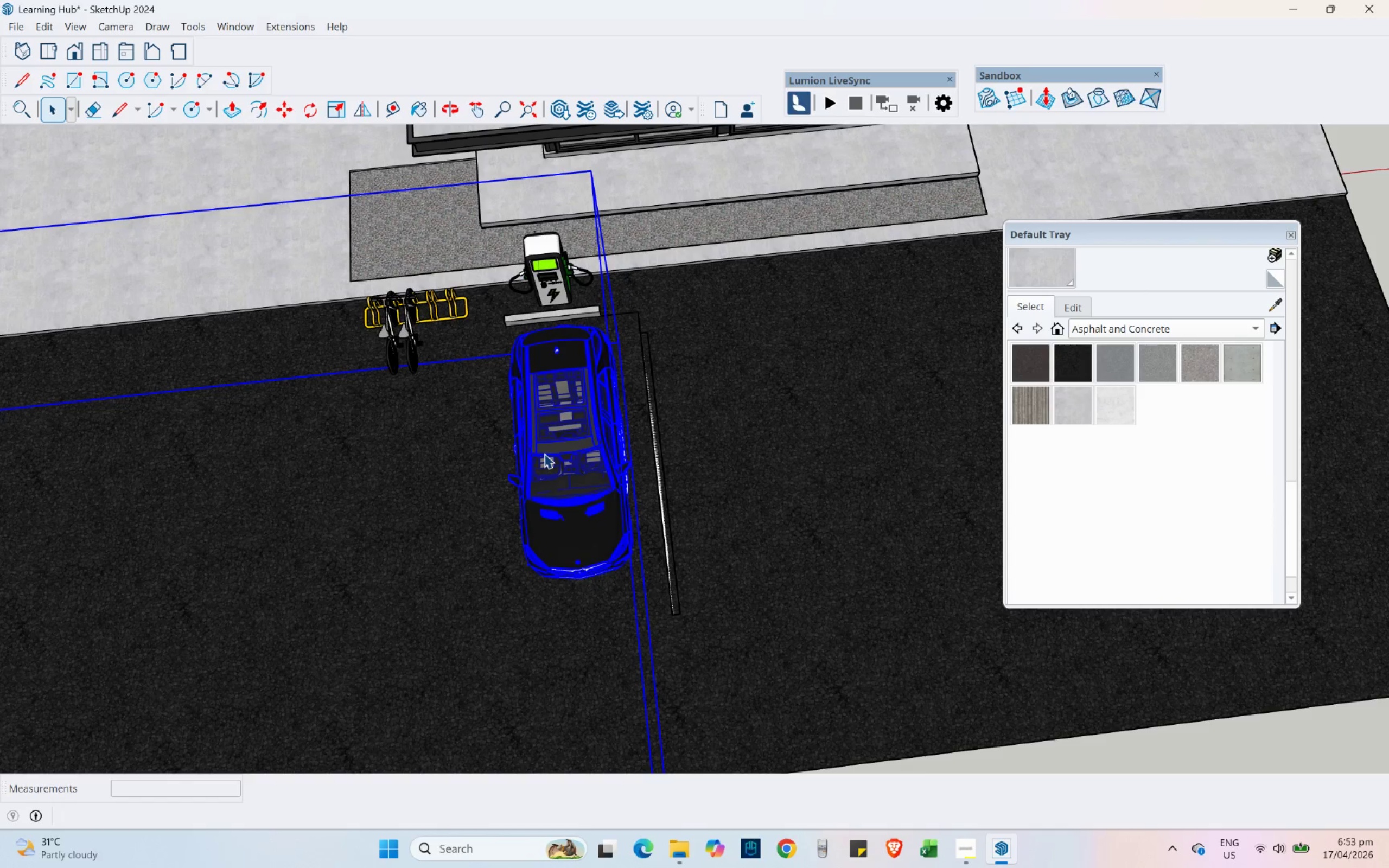 
key(Delete)
 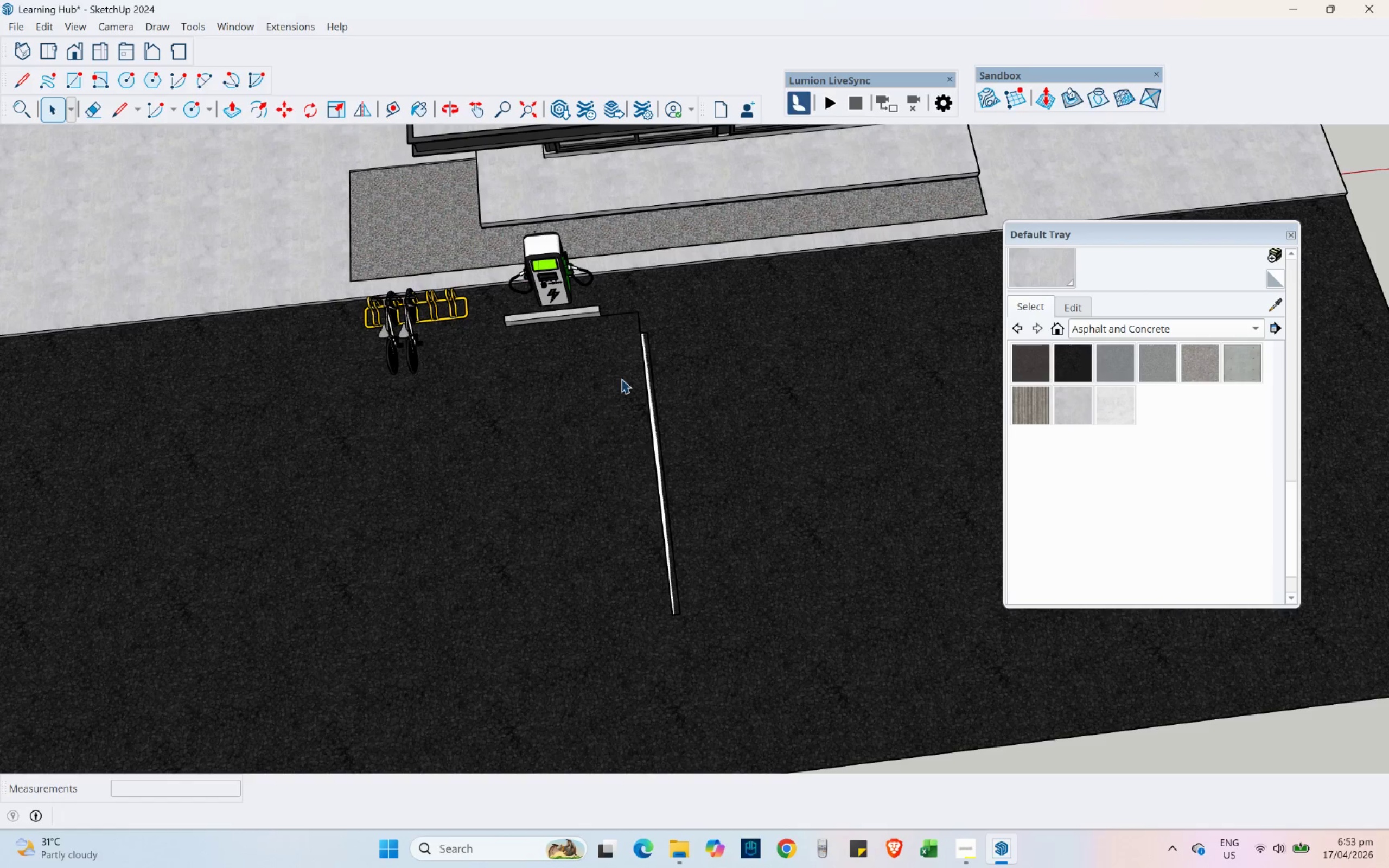 
key(E)
 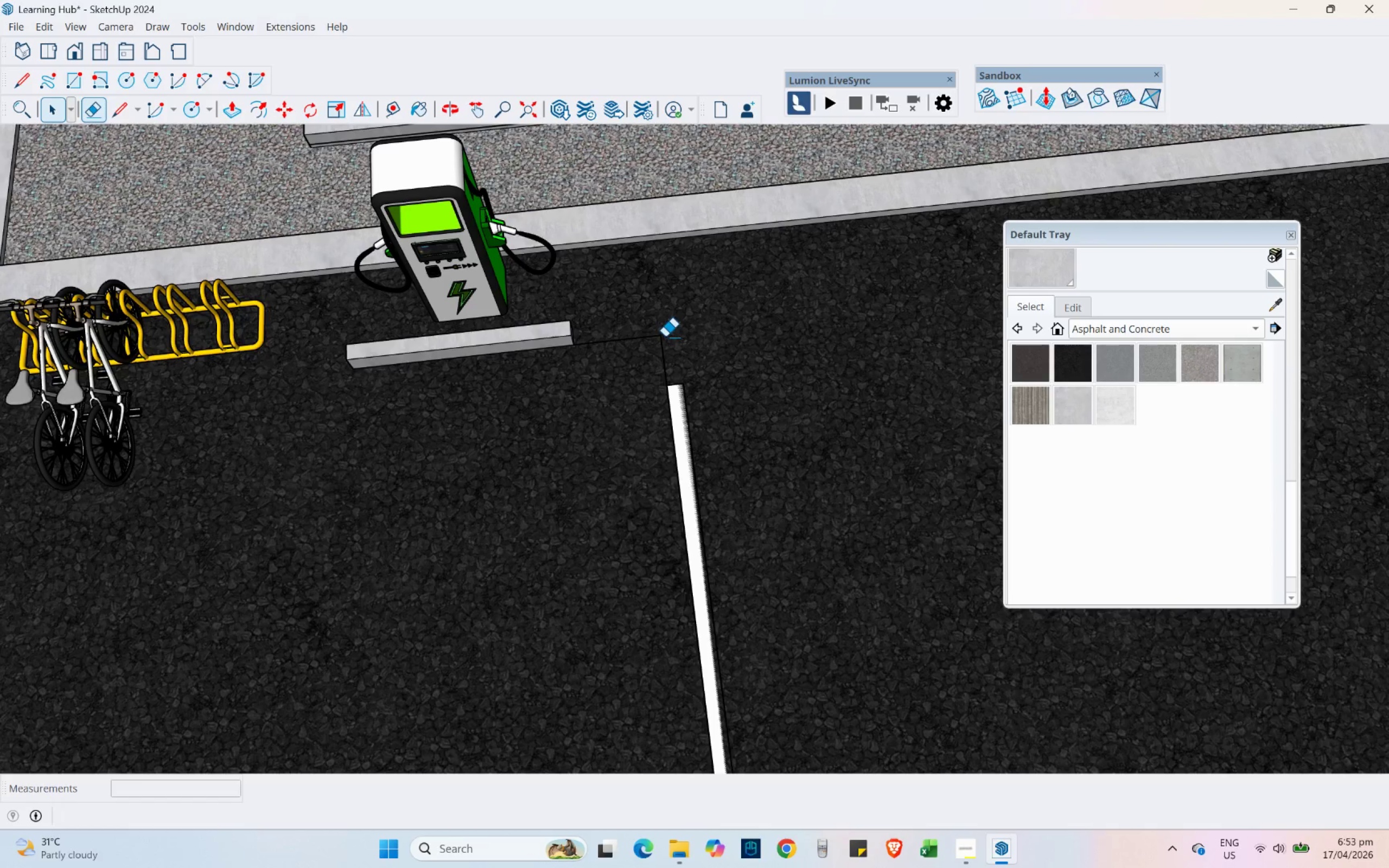 
scroll: coordinate [636, 303], scroll_direction: up, amount: 8.0
 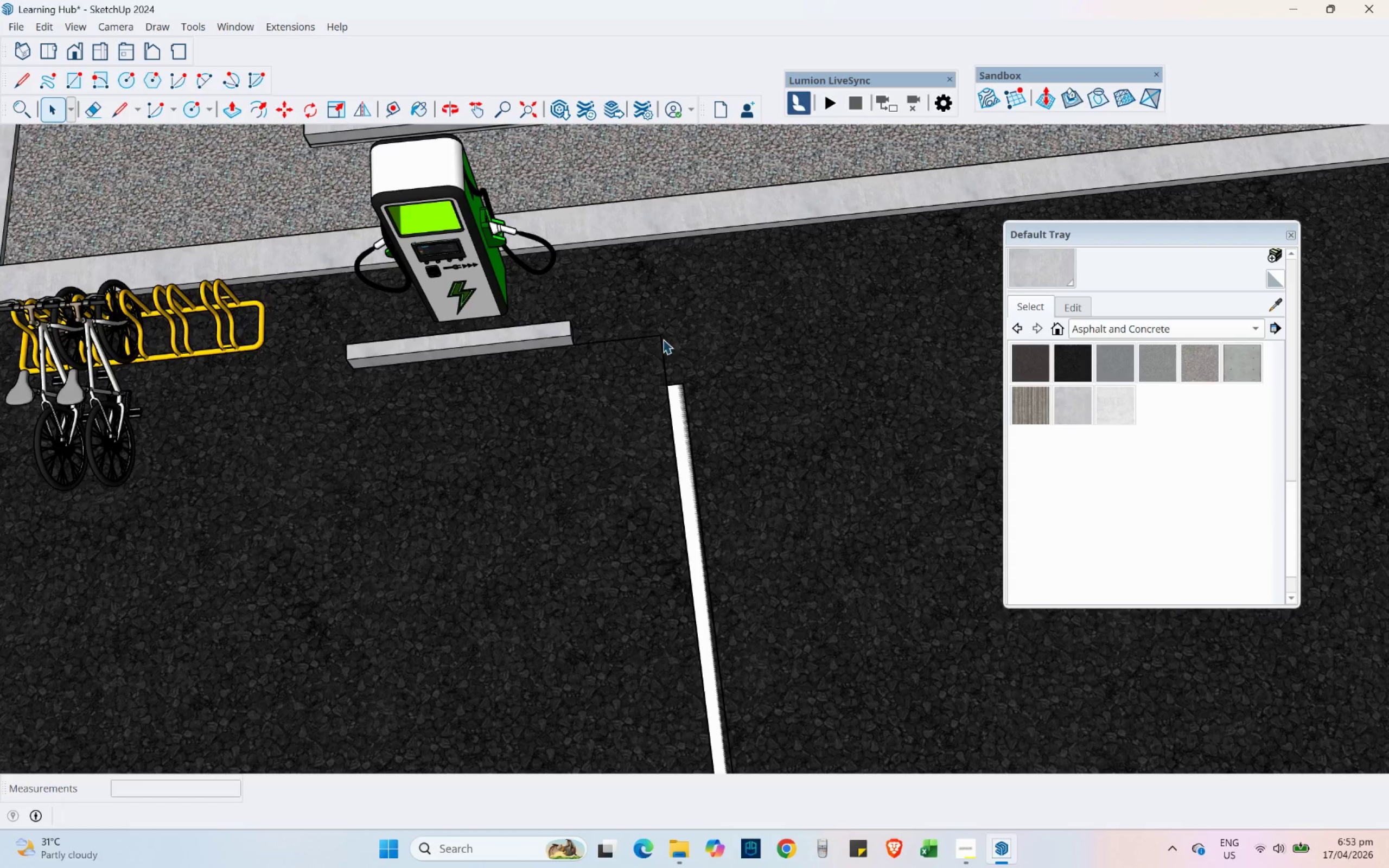 
left_click_drag(start_coordinate=[665, 337], to_coordinate=[655, 334])
 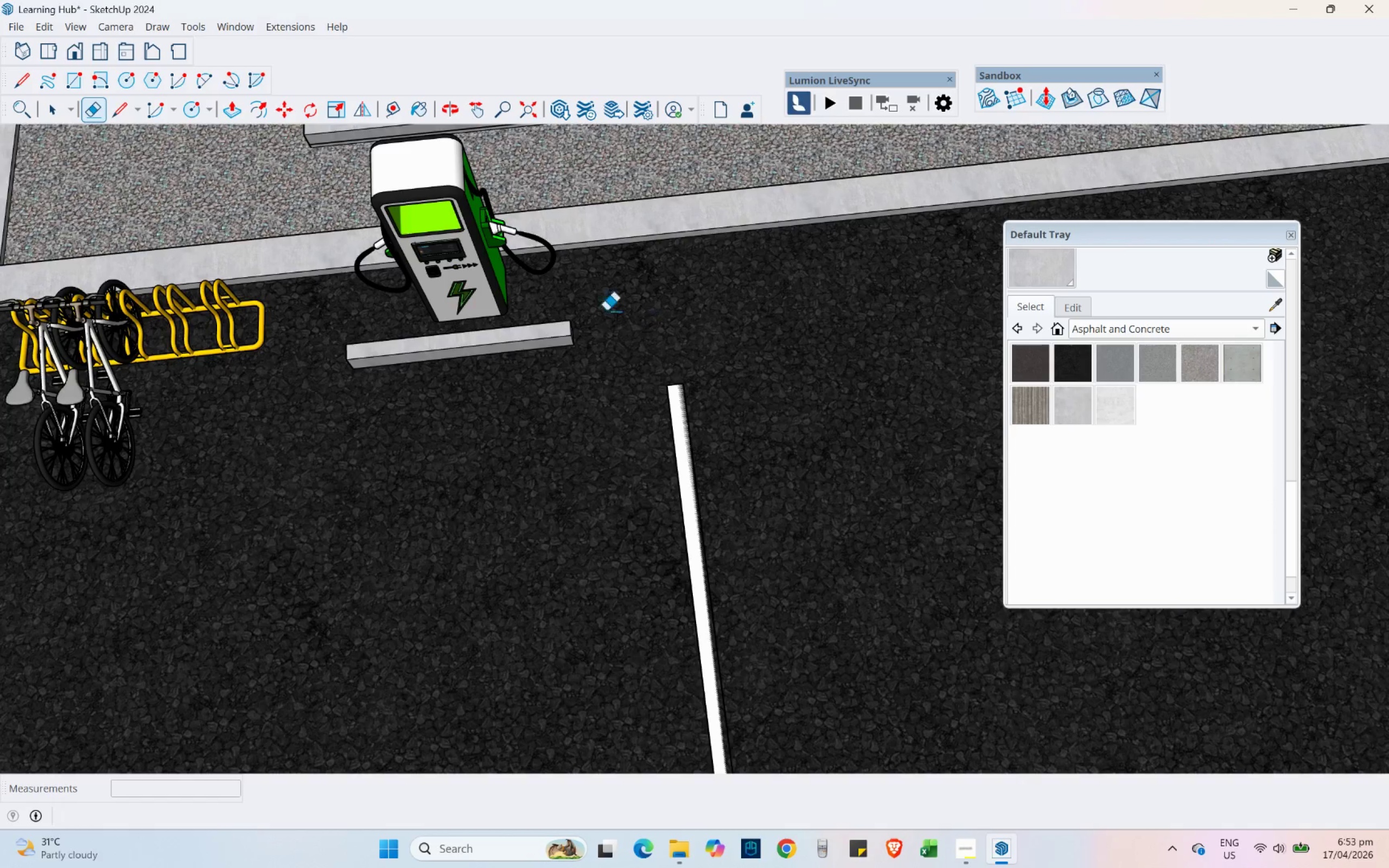 
scroll: coordinate [447, 269], scroll_direction: down, amount: 2.0
 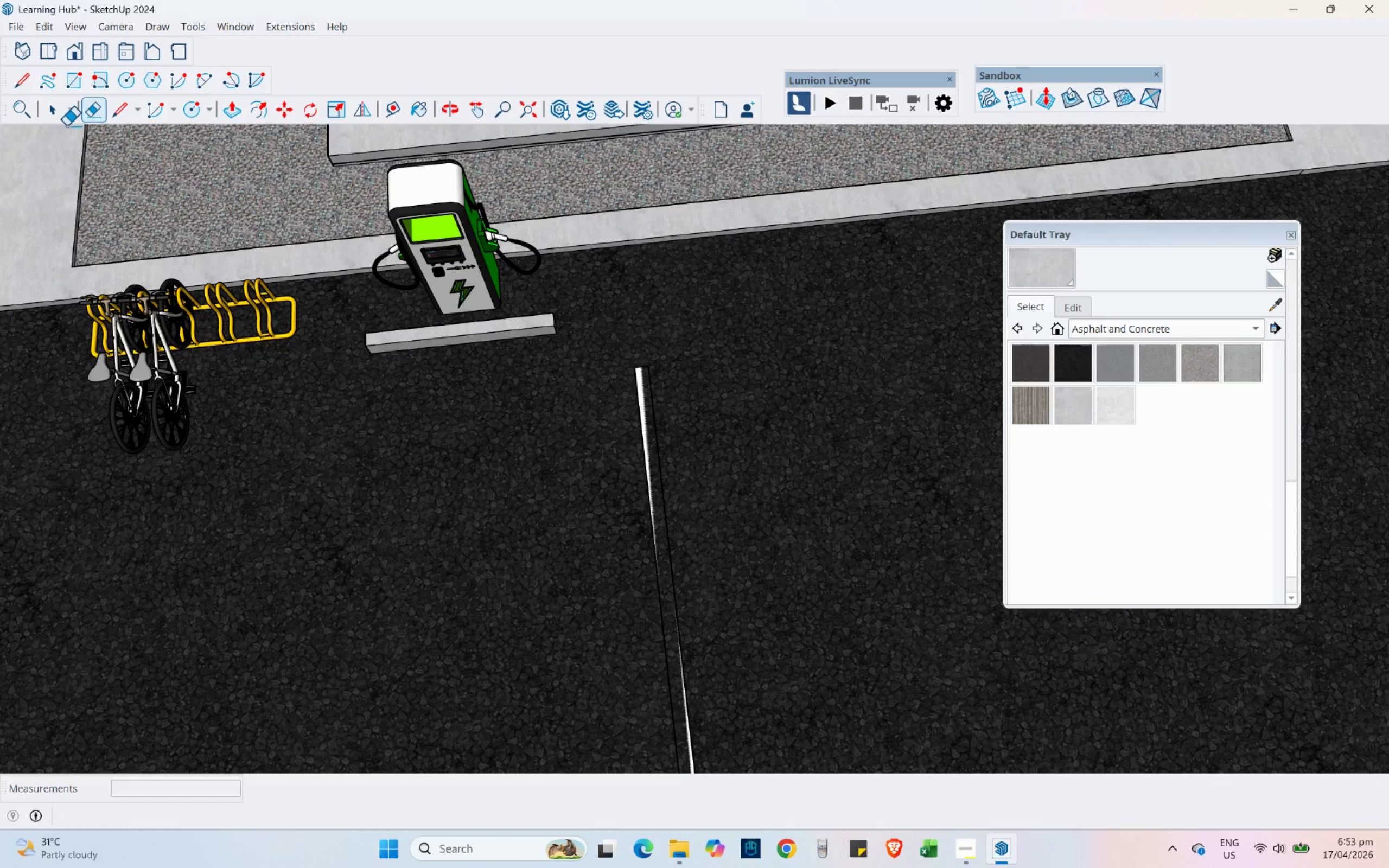 
left_click([54, 106])
 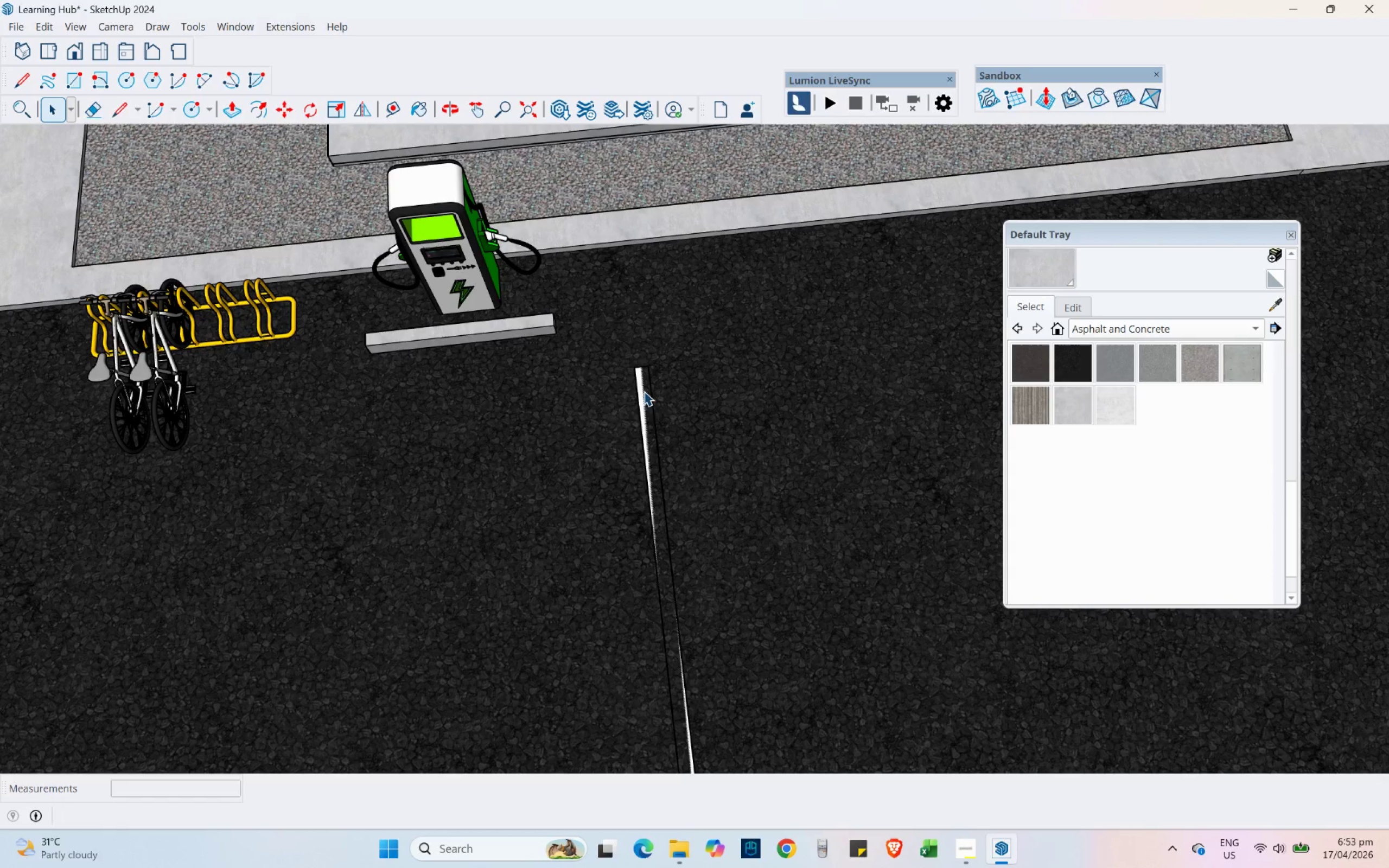 
double_click([643, 390])
 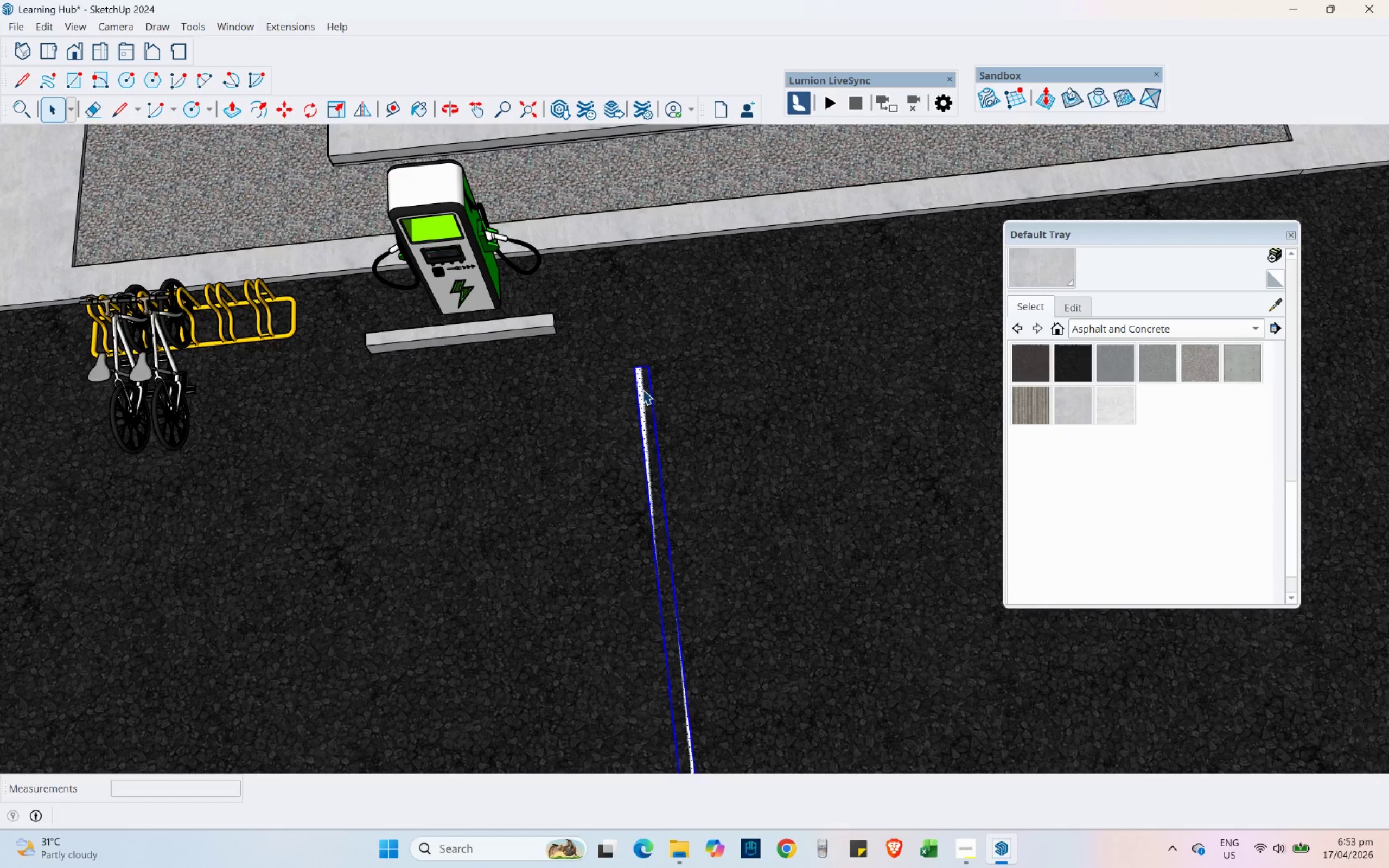 
triple_click([643, 390])
 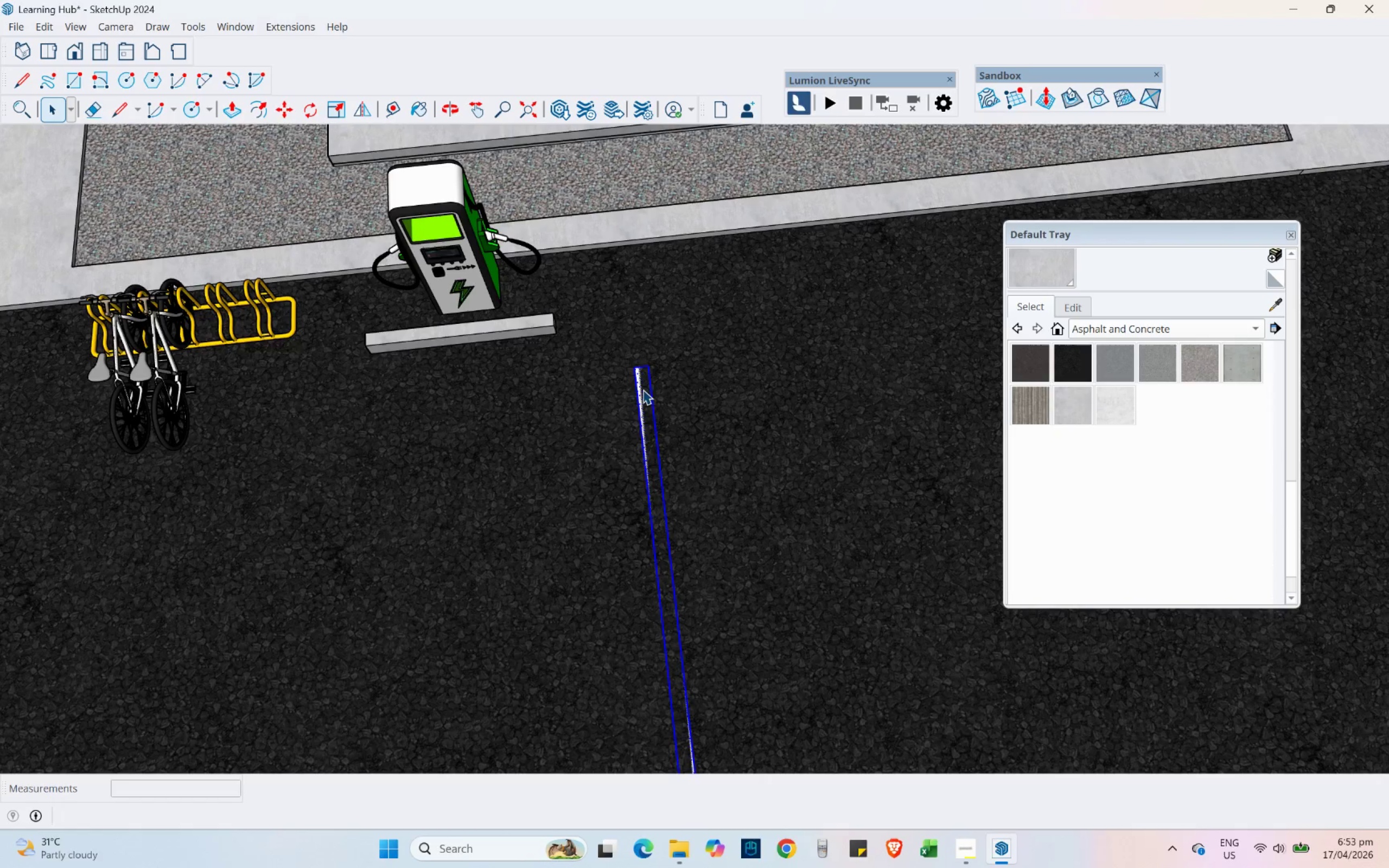 
right_click([643, 390])
 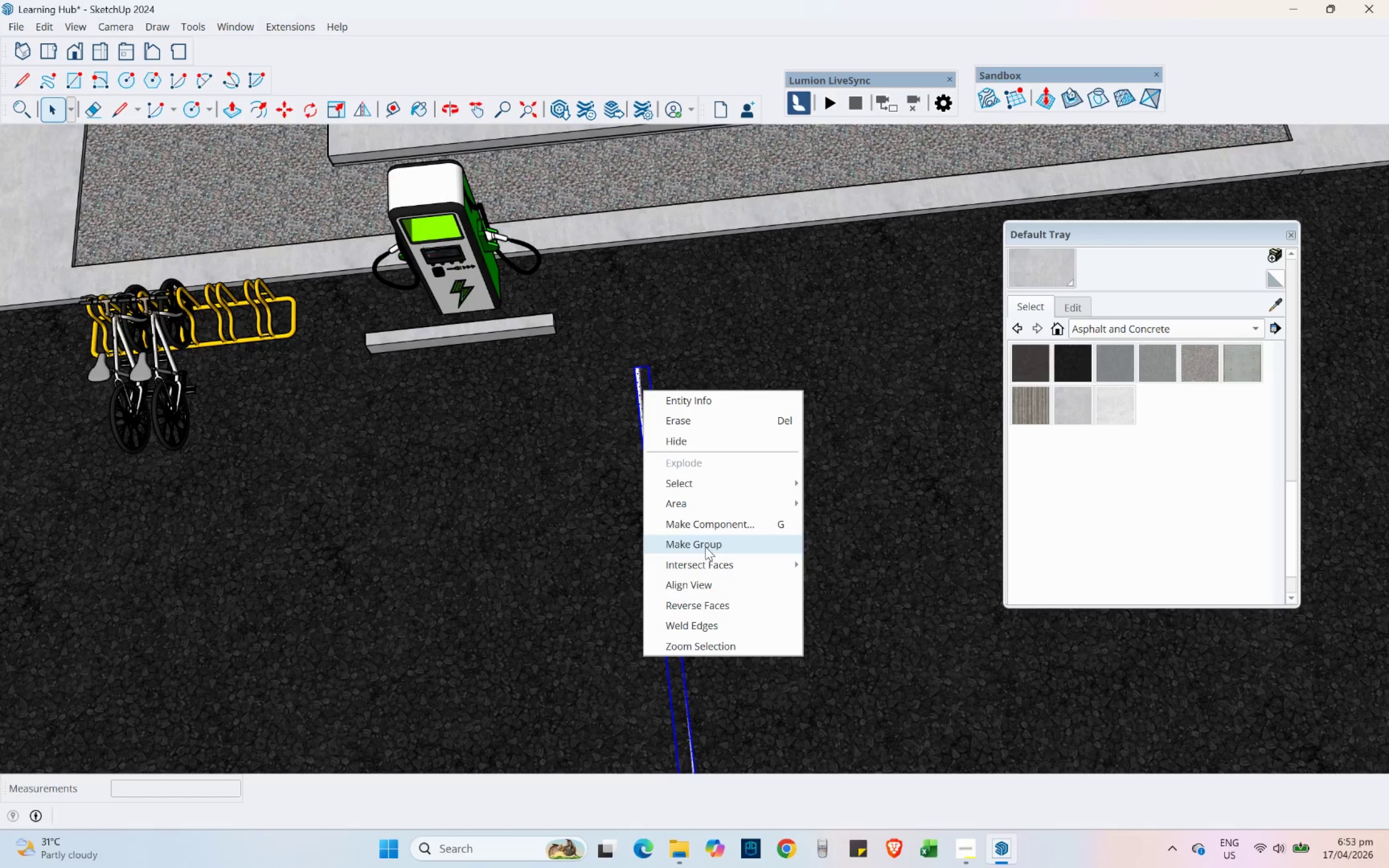 
left_click([705, 547])
 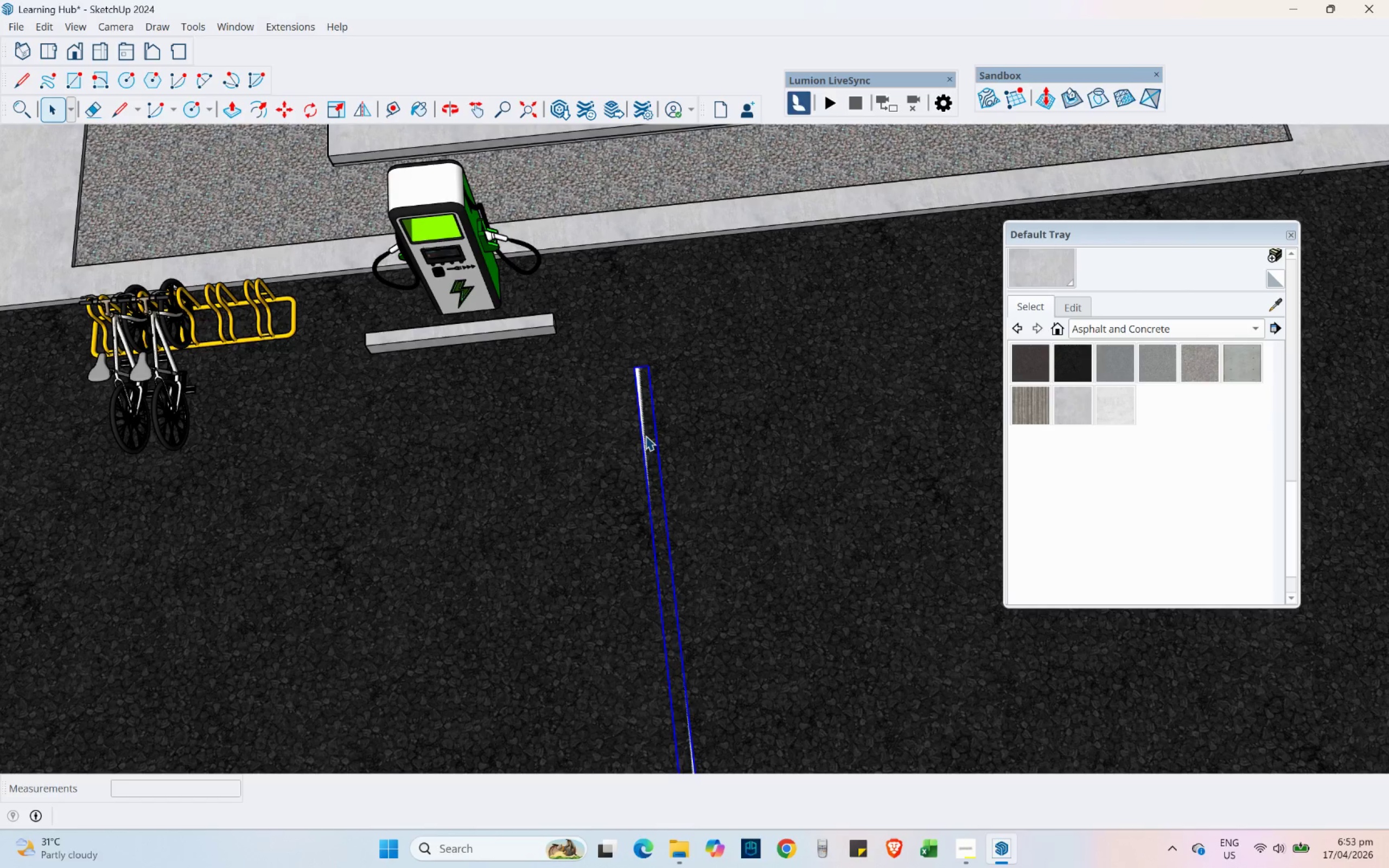 
double_click([646, 436])
 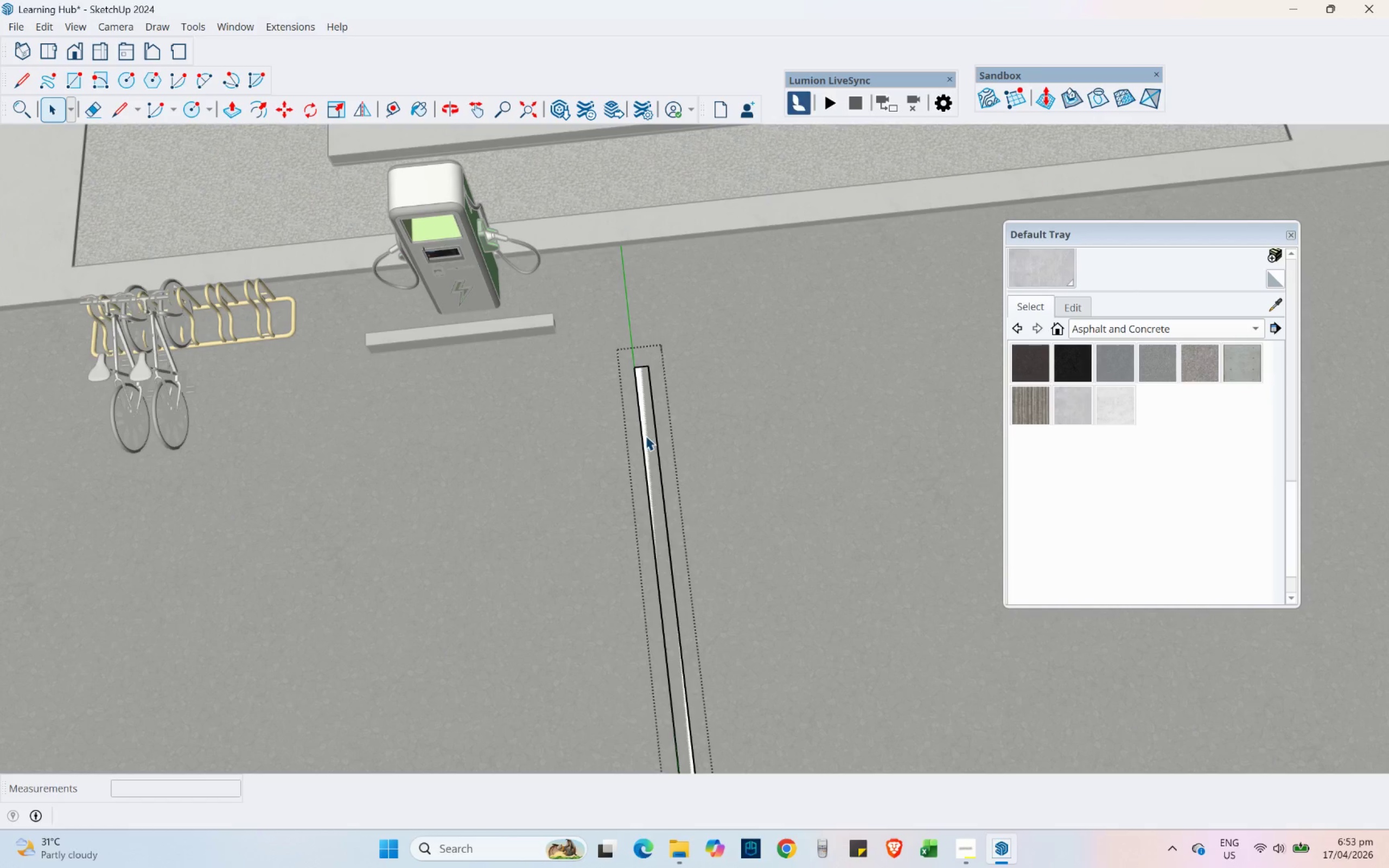 
scroll: coordinate [649, 435], scroll_direction: up, amount: 5.0
 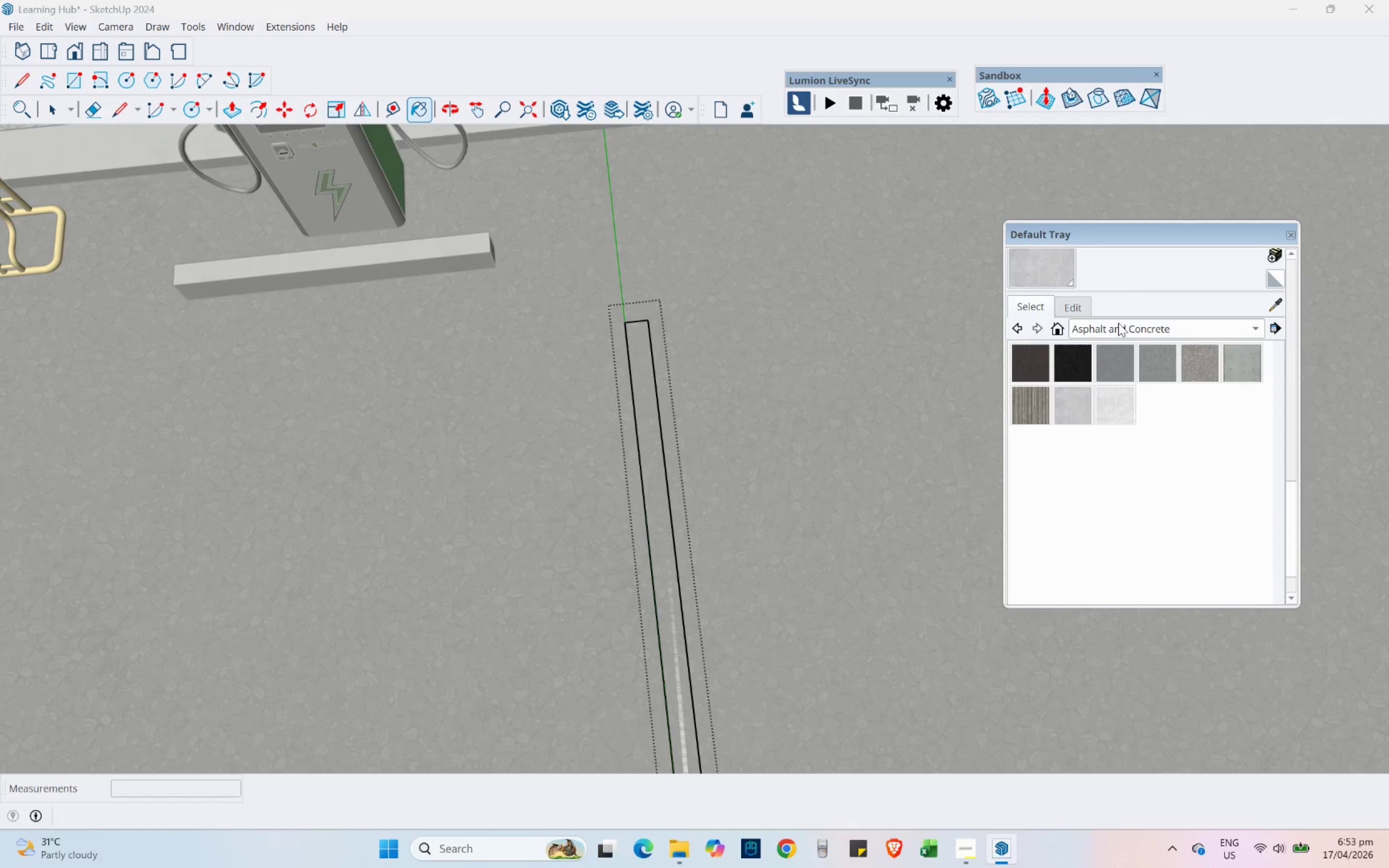 
left_click([1126, 324])
 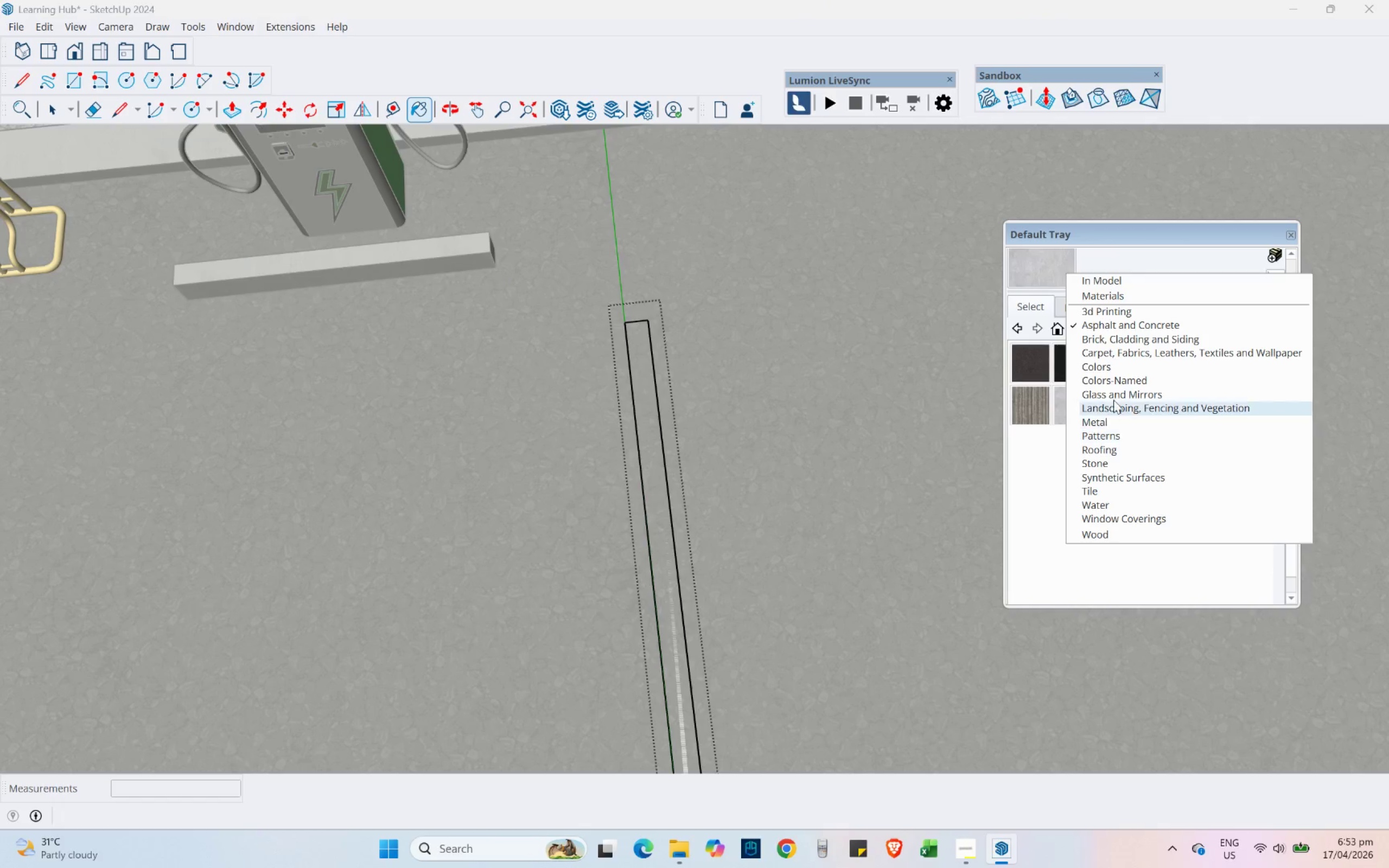 
left_click([1105, 368])
 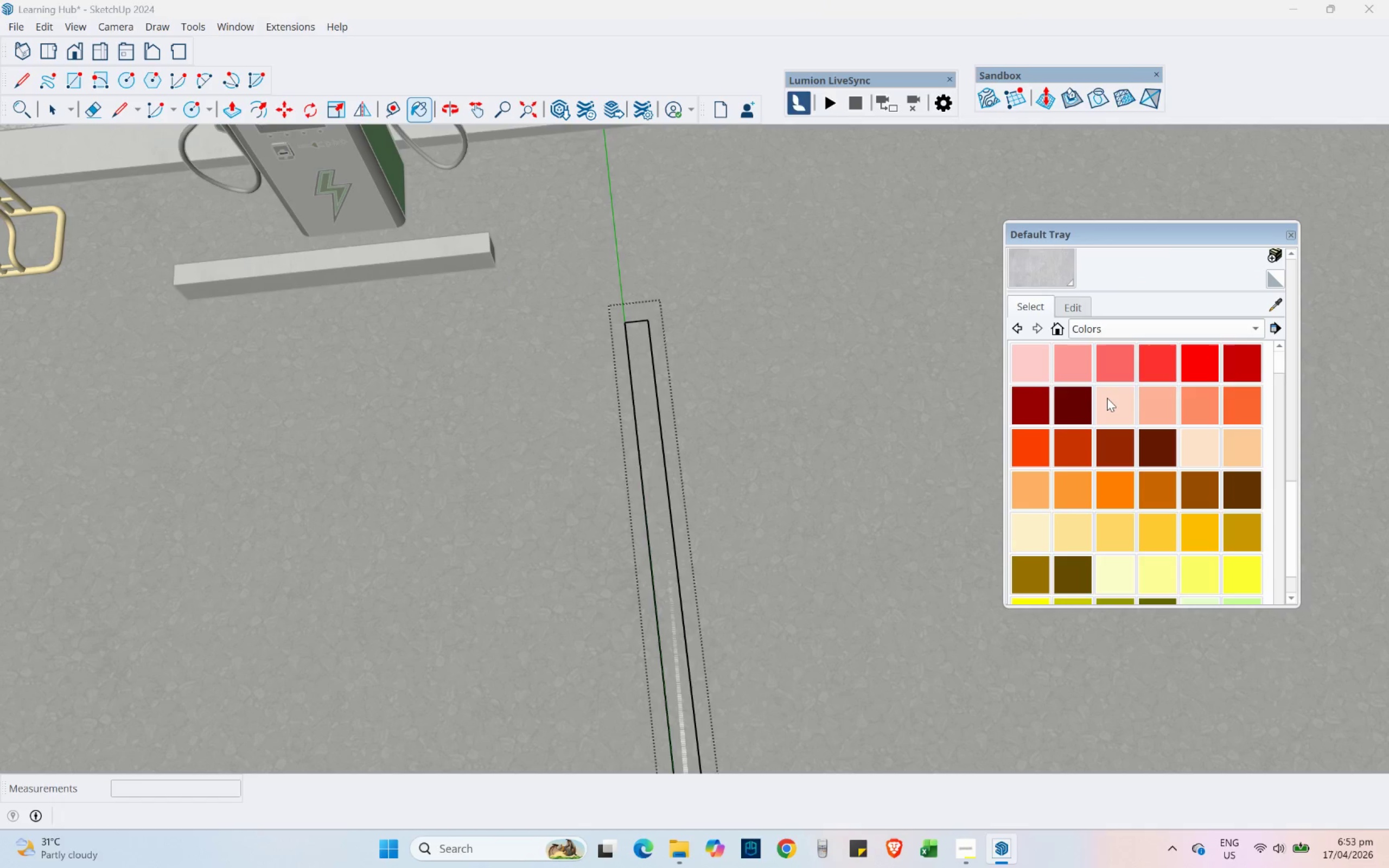 
scroll: coordinate [1107, 398], scroll_direction: down, amount: 2.0
 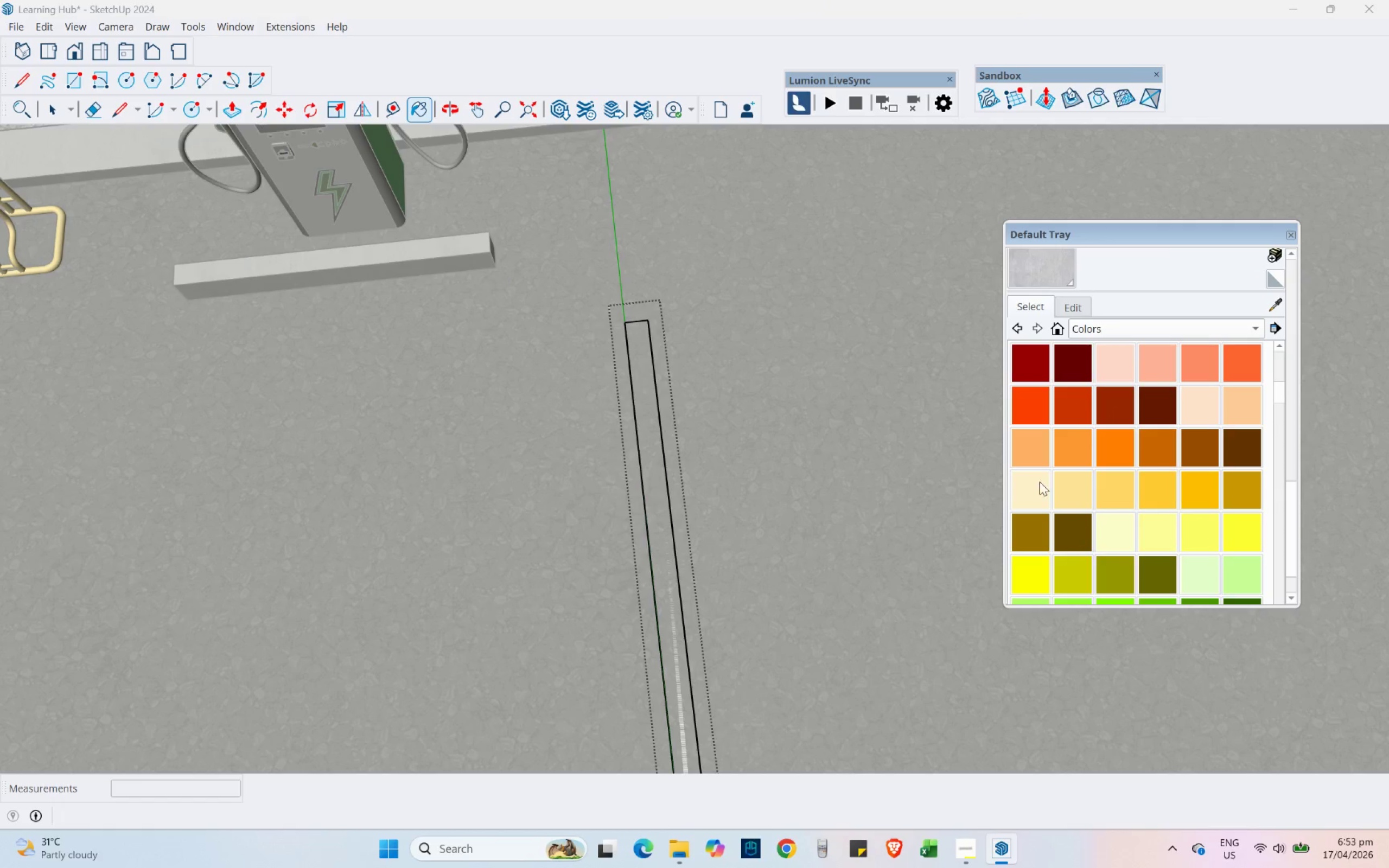 
left_click([1039, 482])
 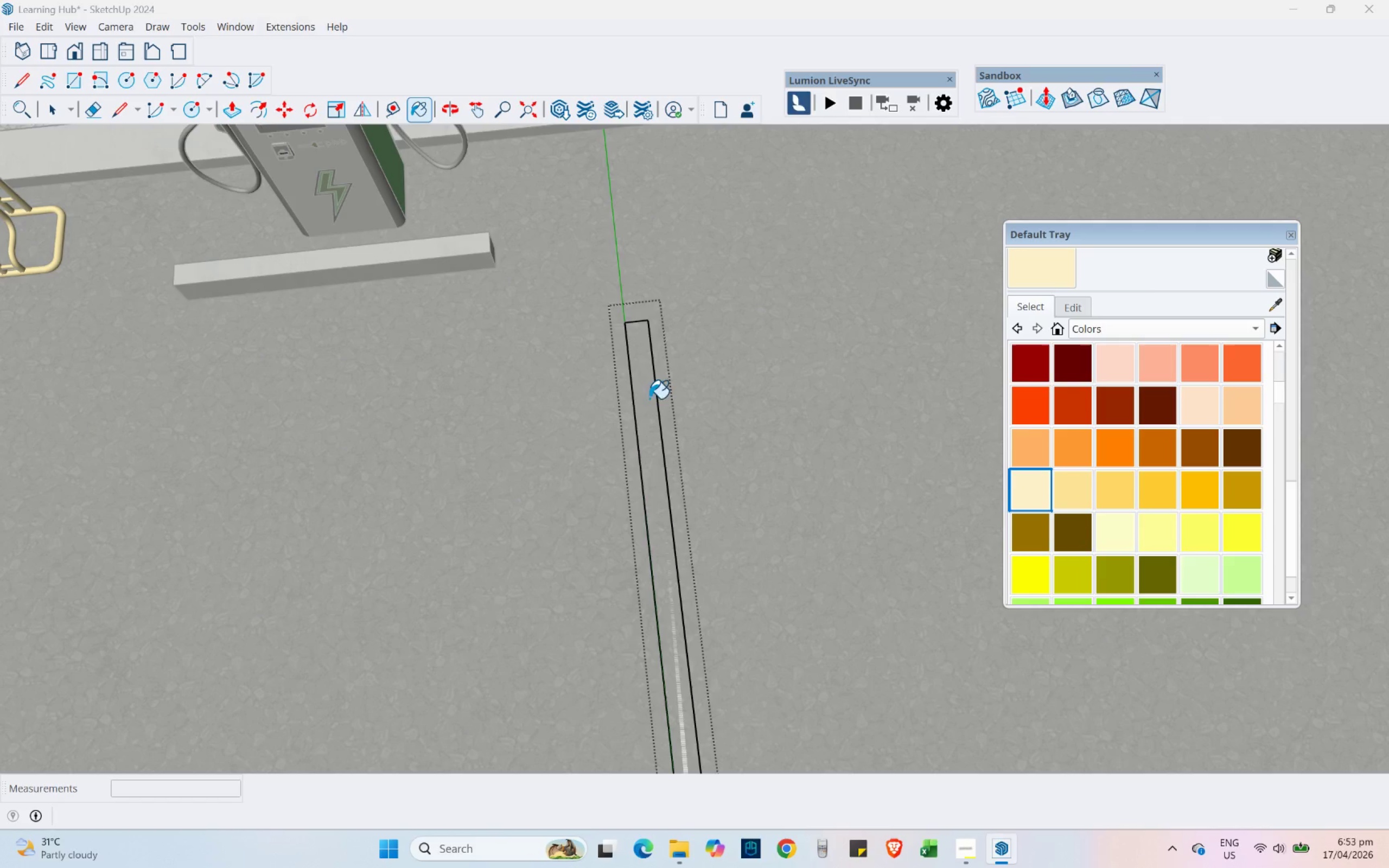 
left_click([641, 392])
 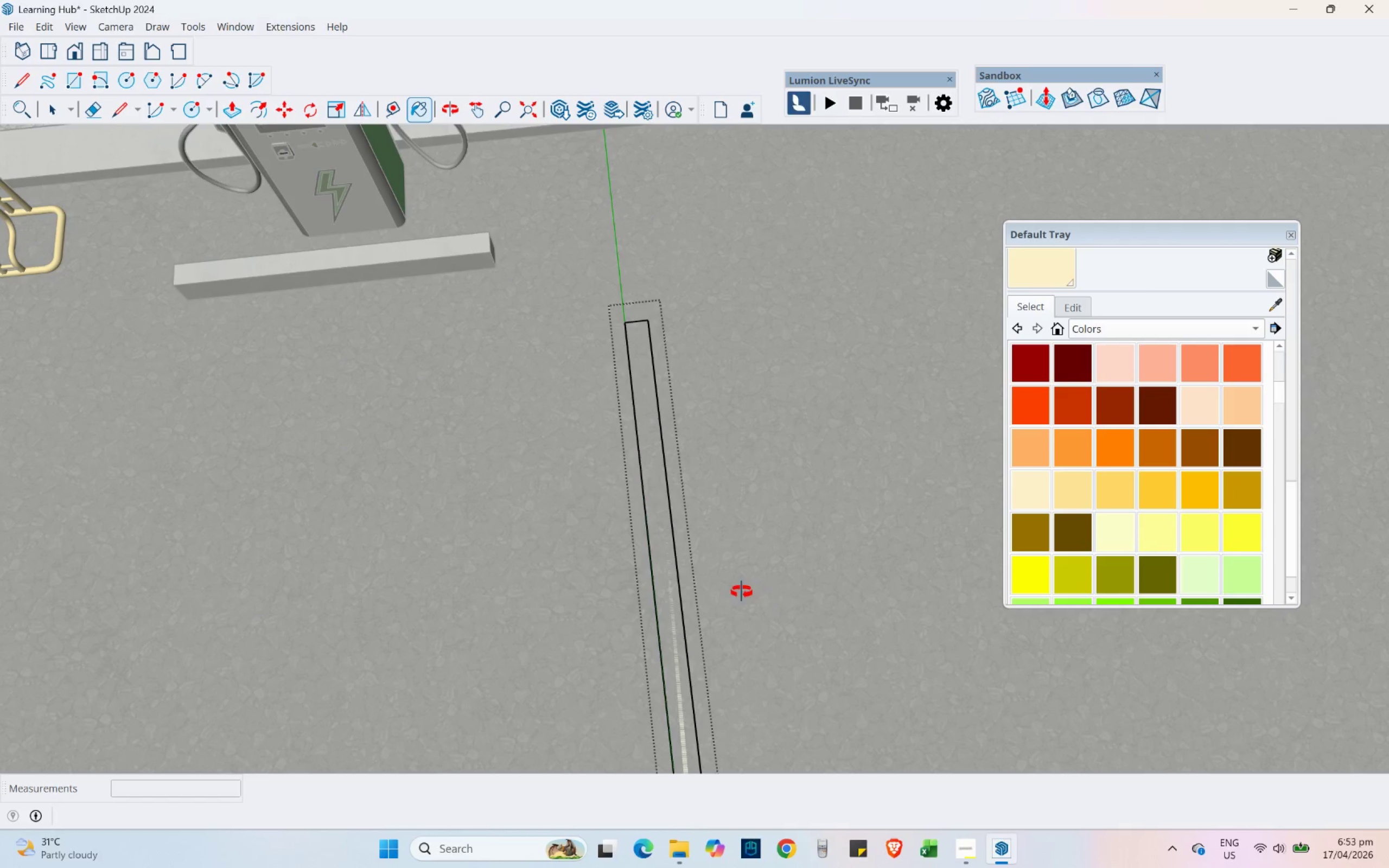 
scroll: coordinate [600, 304], scroll_direction: down, amount: 8.0
 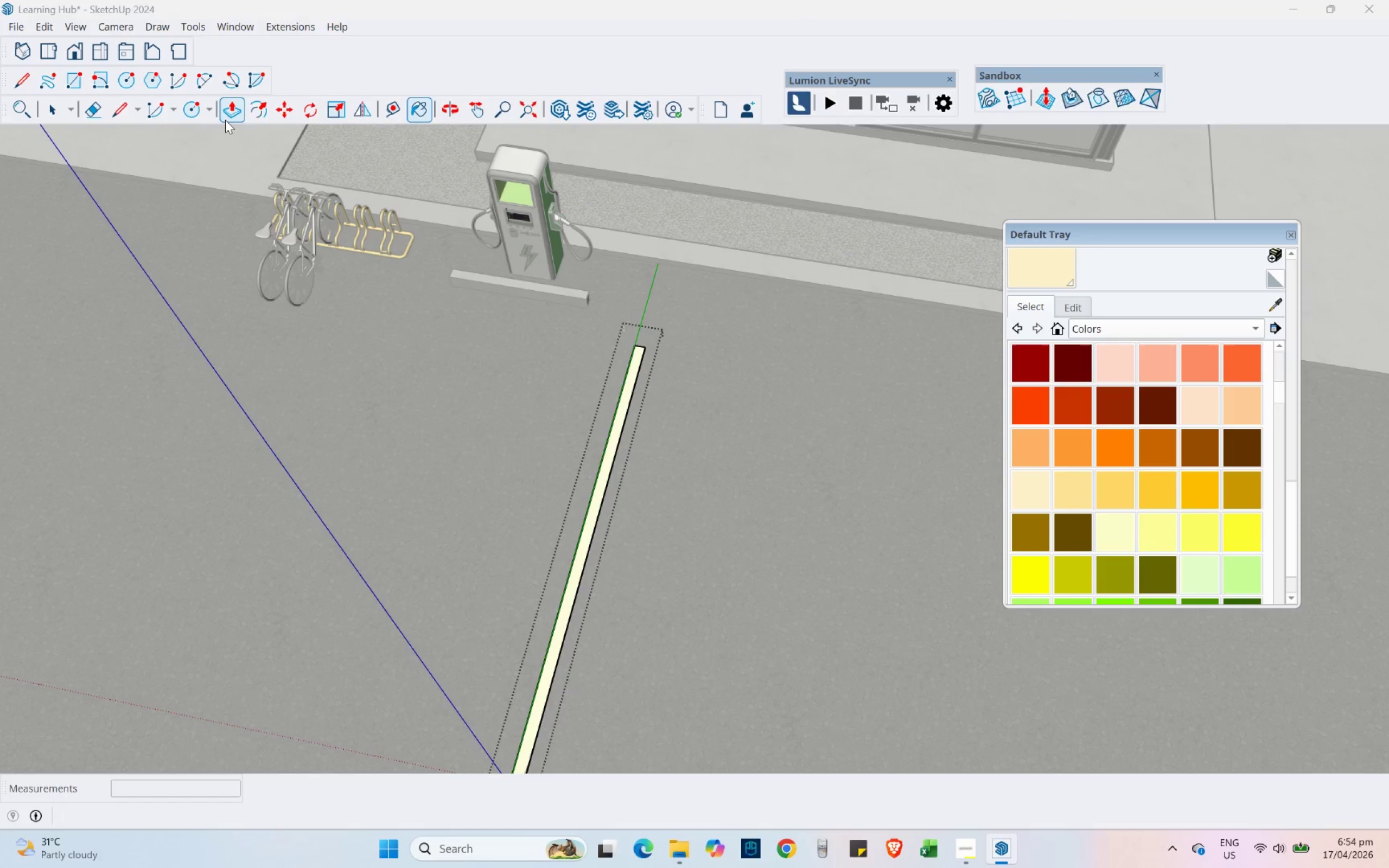 
scroll: coordinate [211, 113], scroll_direction: up, amount: 1.0
 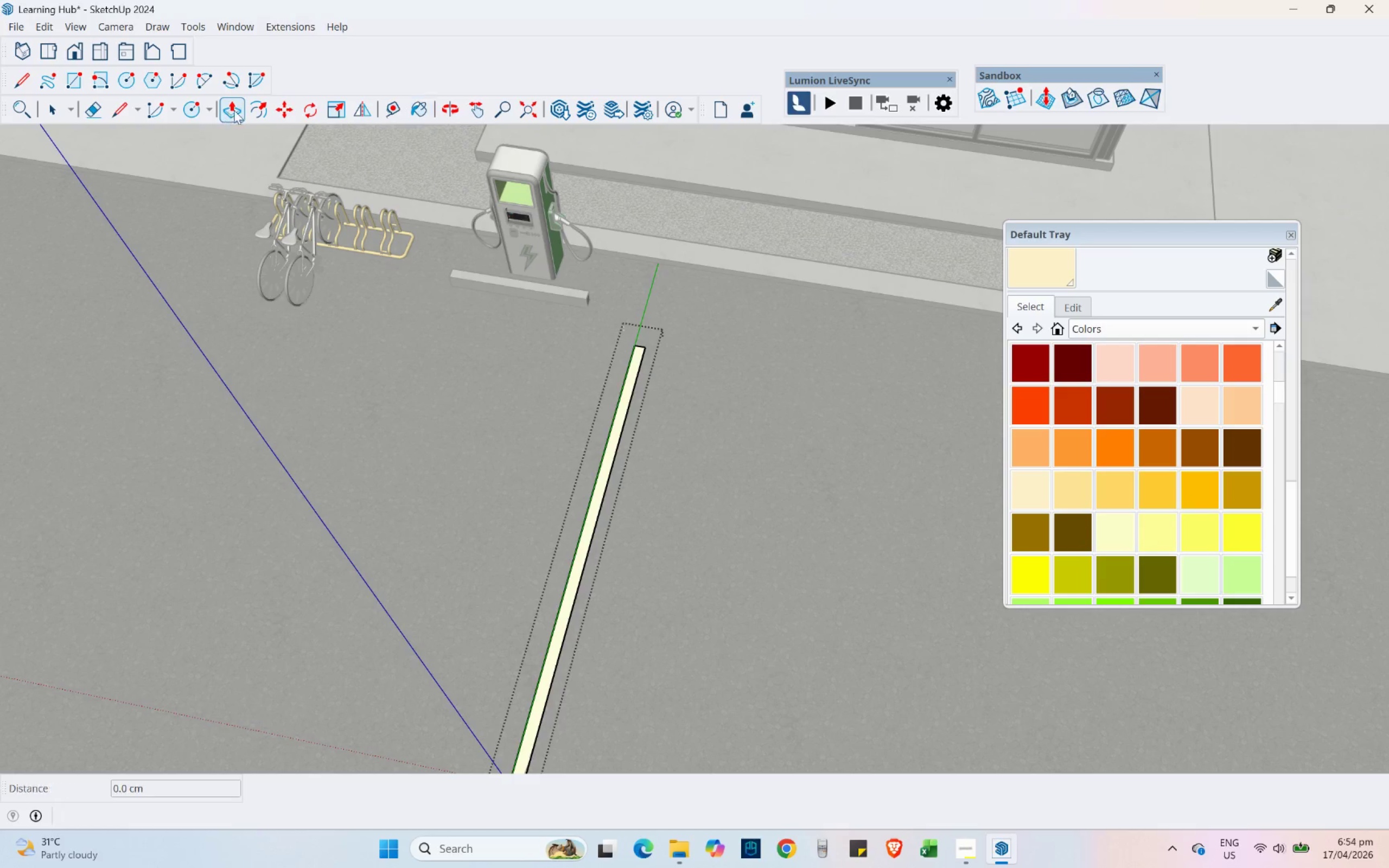 
left_click_drag(start_coordinate=[642, 357], to_coordinate=[639, 340])
 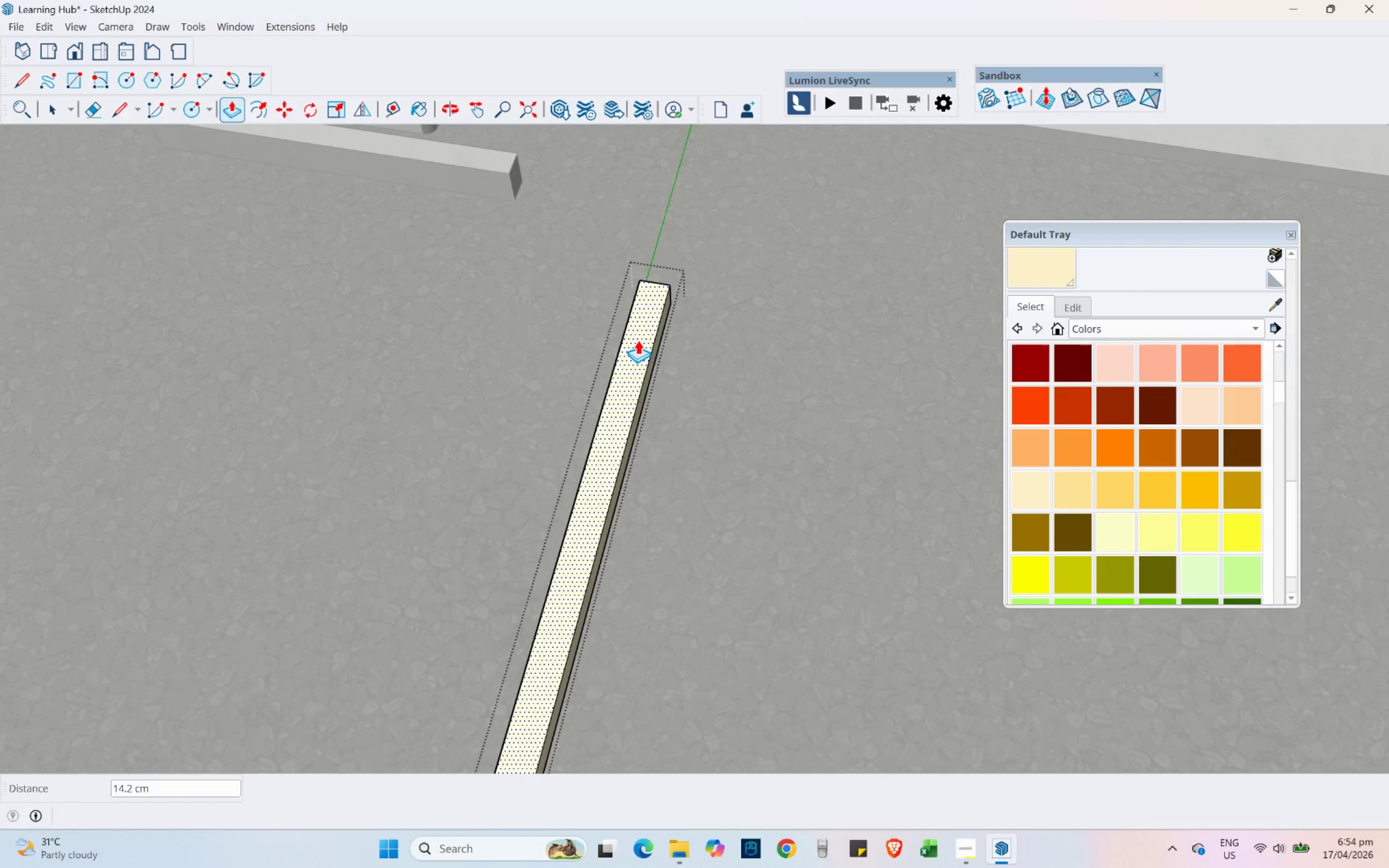 
scroll: coordinate [640, 361], scroll_direction: up, amount: 10.0
 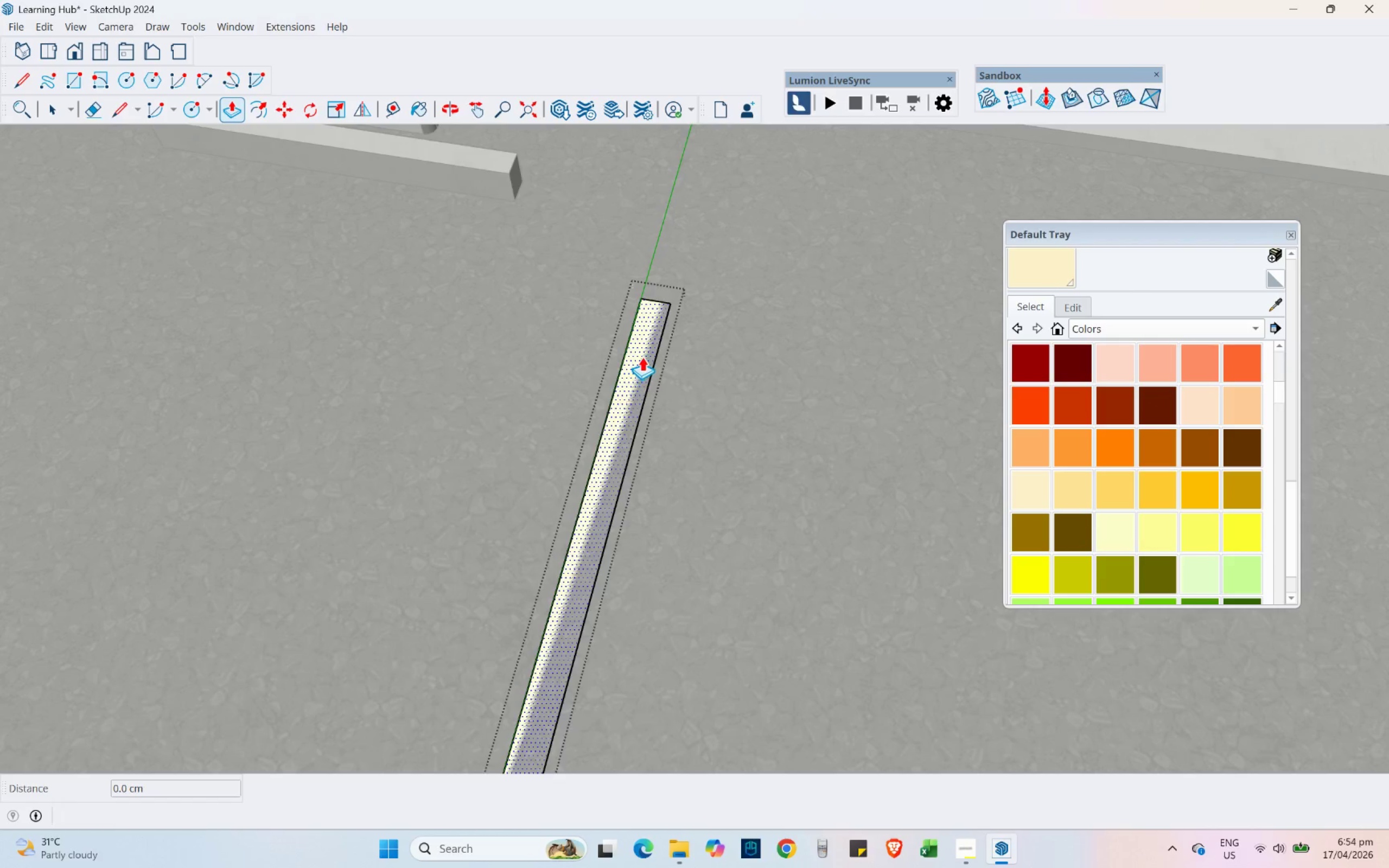 
key(NumpadDecimal)
 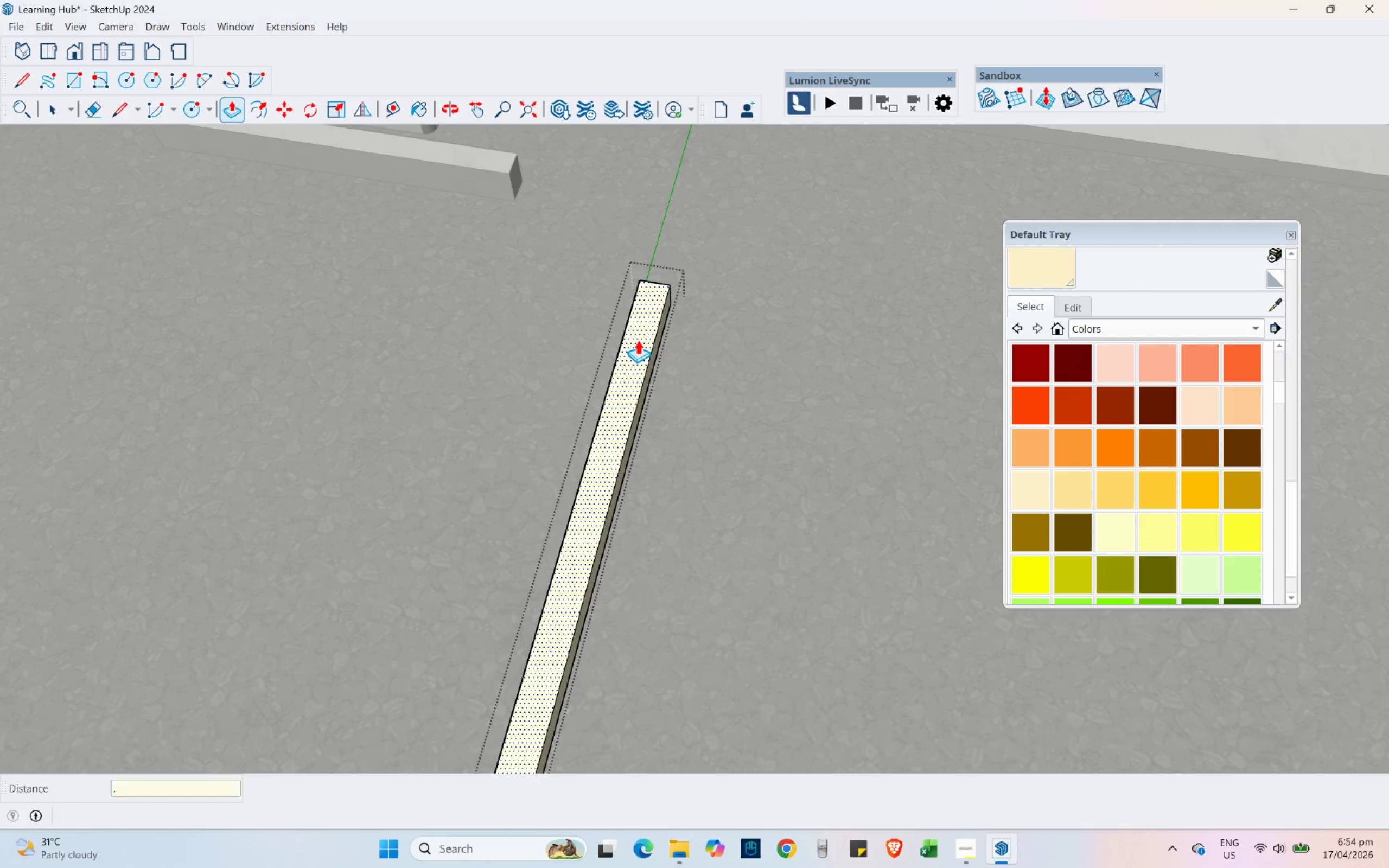 
key(Numpad5)
 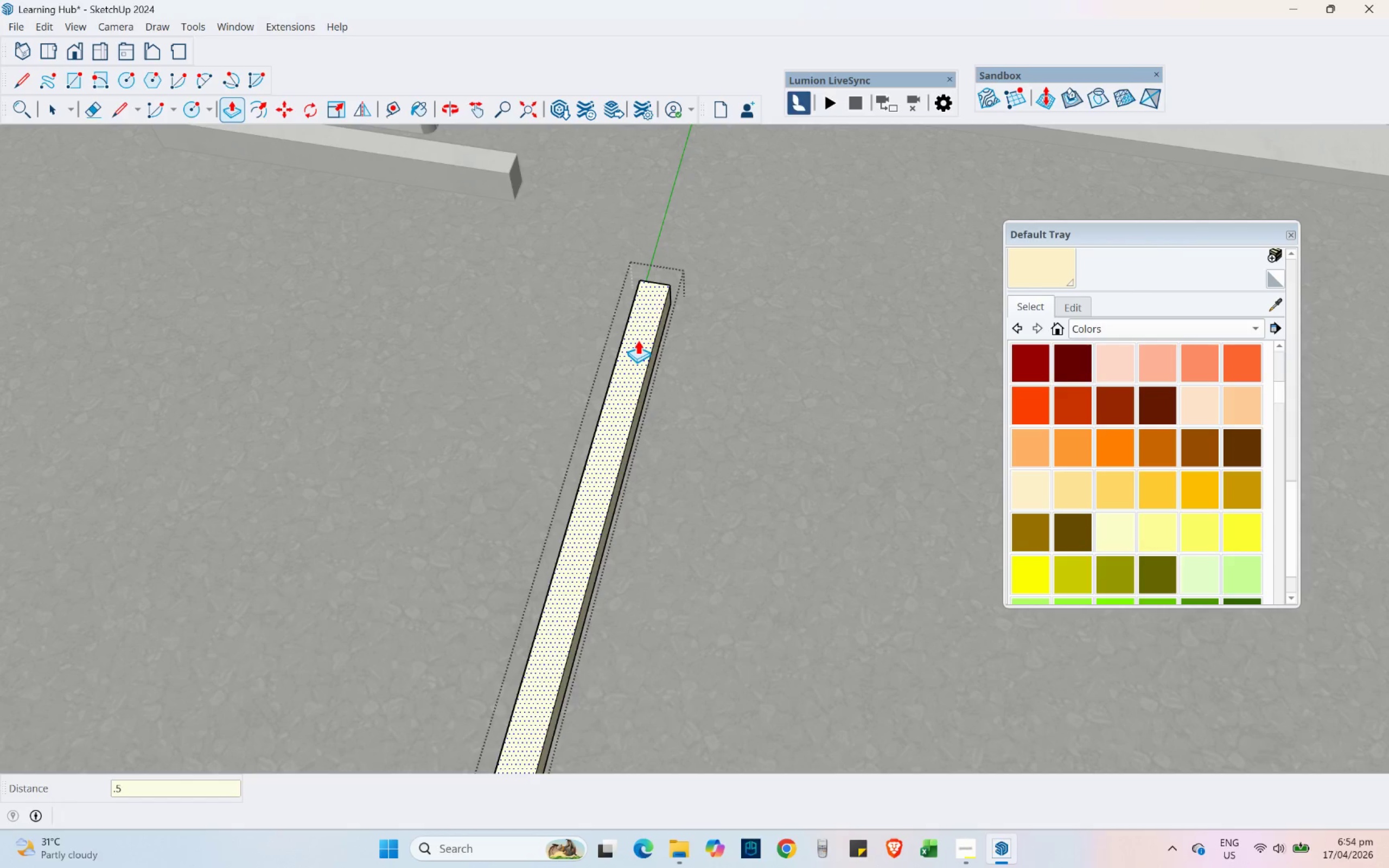 
key(NumpadEnter)
 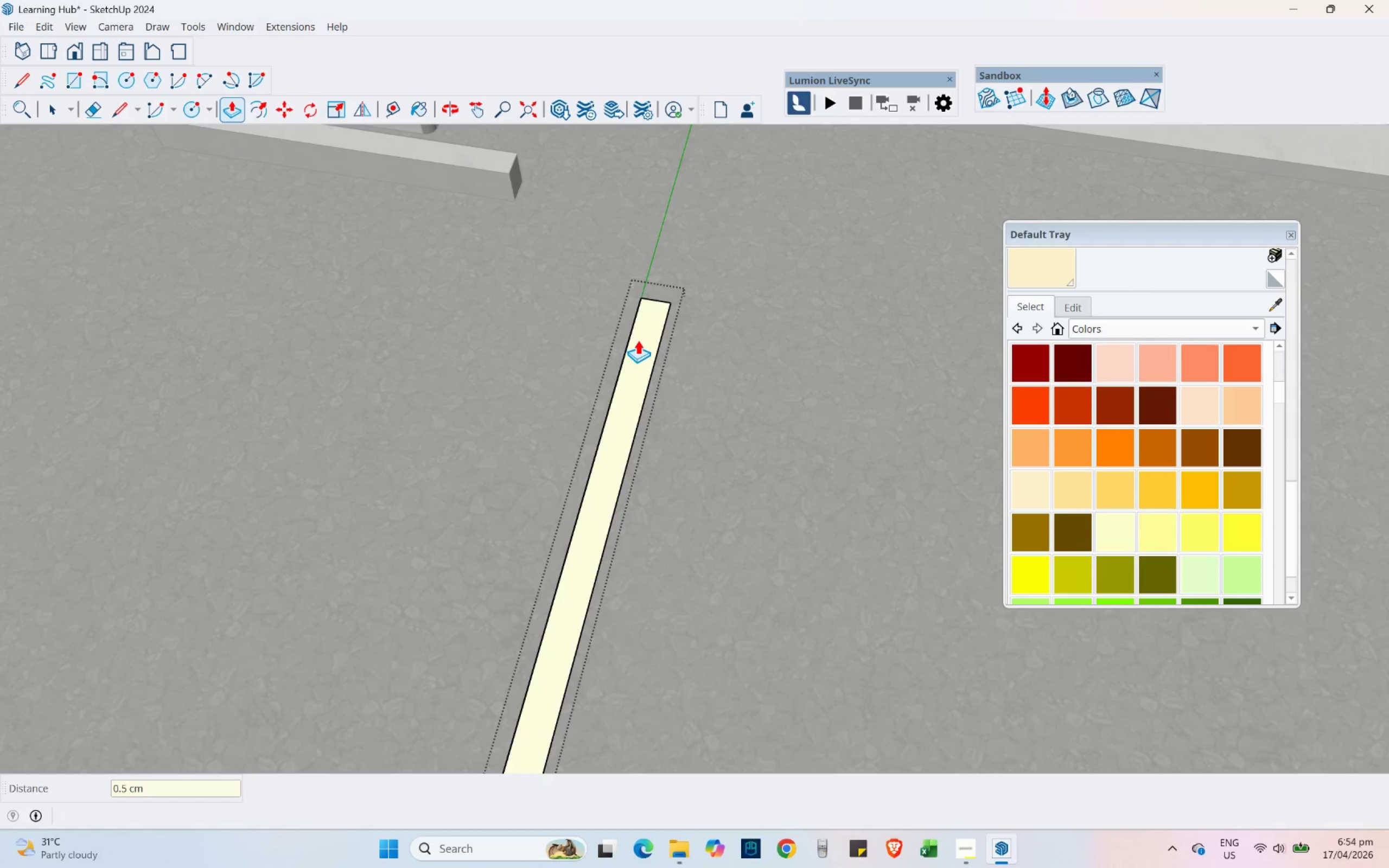 
scroll: coordinate [645, 328], scroll_direction: down, amount: 11.0
 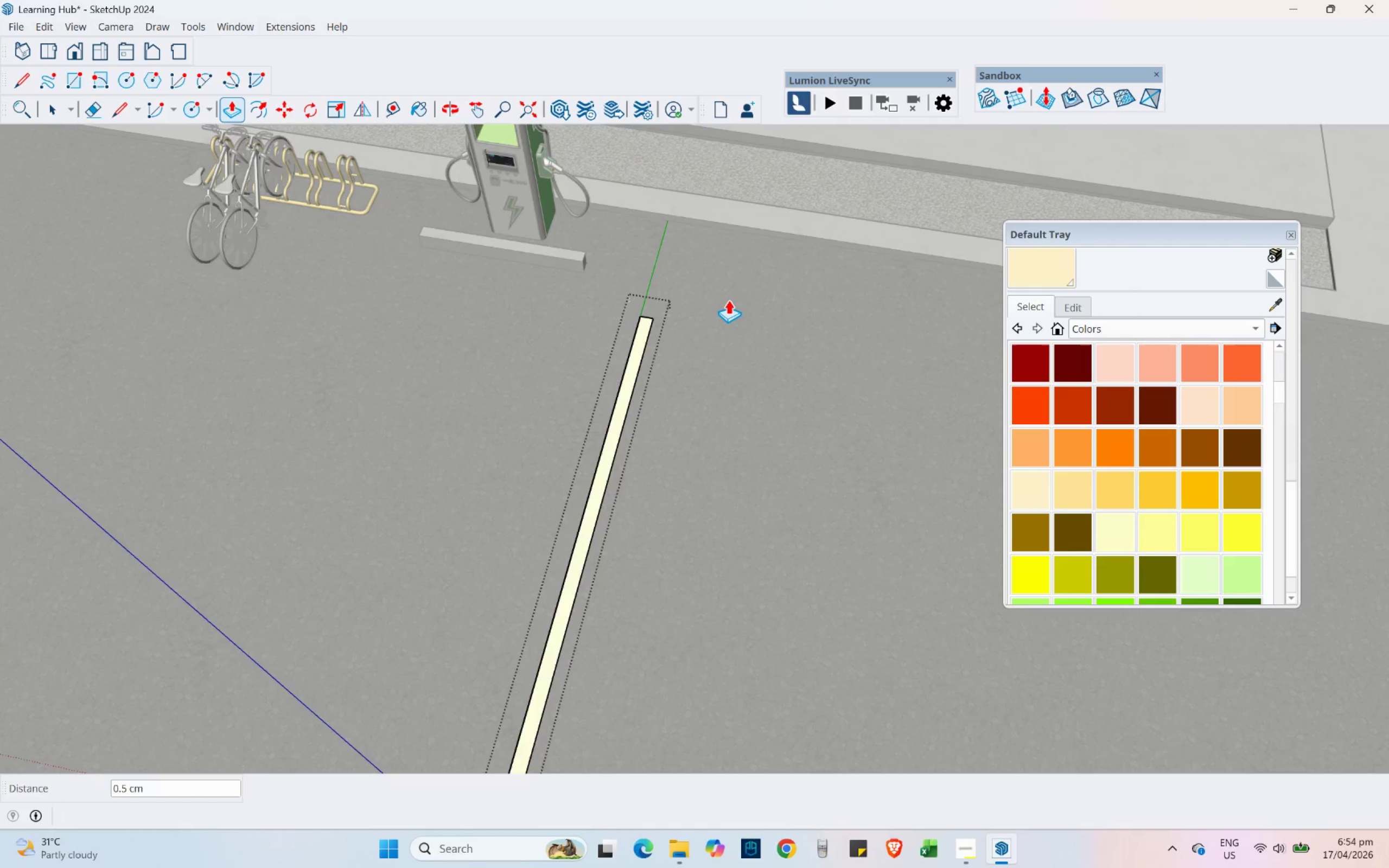 
key(Space)
 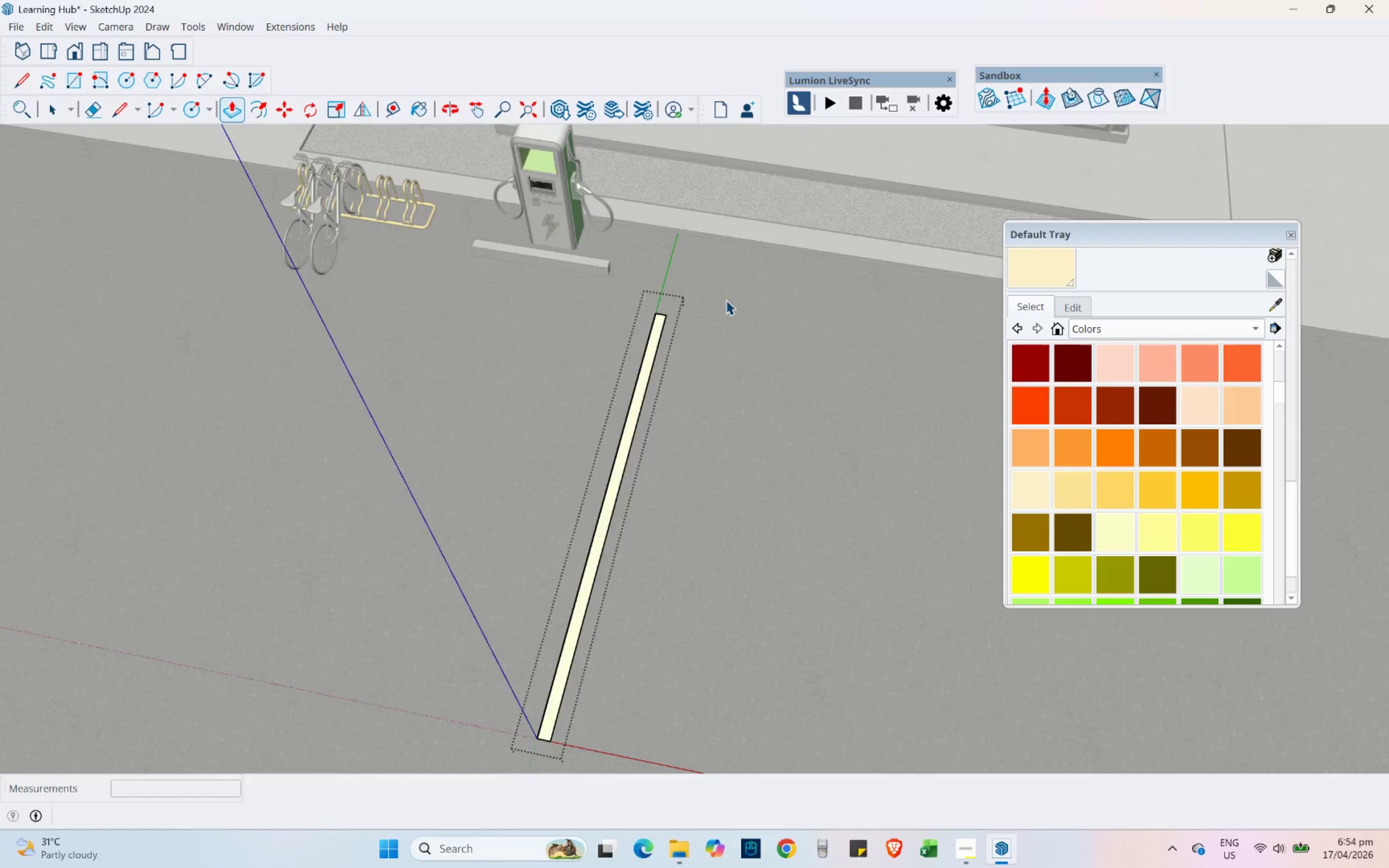 
key(Escape)
 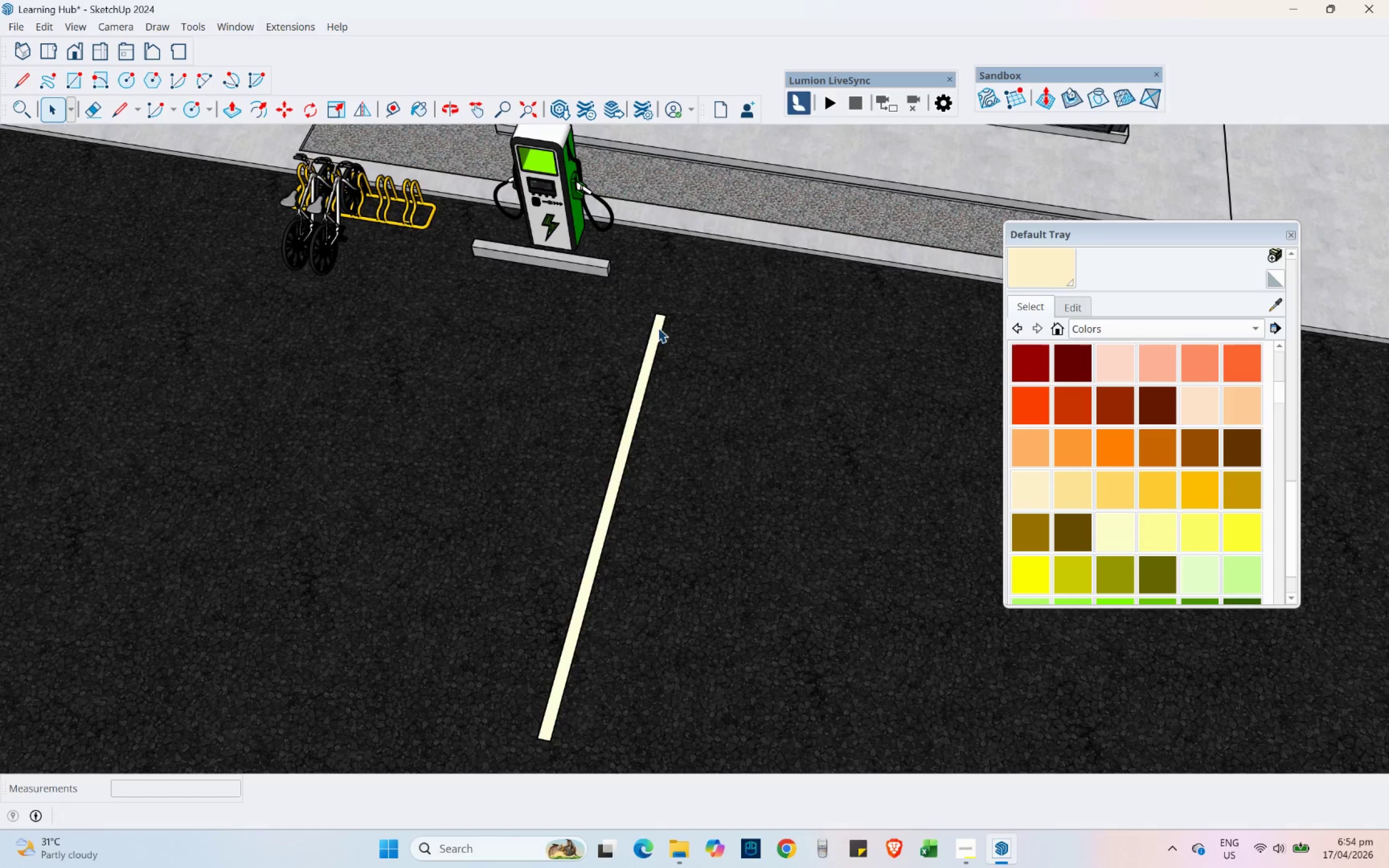 
scroll: coordinate [728, 300], scroll_direction: down, amount: 2.0
 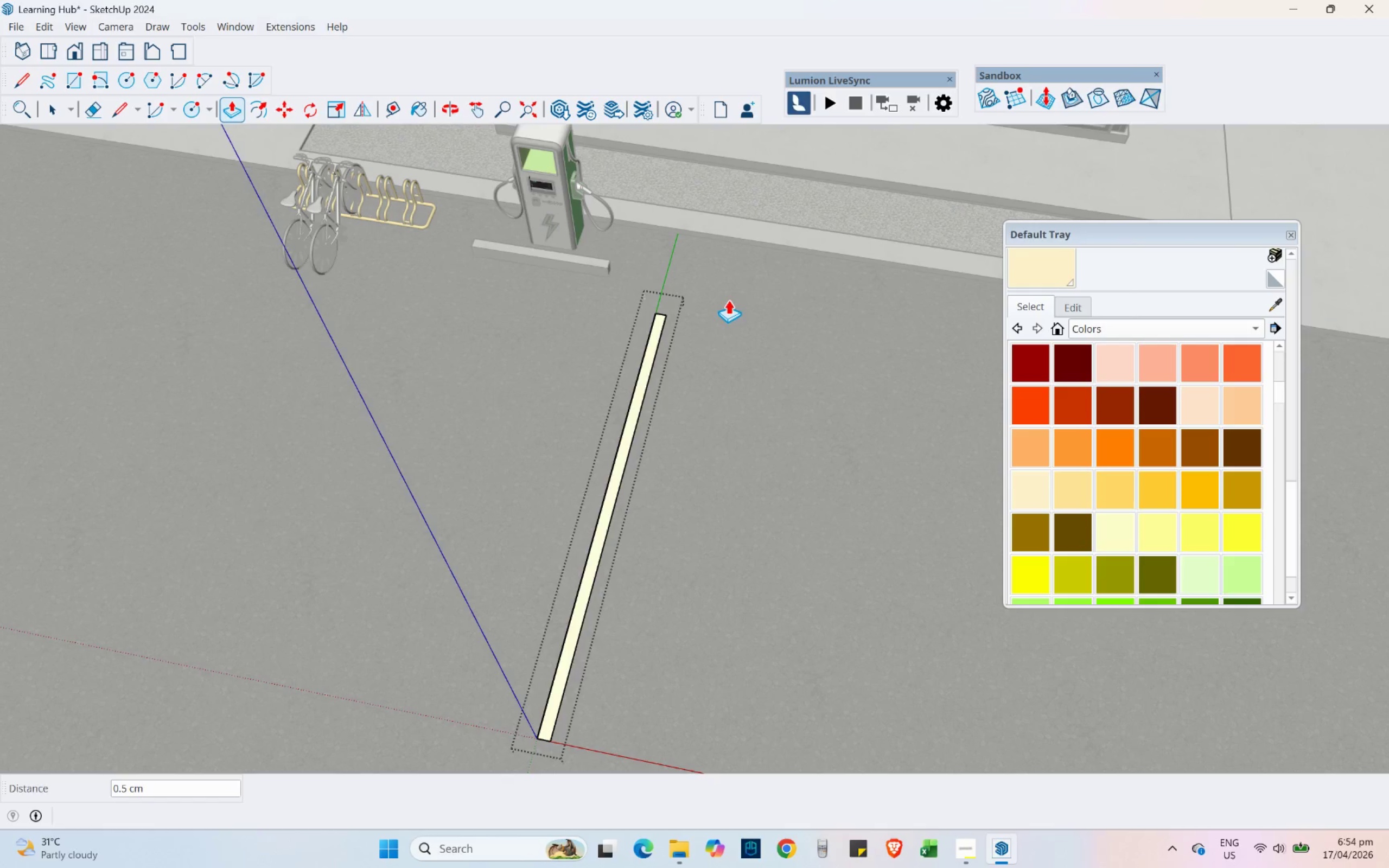 
left_click([658, 329])
 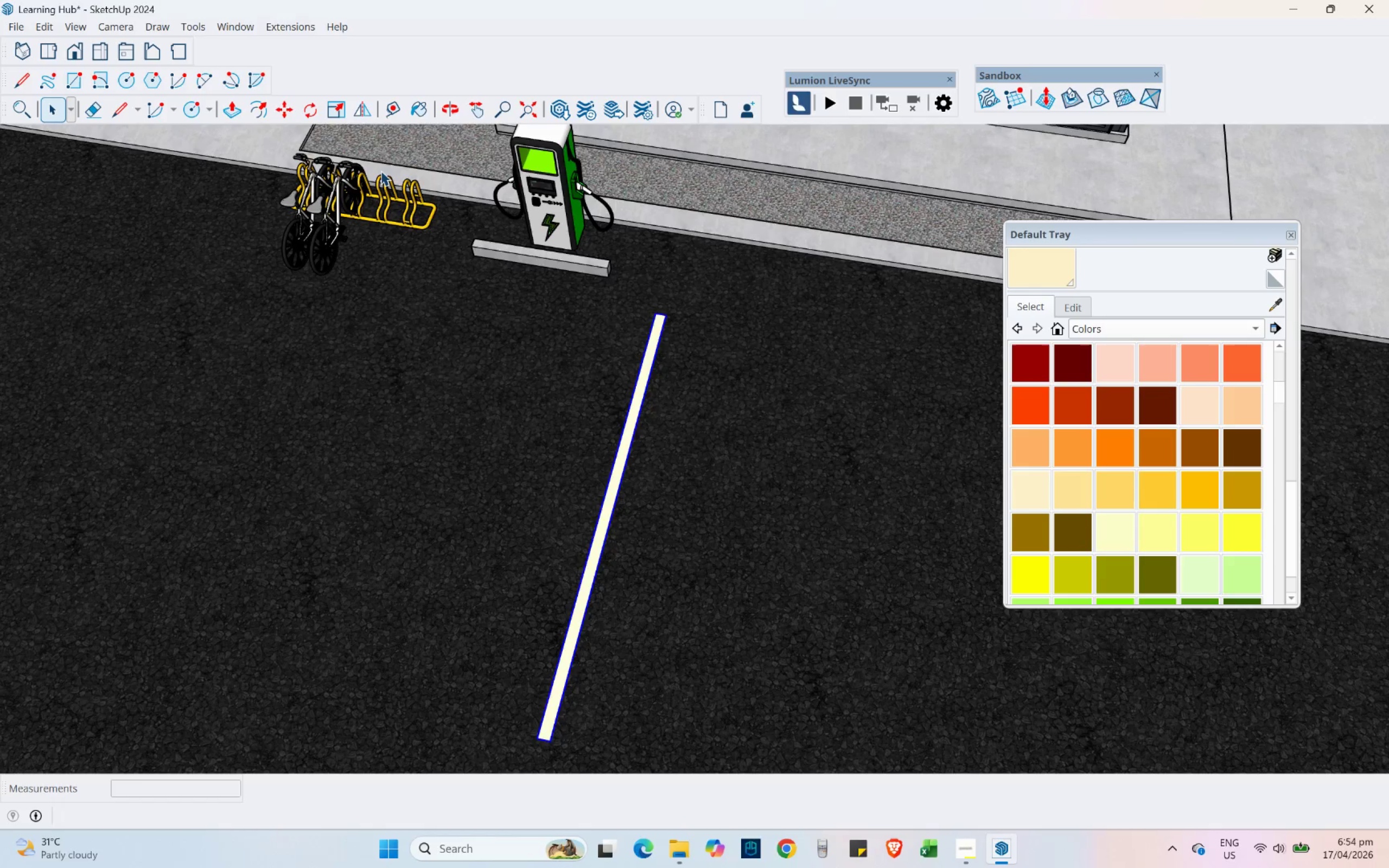 
left_click([360, 116])
 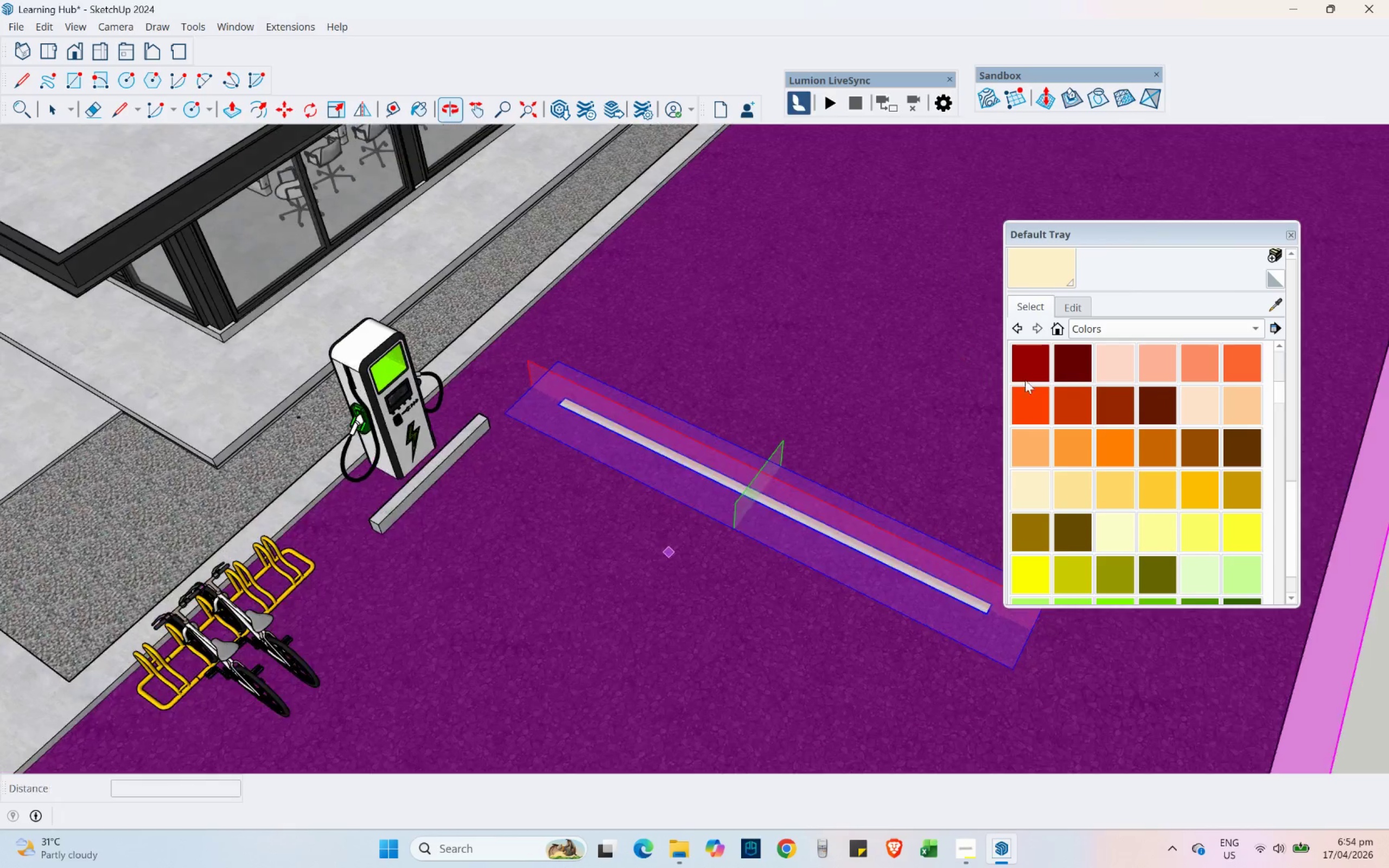 
key(Control+ControlLeft)
 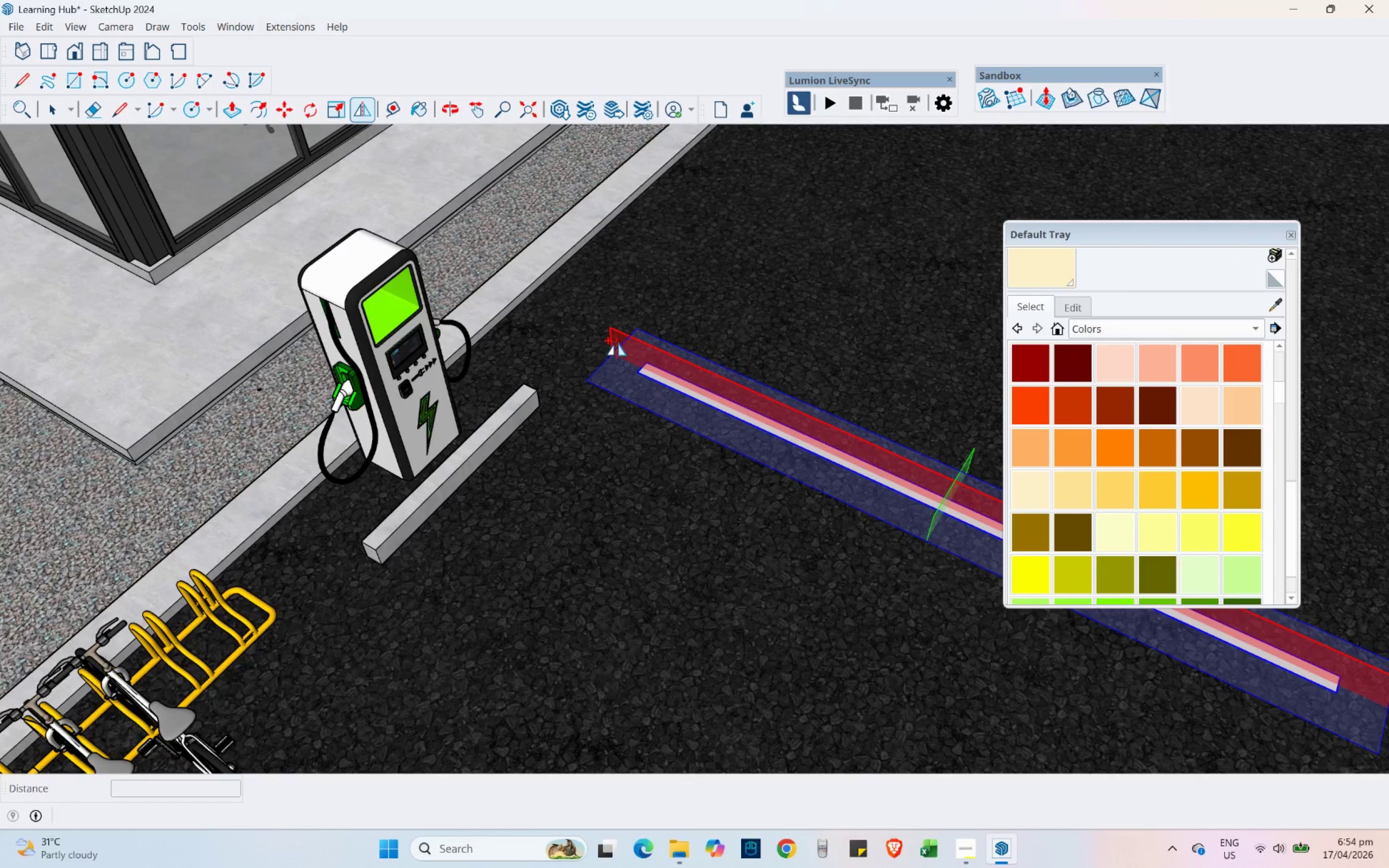 
scroll: coordinate [425, 450], scroll_direction: up, amount: 4.0
 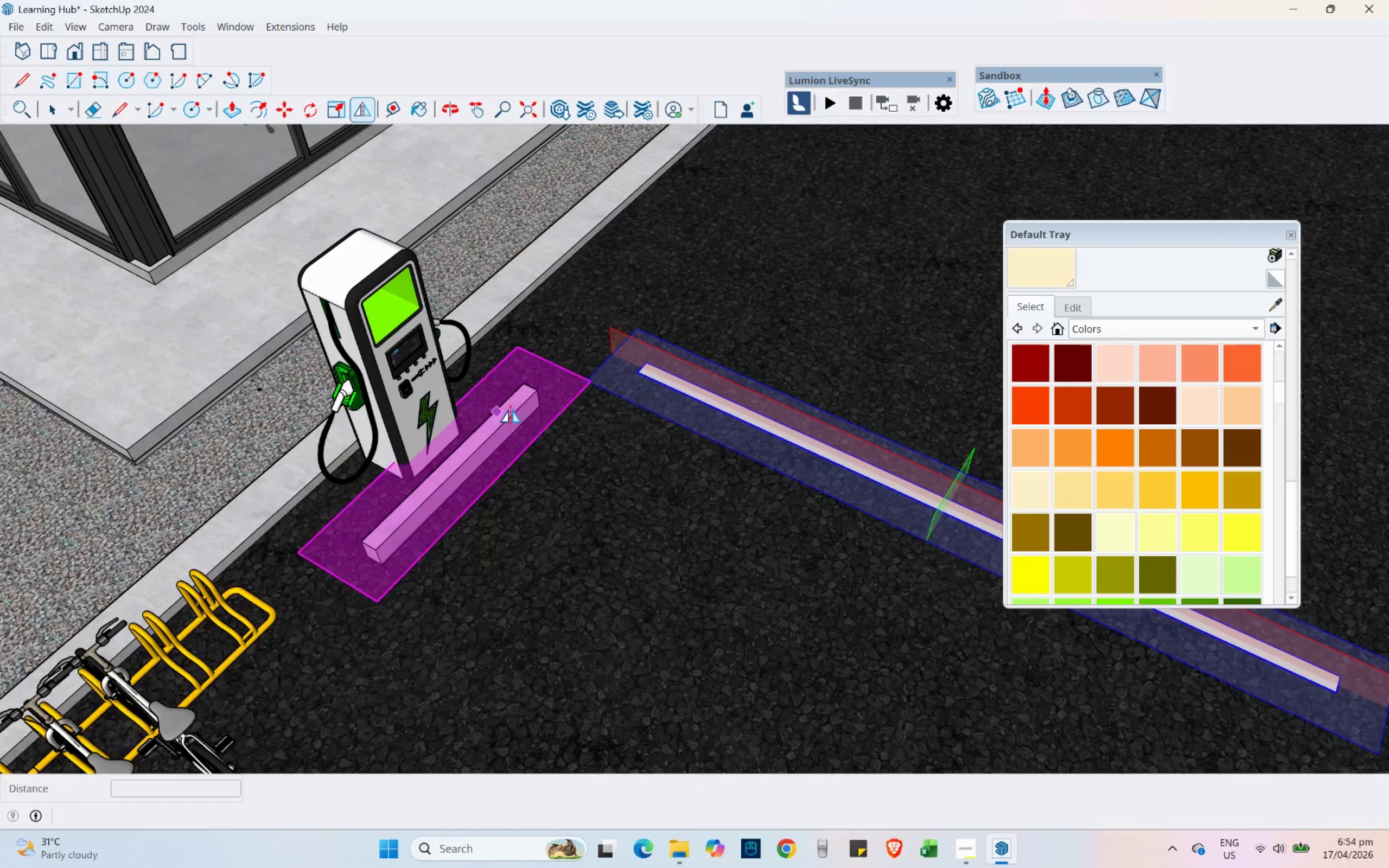 
left_click_drag(start_coordinate=[615, 340], to_coordinate=[459, 462])
 